 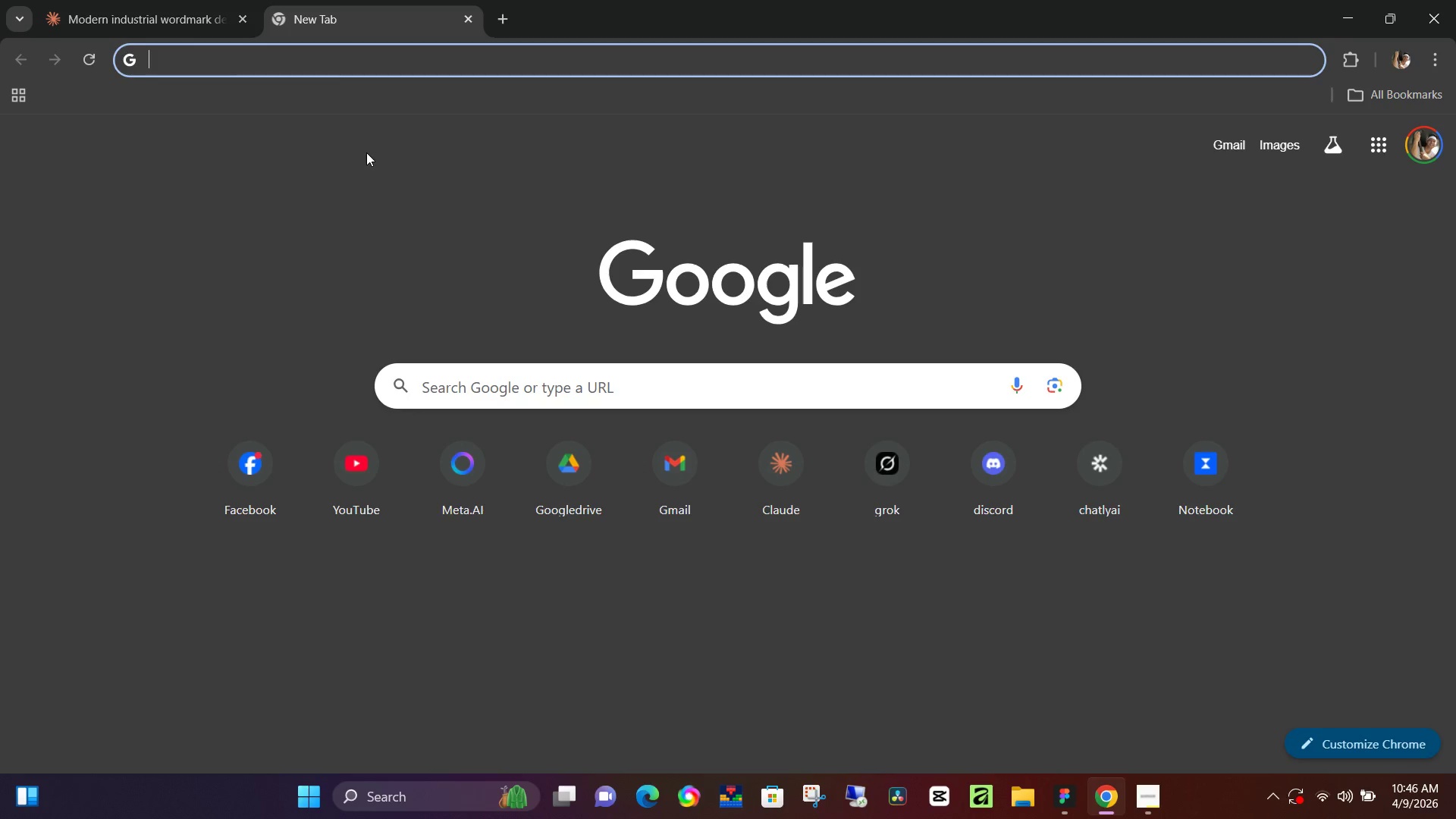 
hold_key(key=ShiftRight, duration=0.56)
 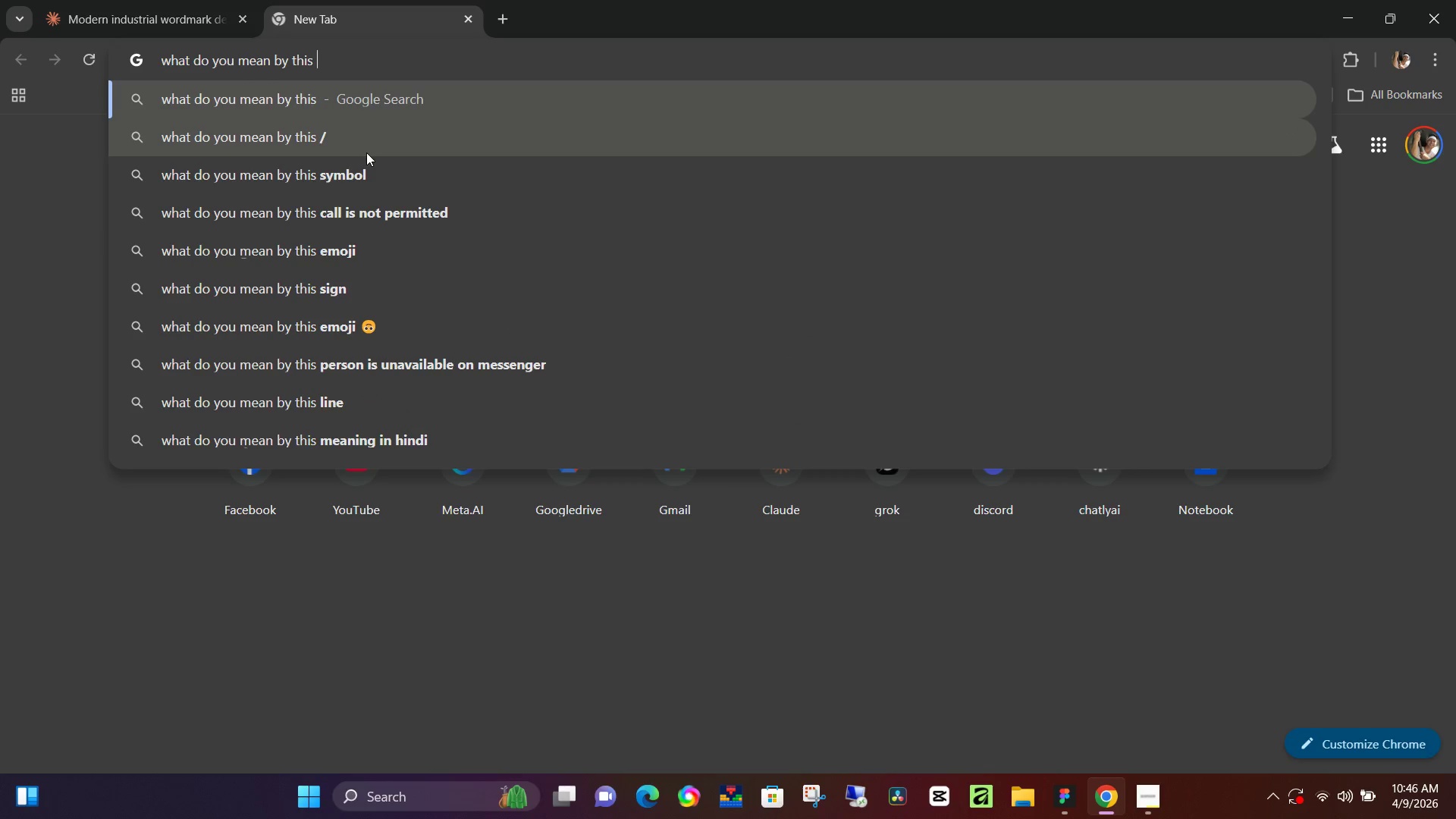 
key(Control+V)
 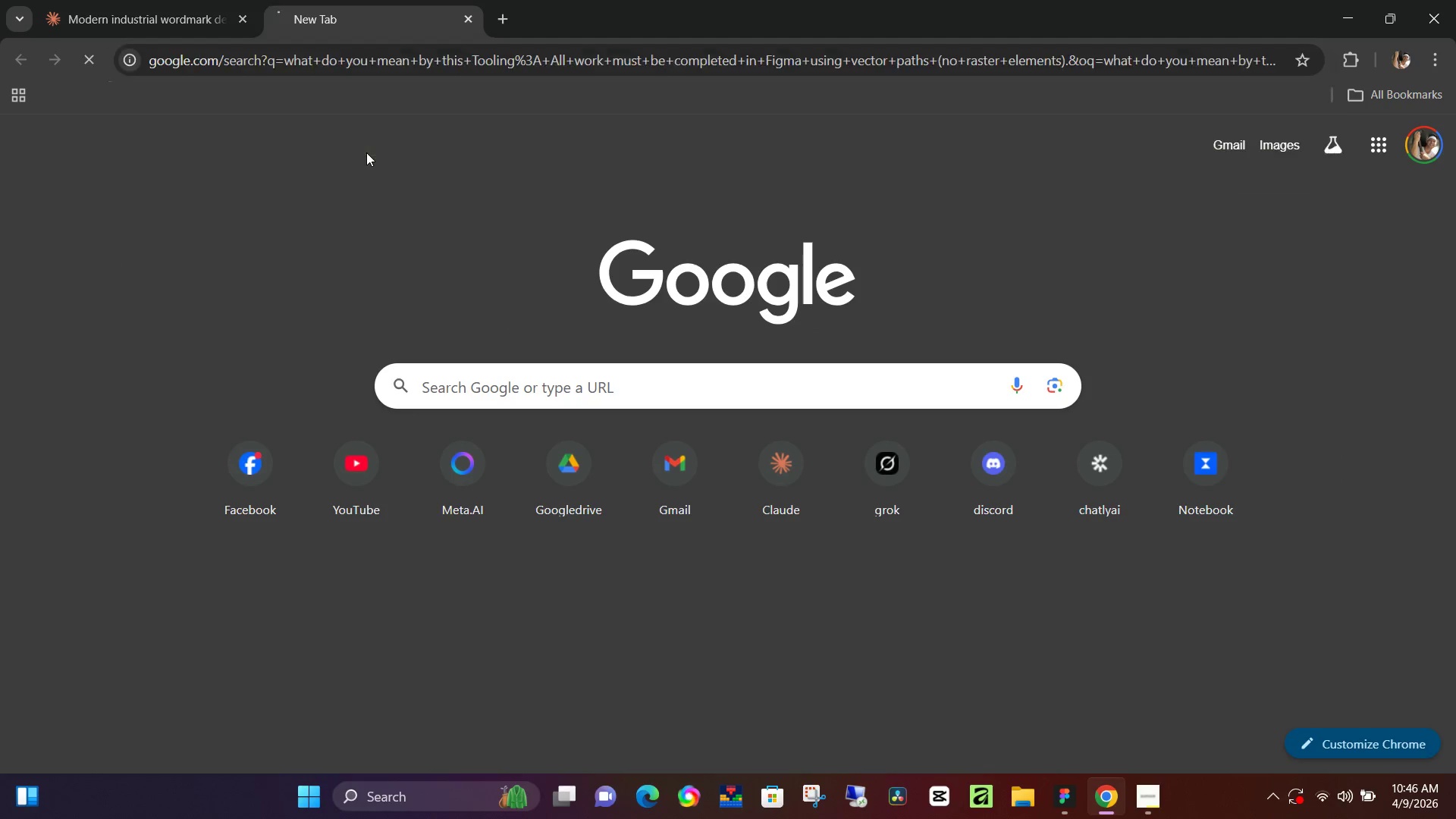 
key(Enter)
 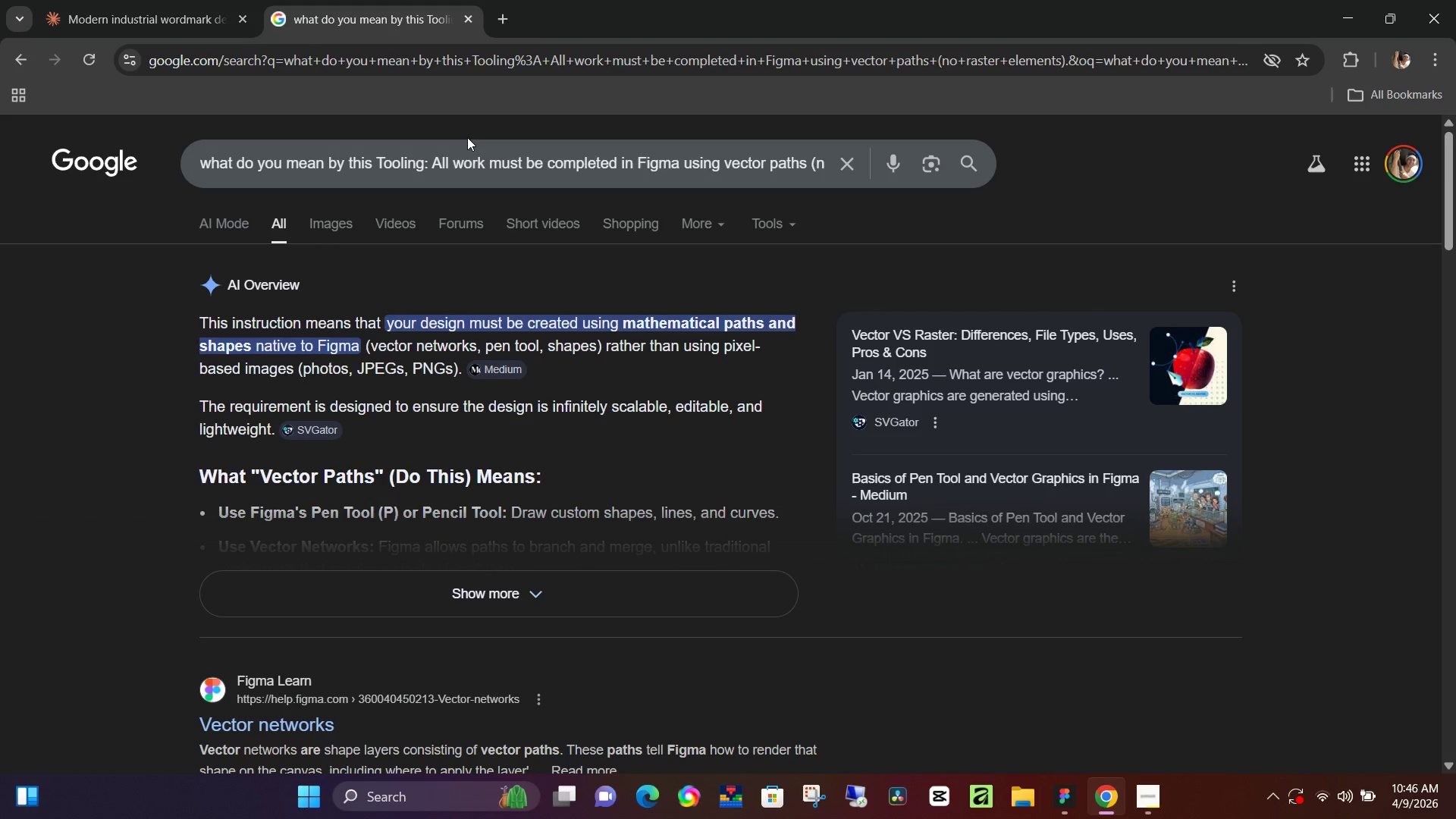 
wait(10.89)
 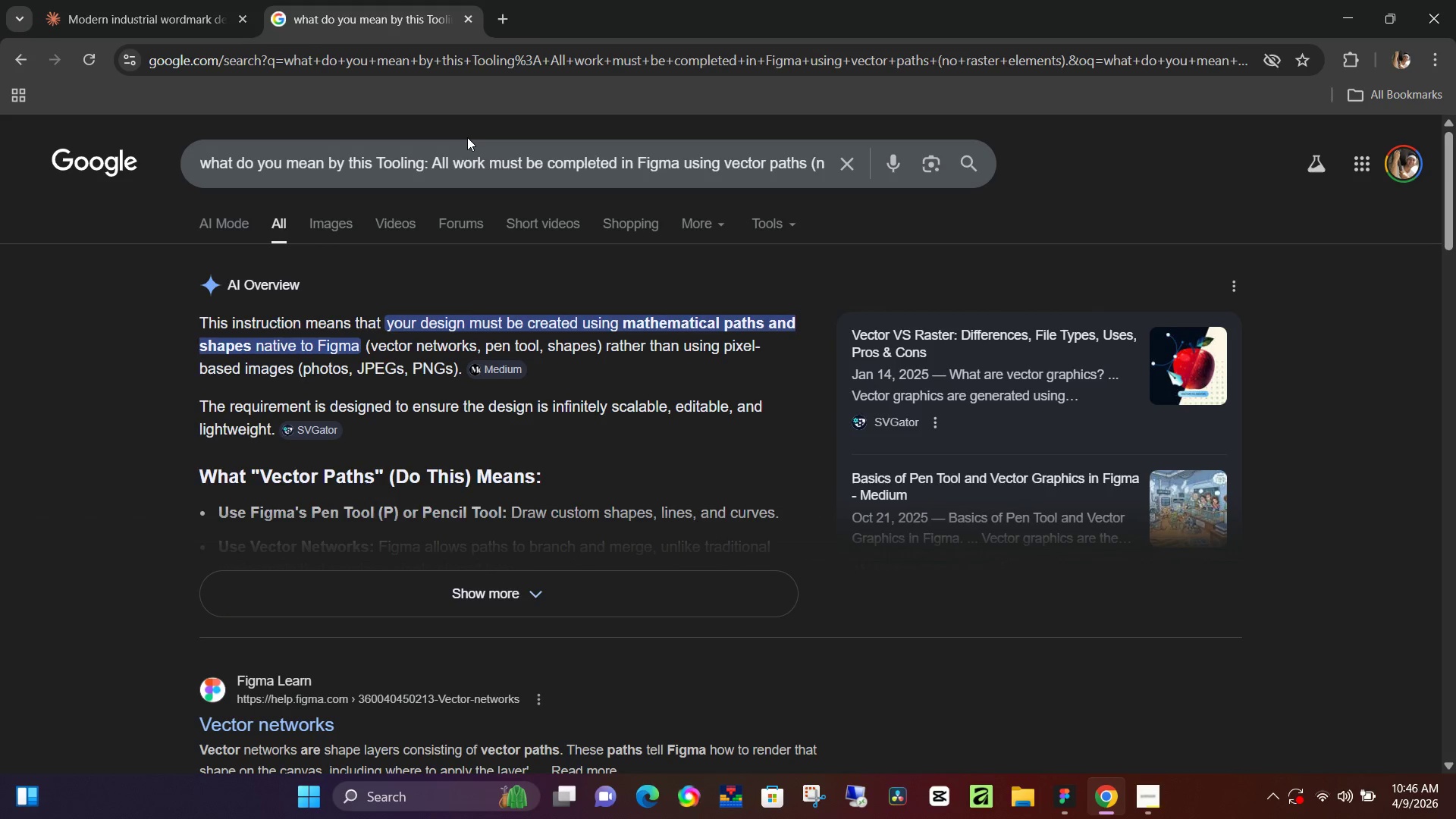 
left_click([469, 17])
 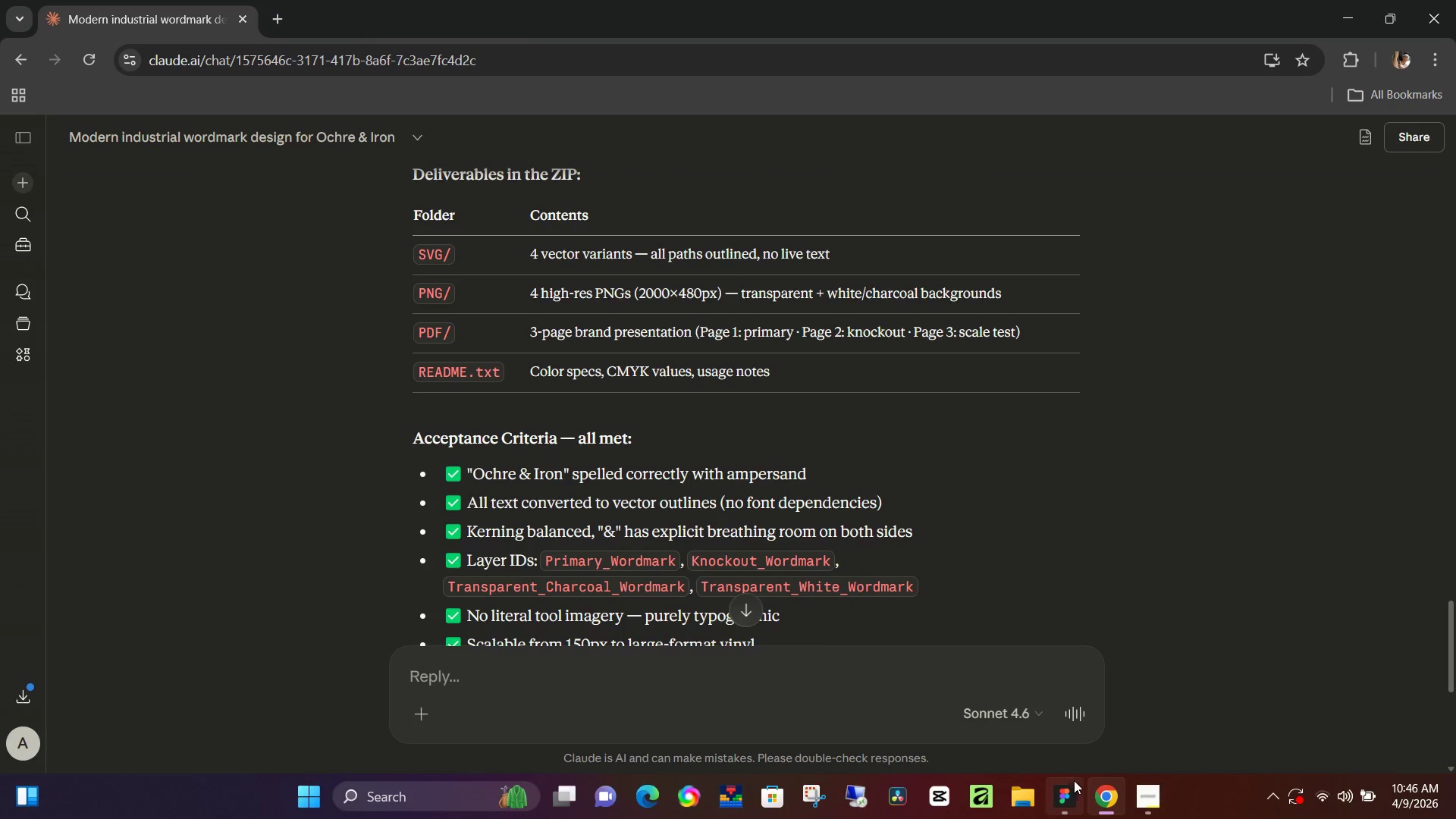 
left_click([1072, 801])
 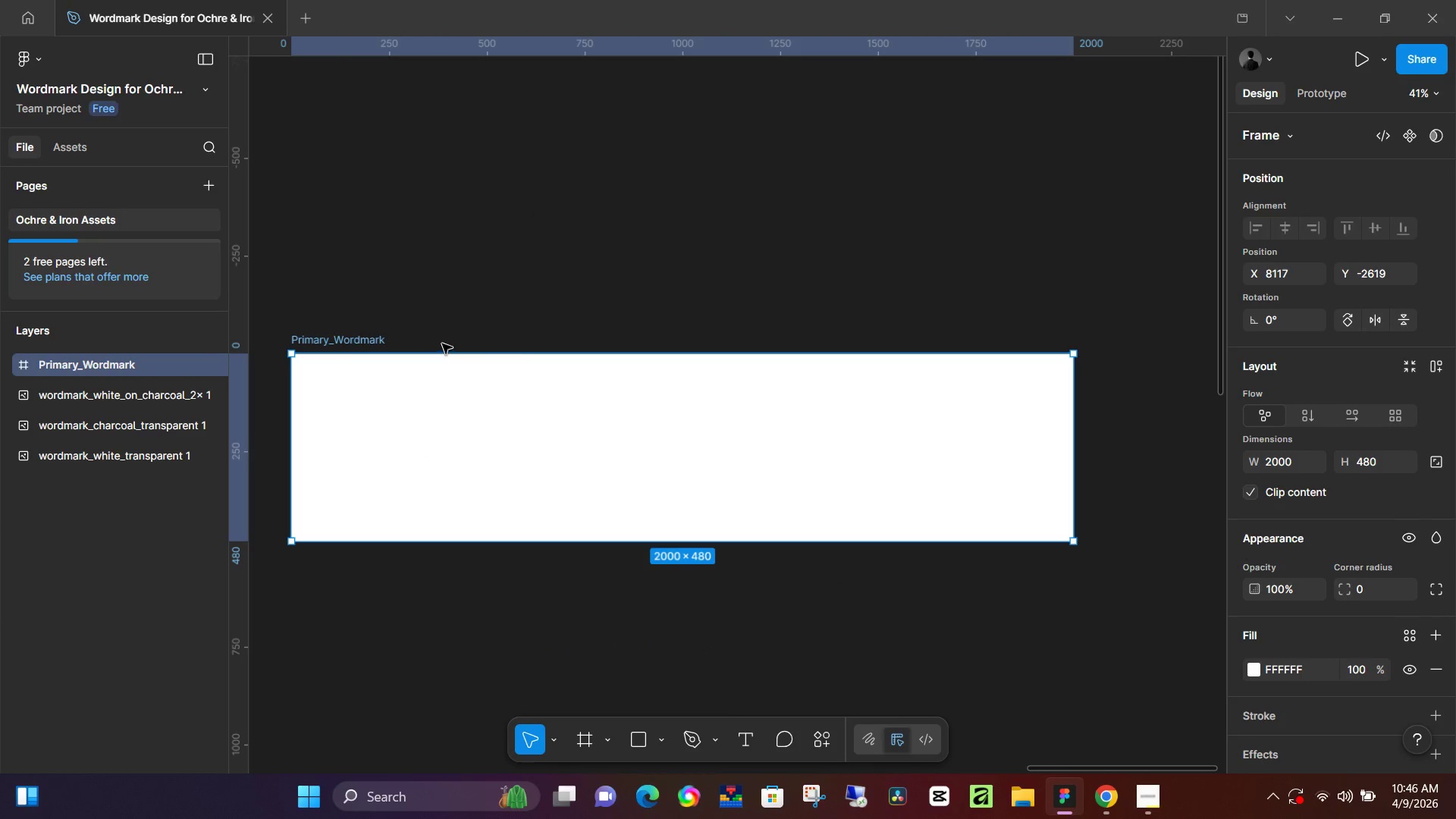 
hold_key(key=ControlLeft, duration=0.33)
scroll: coordinate [472, 318], scroll_direction: down, amount: 4.0
 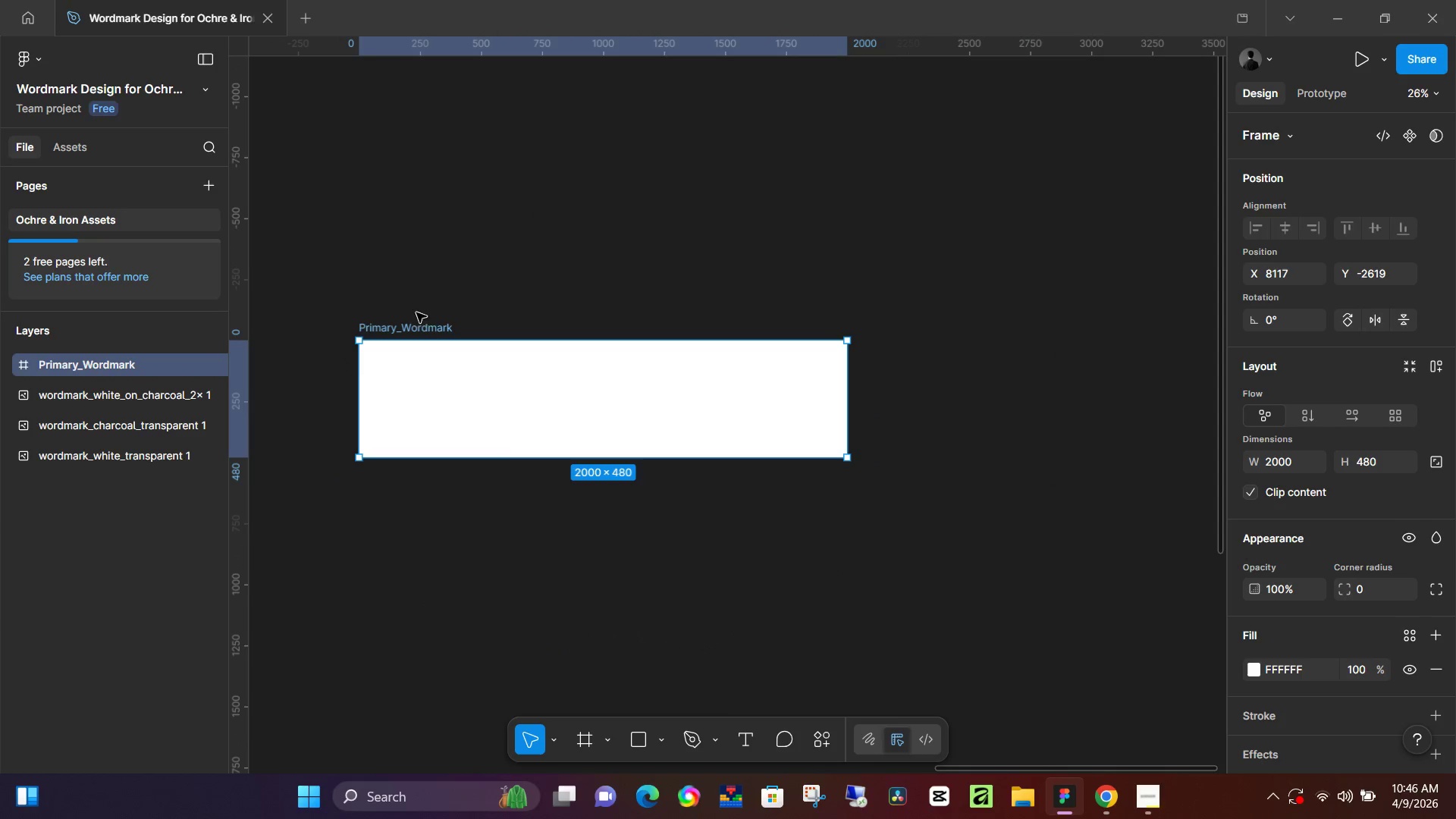 
hold_key(key=Space, duration=0.64)
 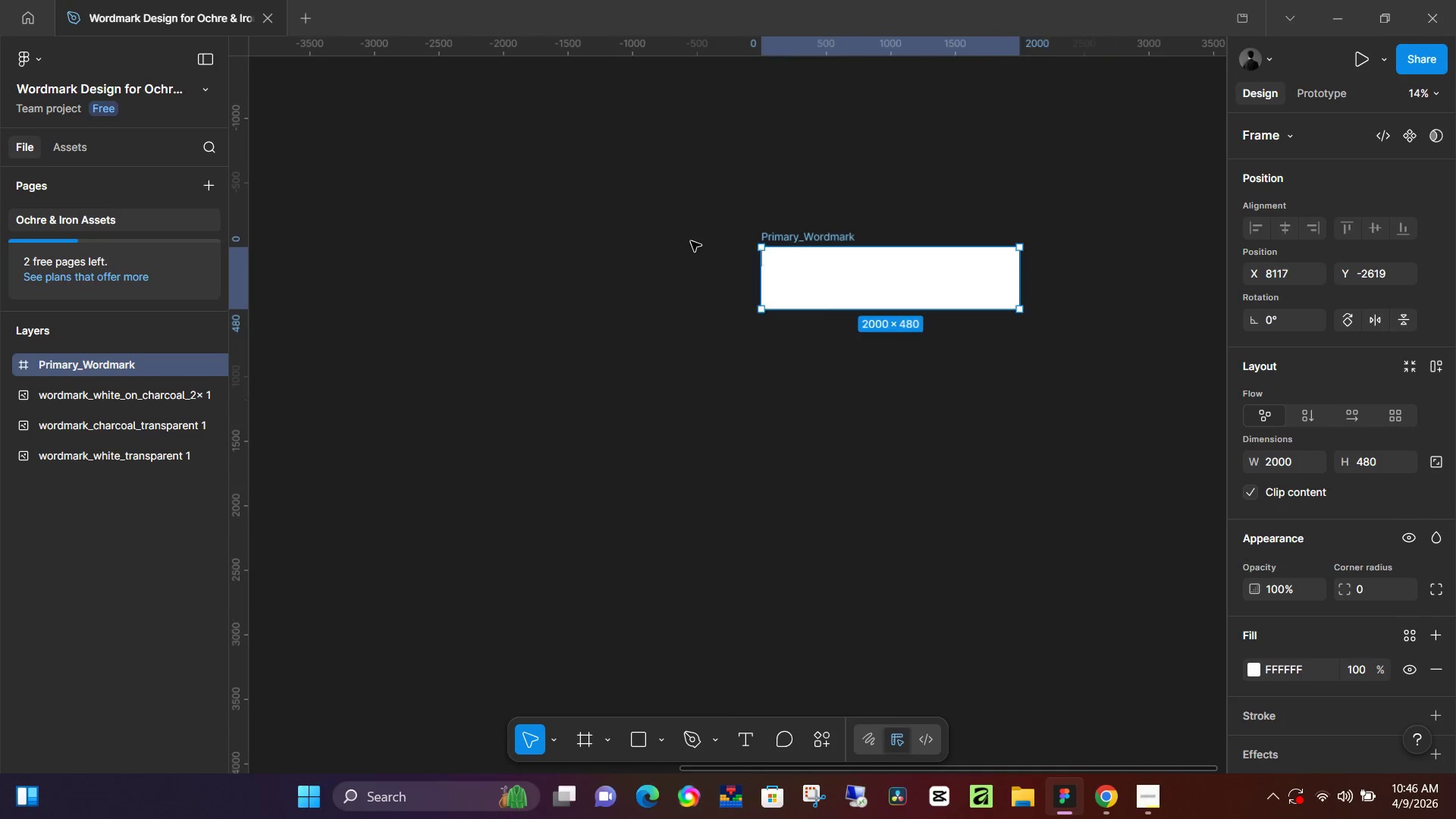 
left_click_drag(start_coordinate=[397, 303], to_coordinate=[861, 218])
 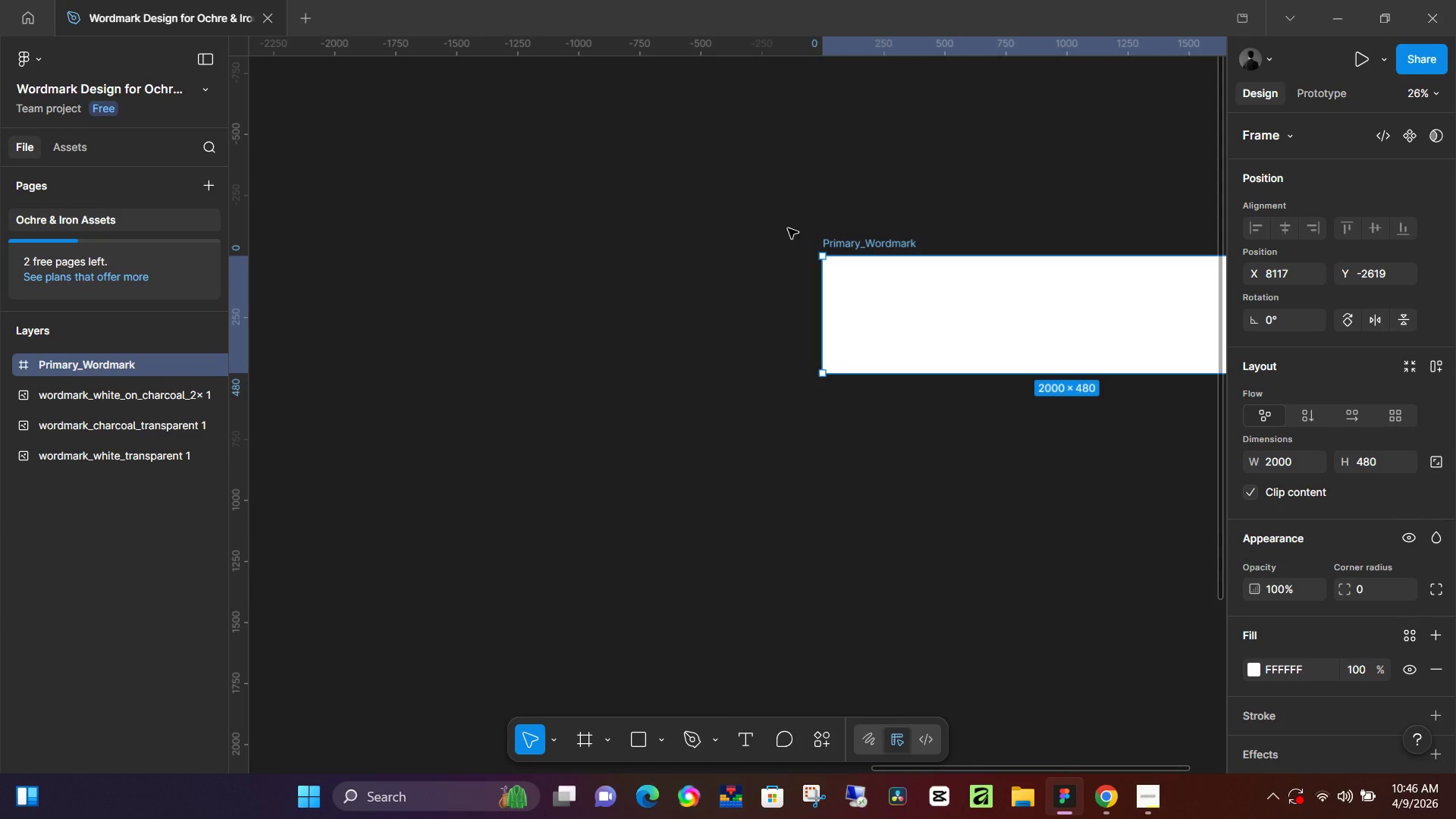 
hold_key(key=ControlLeft, duration=0.53)
 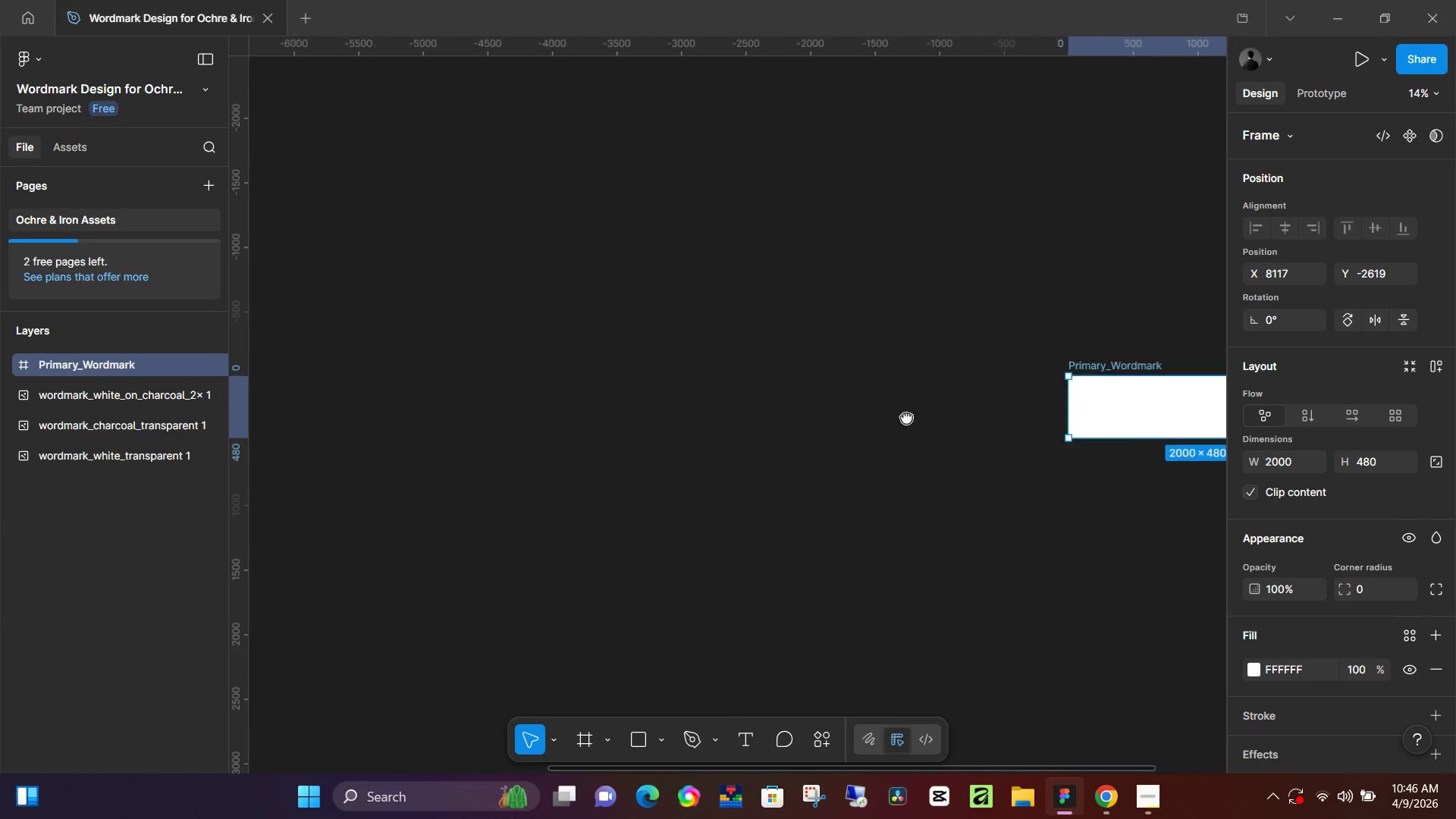 
hold_key(key=ControlLeft, duration=1.11)
 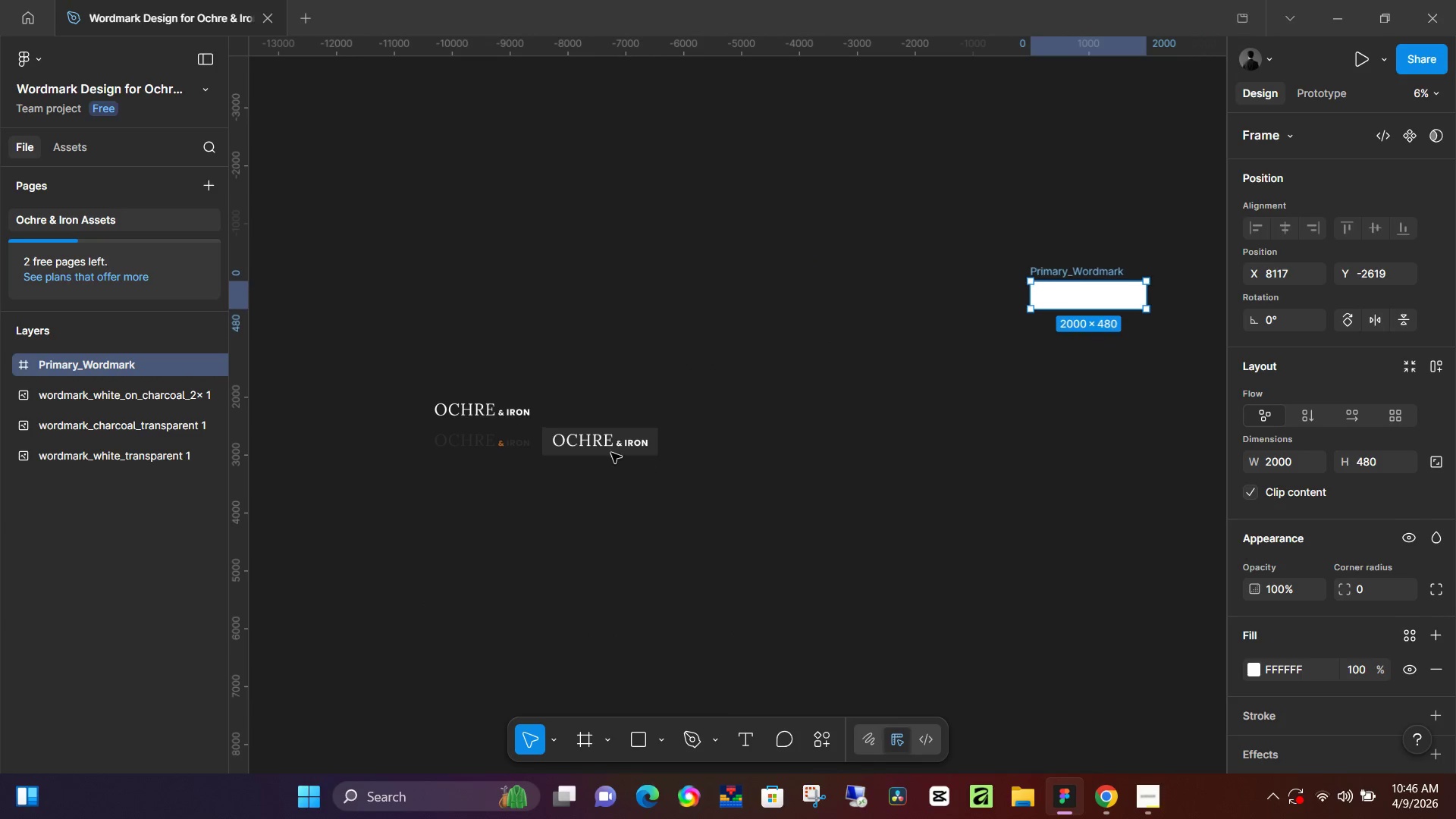 
hold_key(key=Space, duration=0.53)
 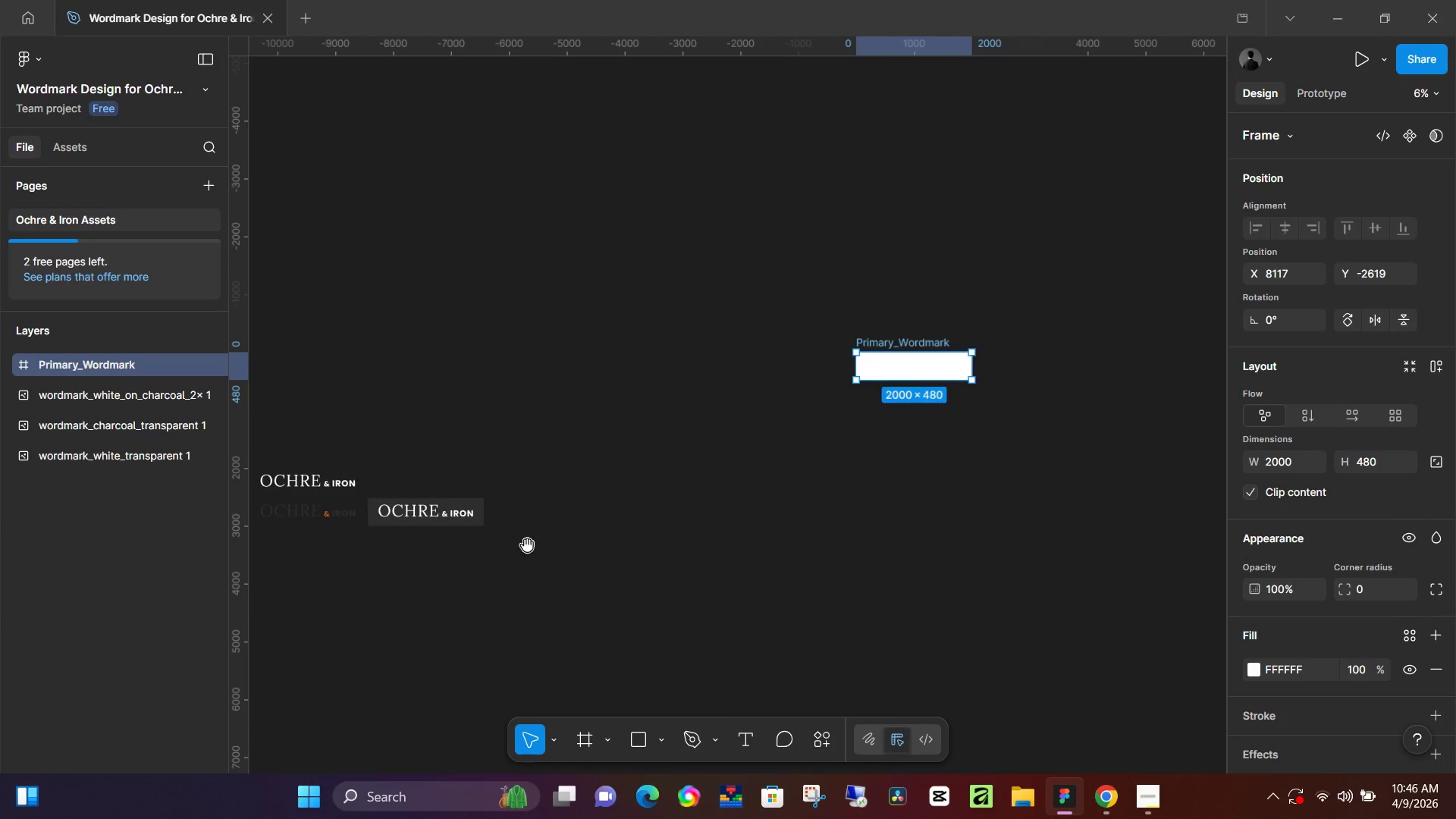 
scroll: coordinate [692, 237], scroll_direction: down, amount: 5.0
 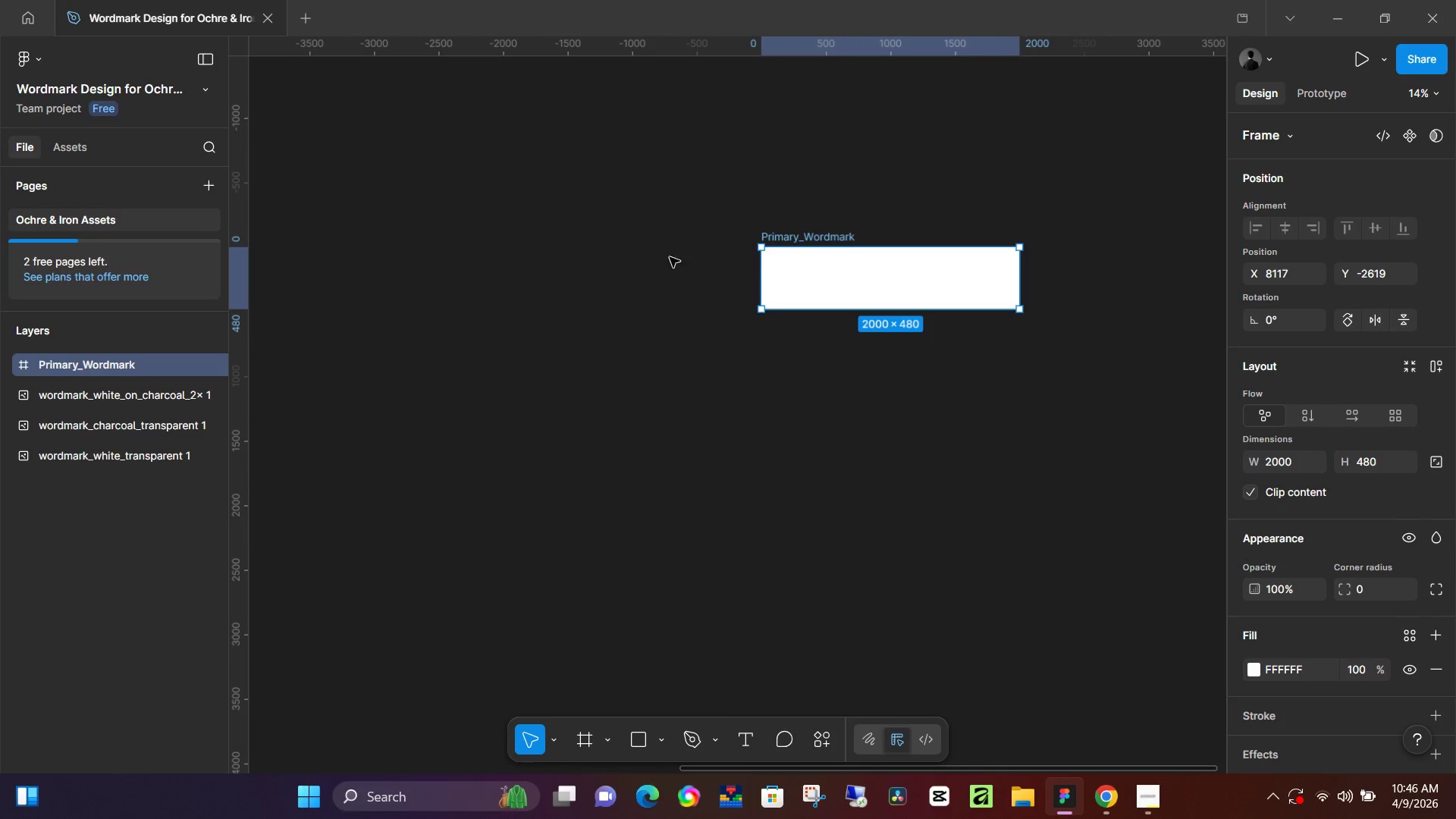 
left_click_drag(start_coordinate=[554, 284], to_coordinate=[922, 417])
 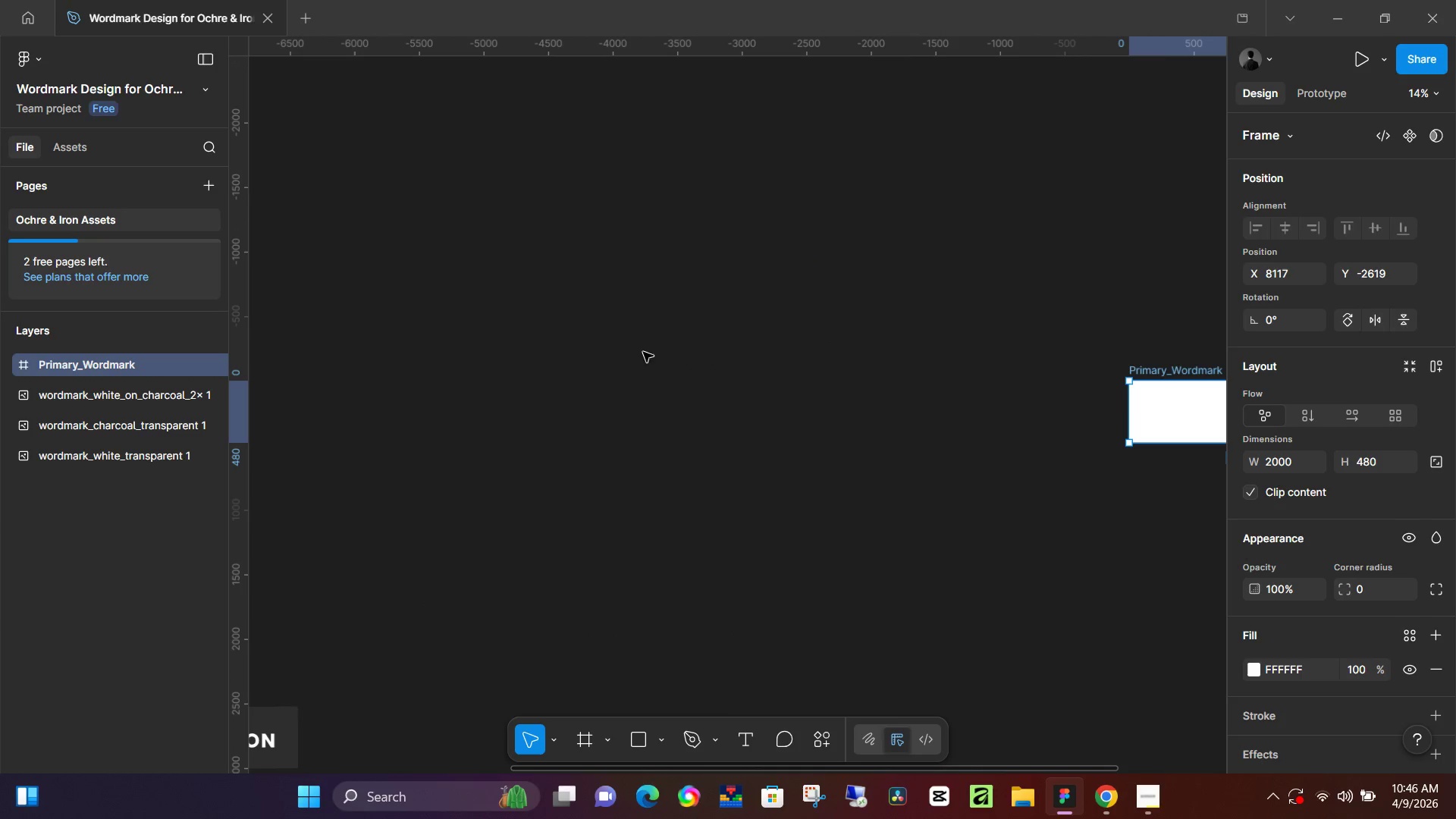 
hold_key(key=Space, duration=0.86)
 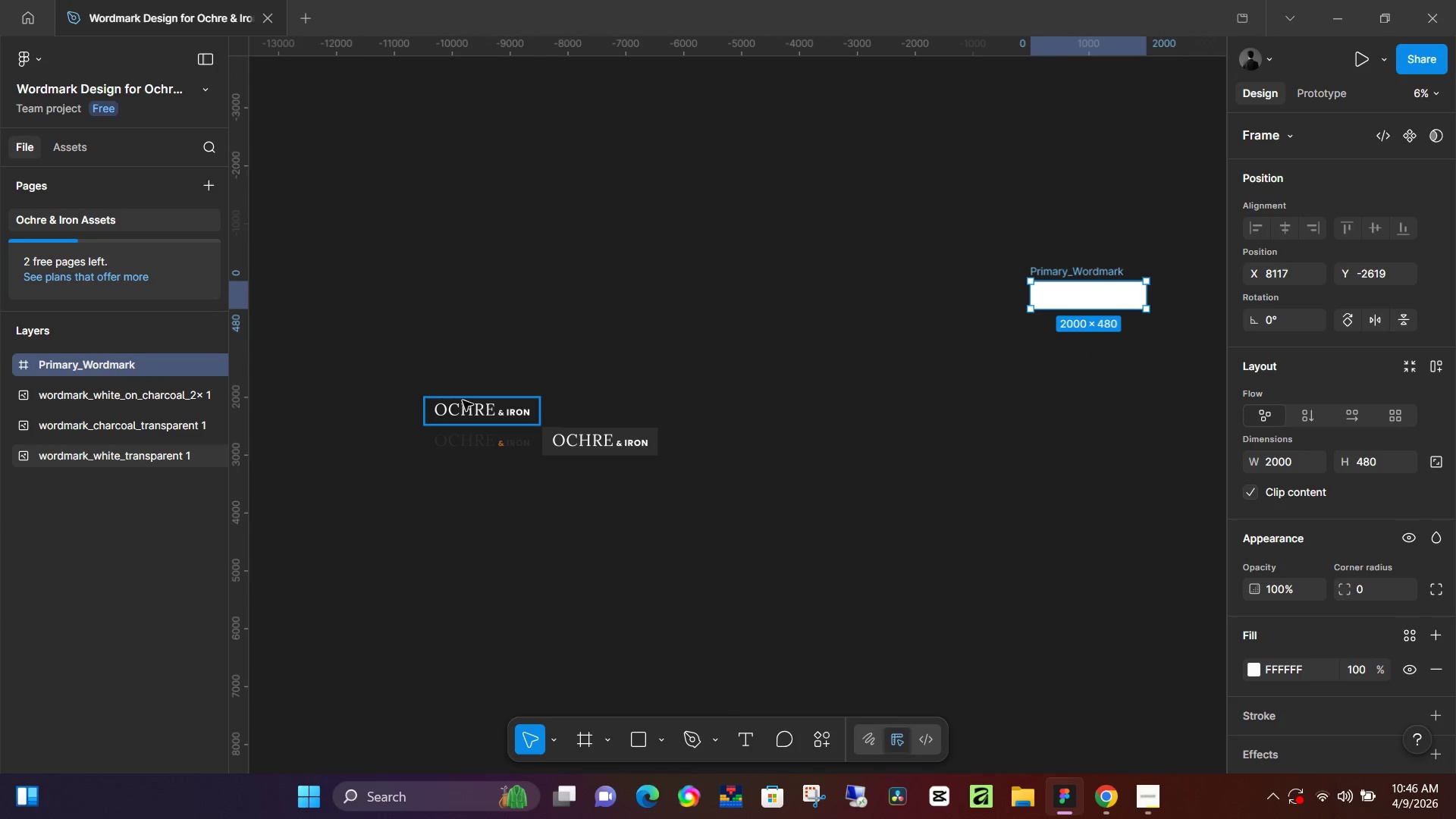 
left_click_drag(start_coordinate=[525, 547], to_coordinate=[699, 476])
 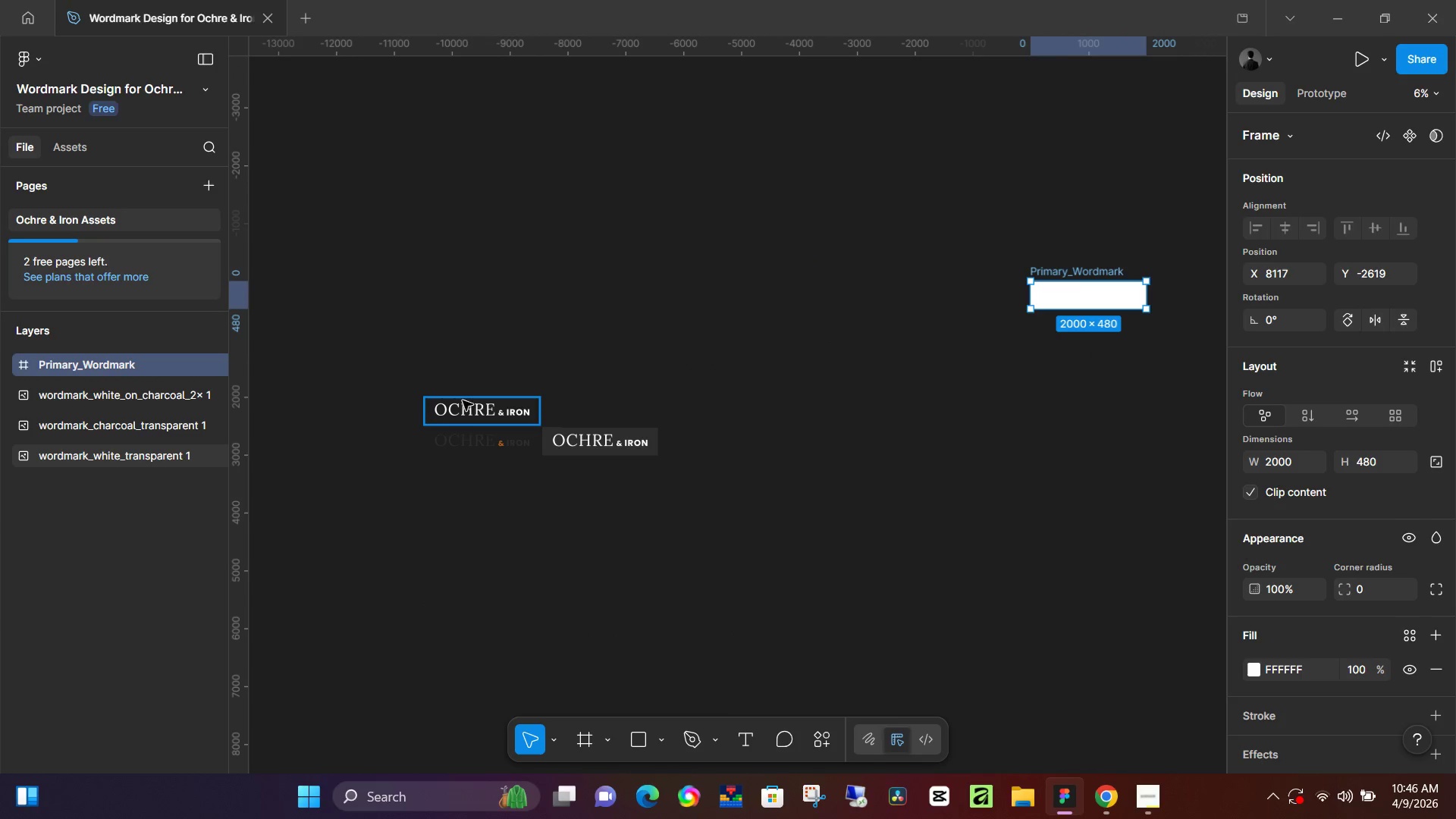 
scroll: coordinate [634, 330], scroll_direction: down, amount: 6.0
 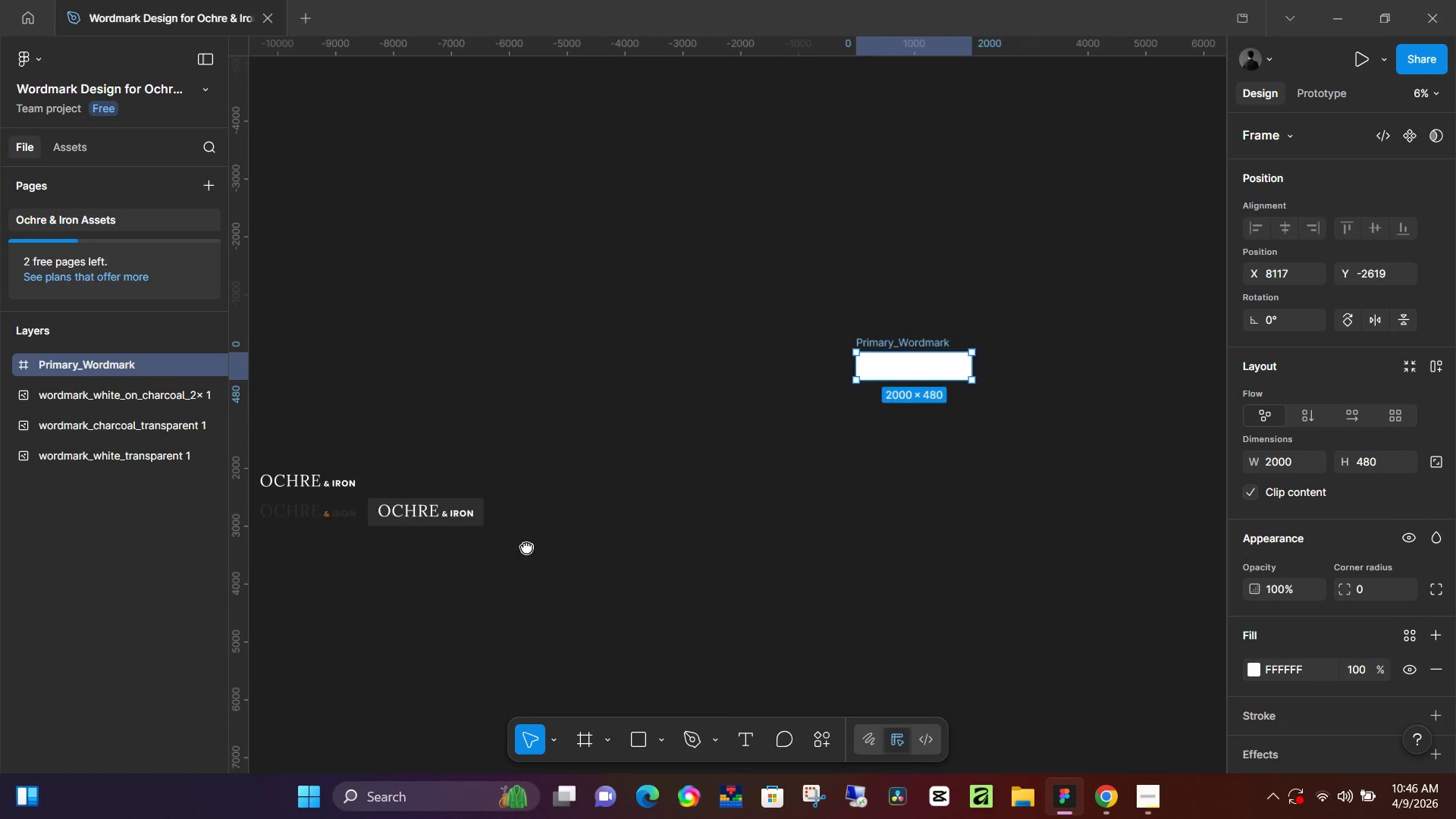 
left_click([479, 409])
 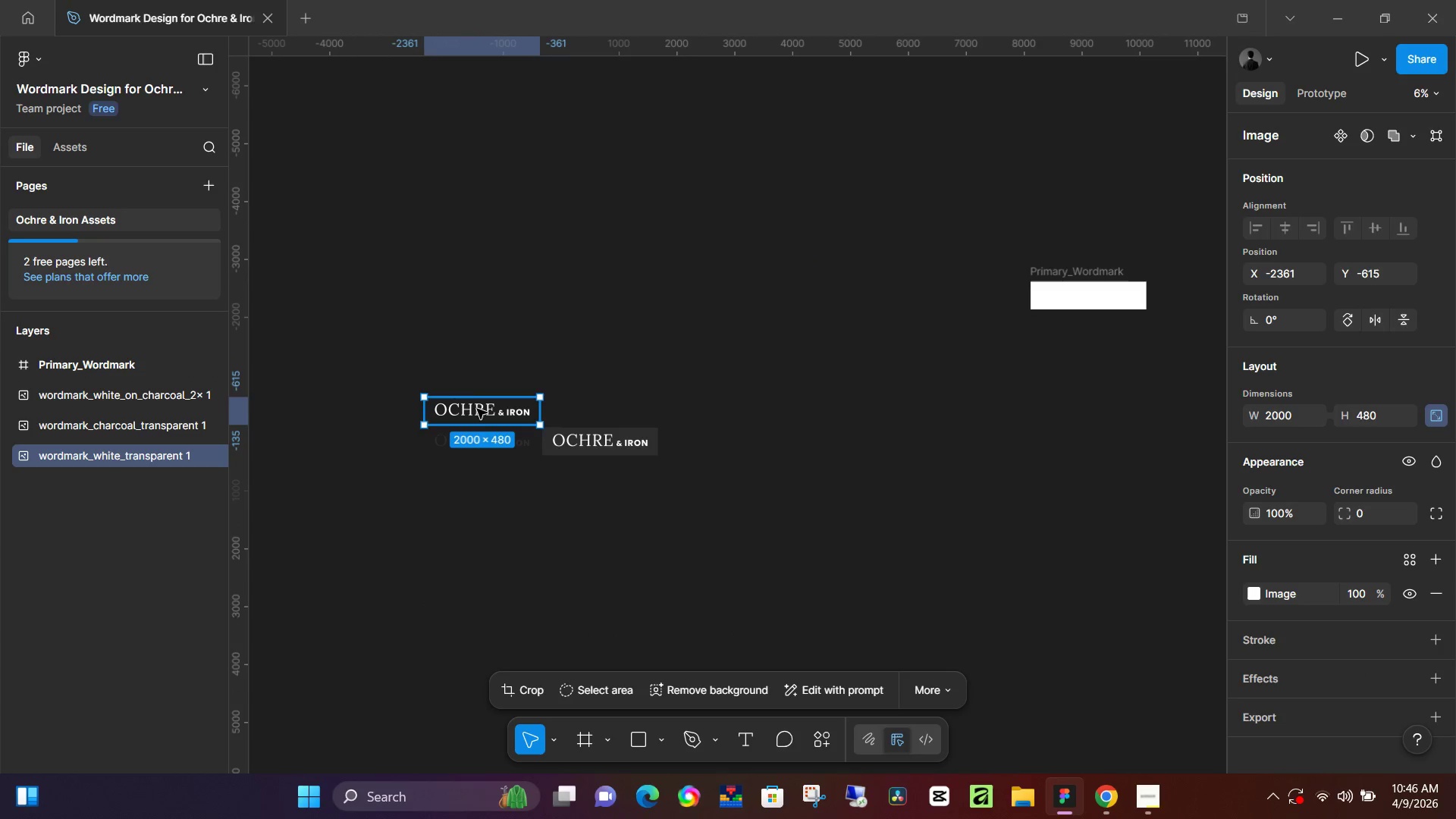 
left_click_drag(start_coordinate=[475, 409], to_coordinate=[869, 293])
 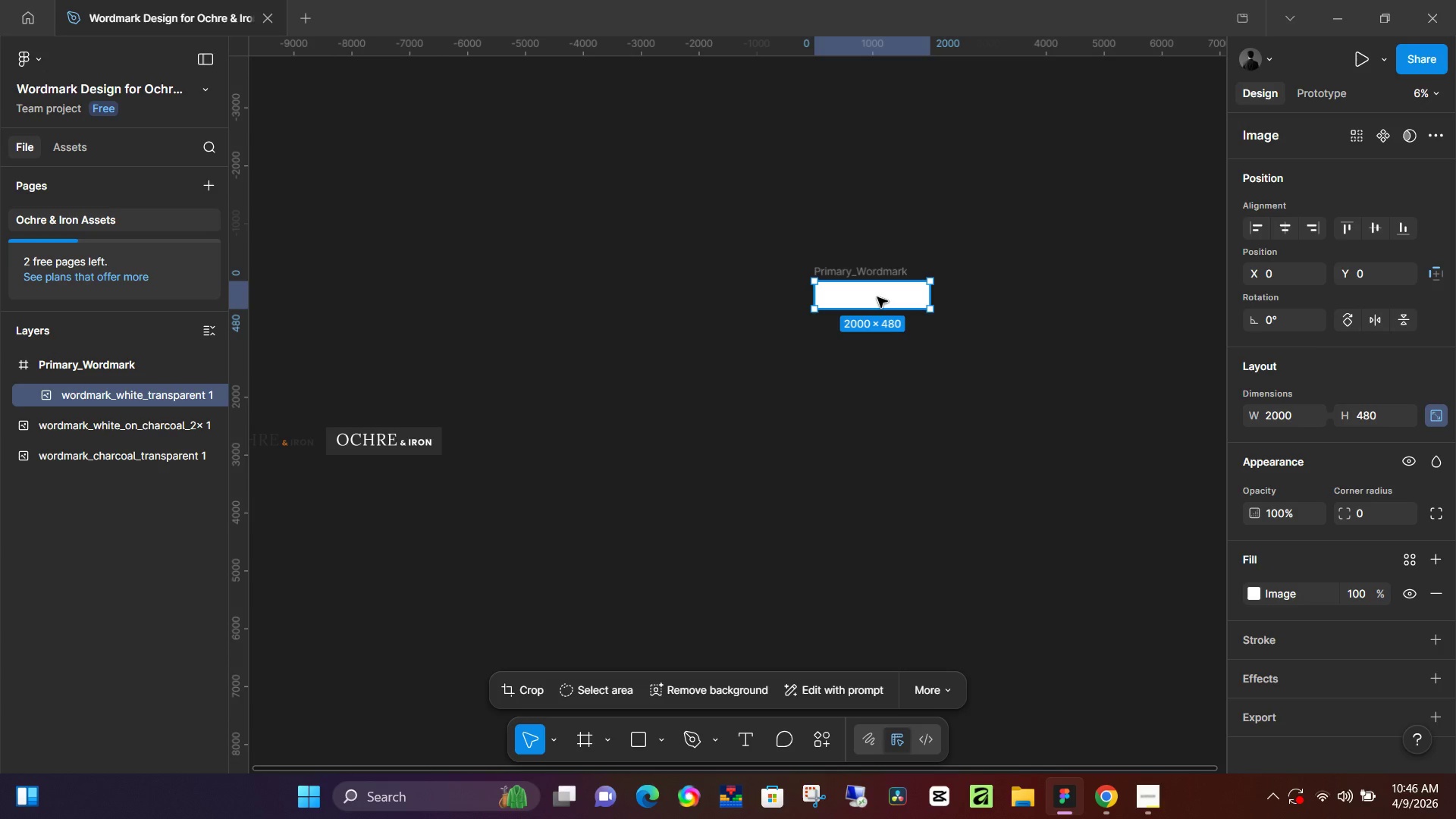 
key(Control+Z)
 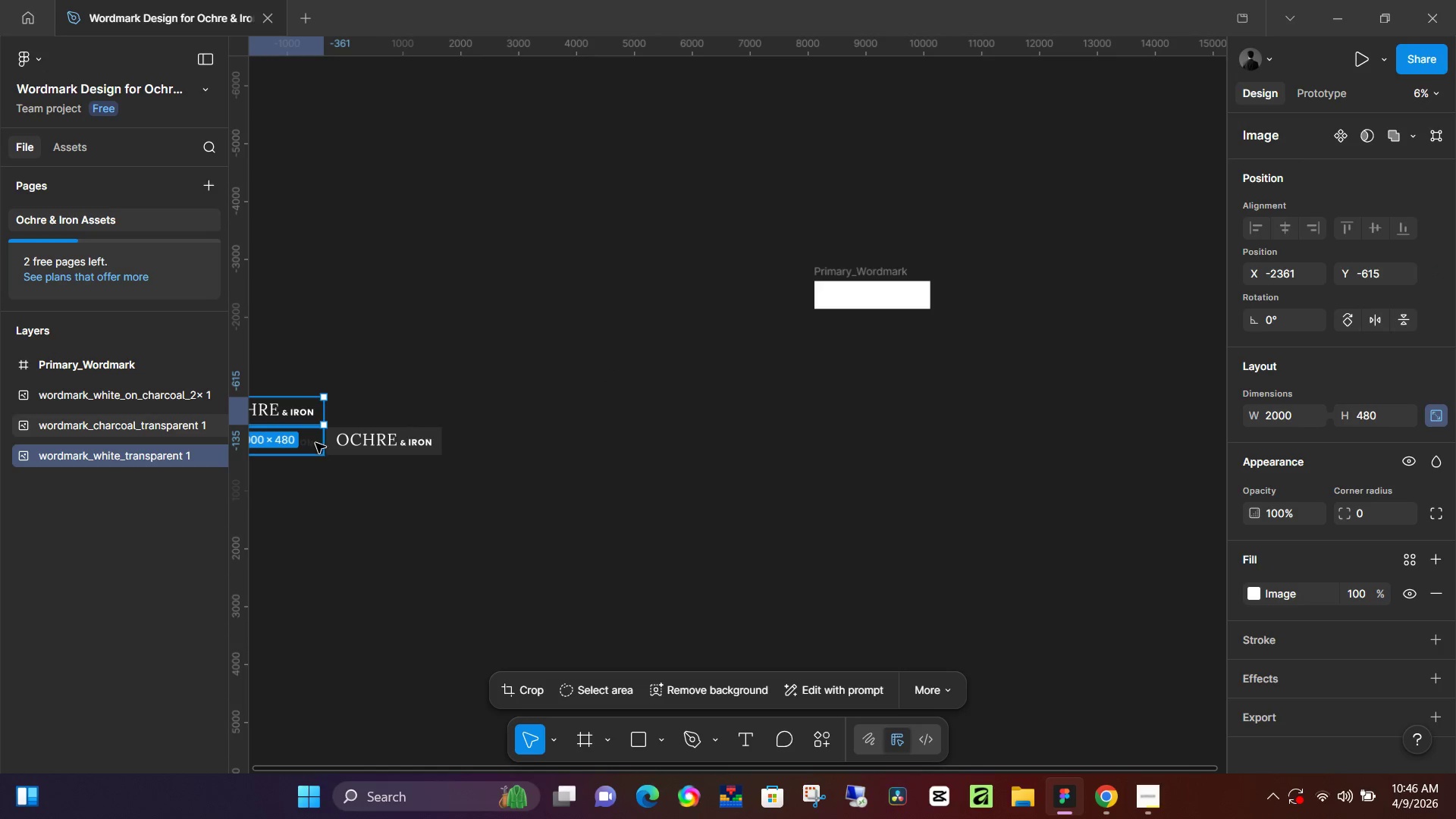 
left_click([314, 445])
 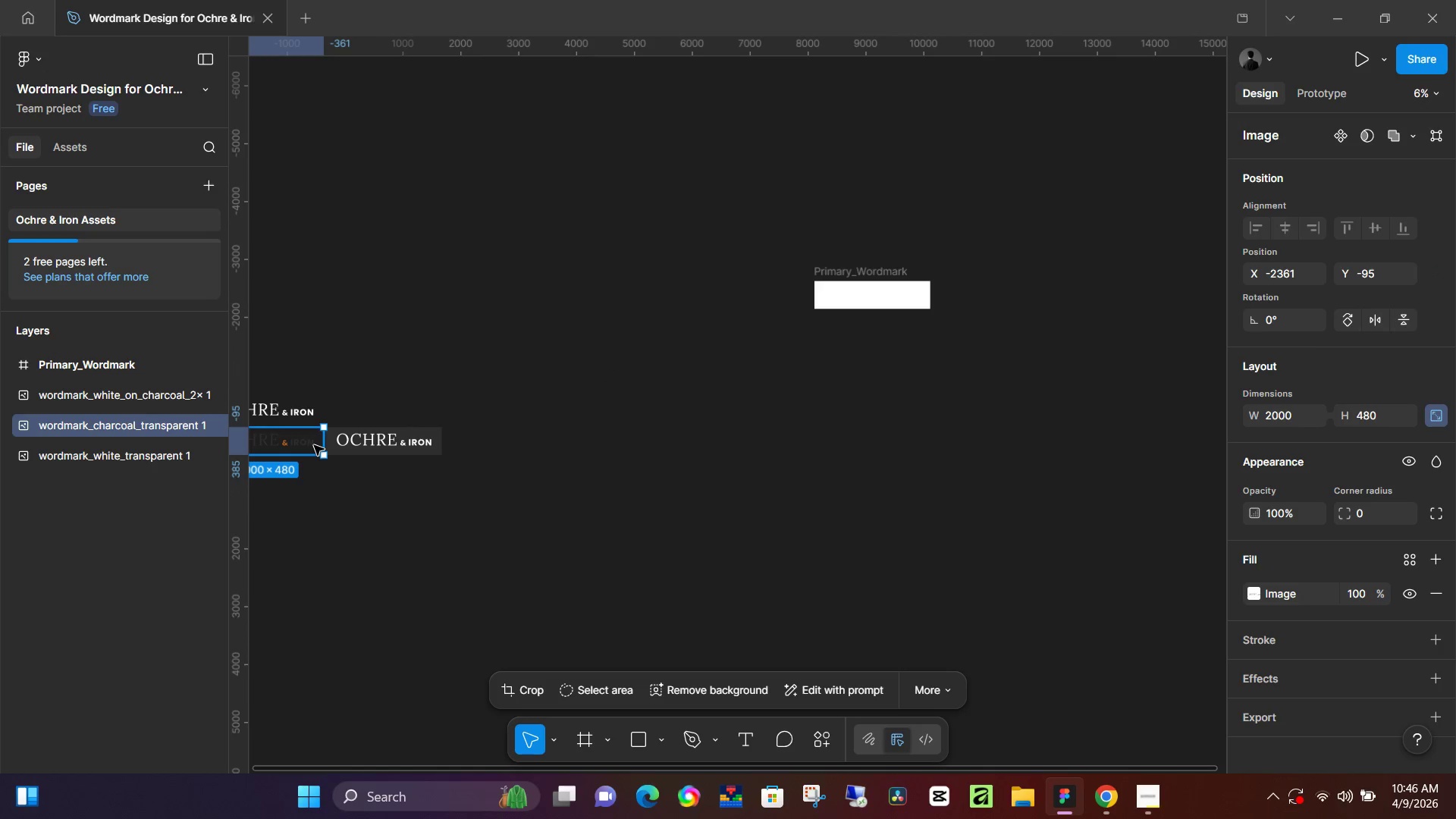 
hold_key(key=ControlLeft, duration=0.64)
 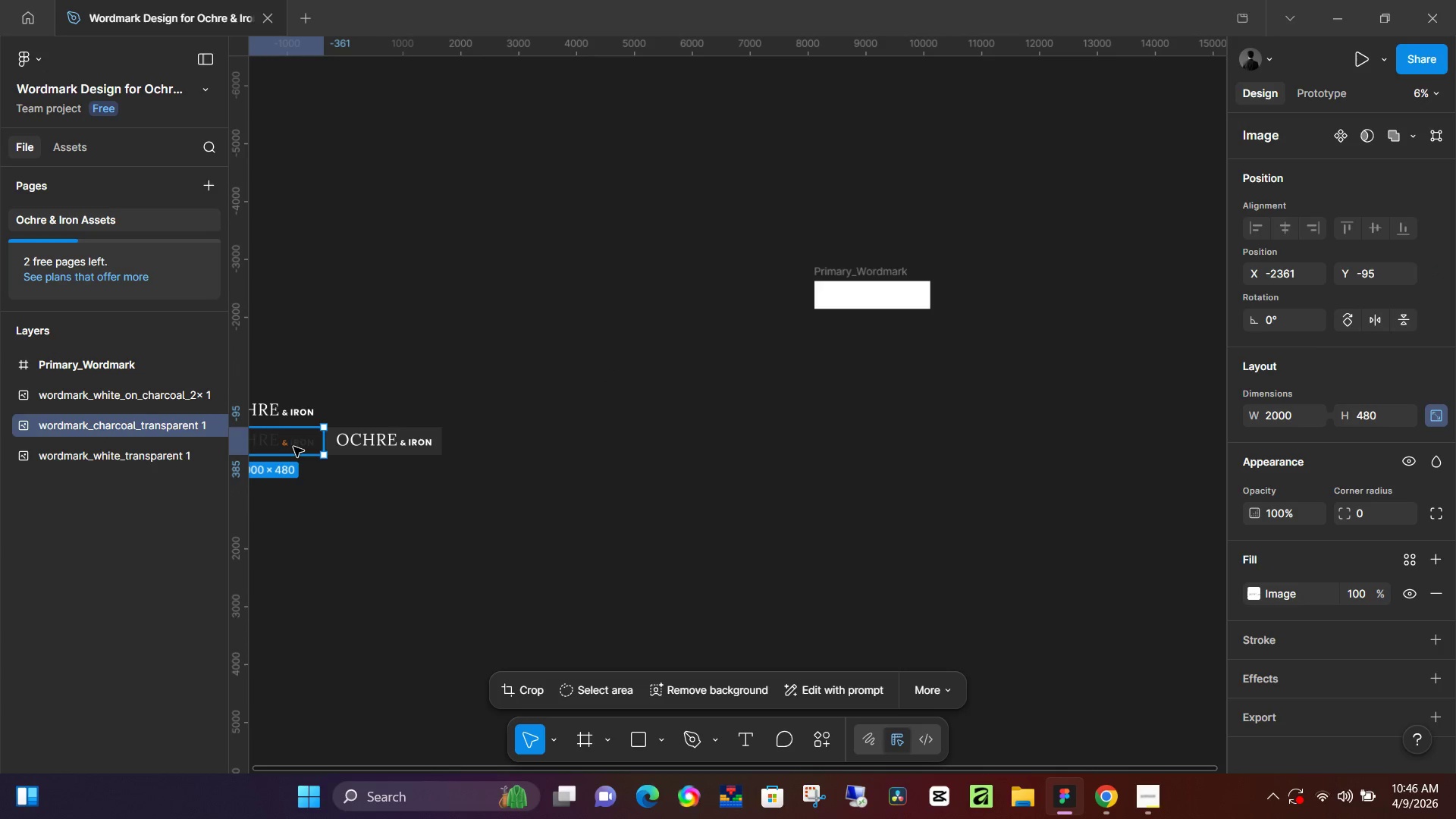 
left_click_drag(start_coordinate=[293, 447], to_coordinate=[897, 299])
 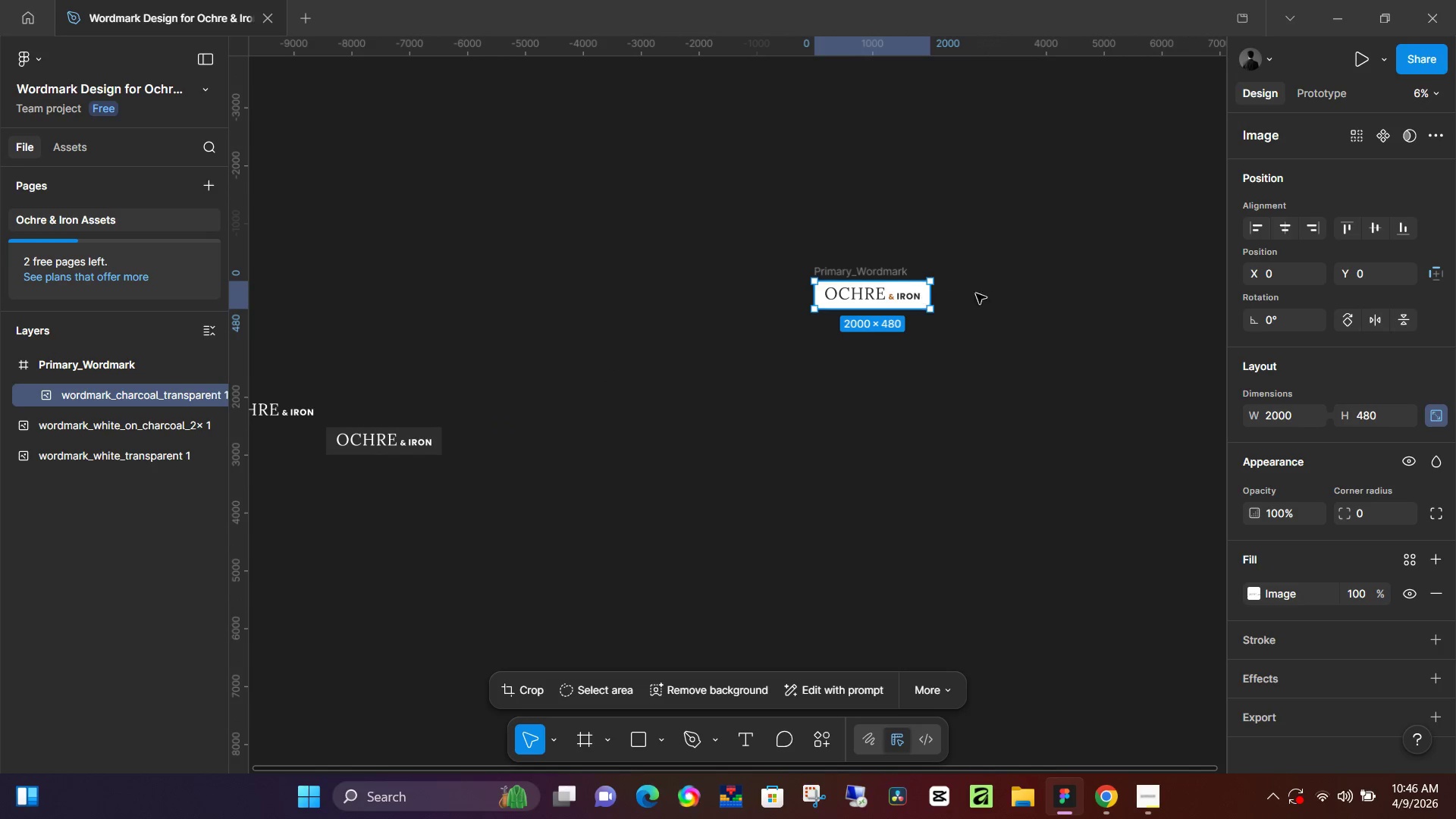 
hold_key(key=ControlLeft, duration=1.25)
 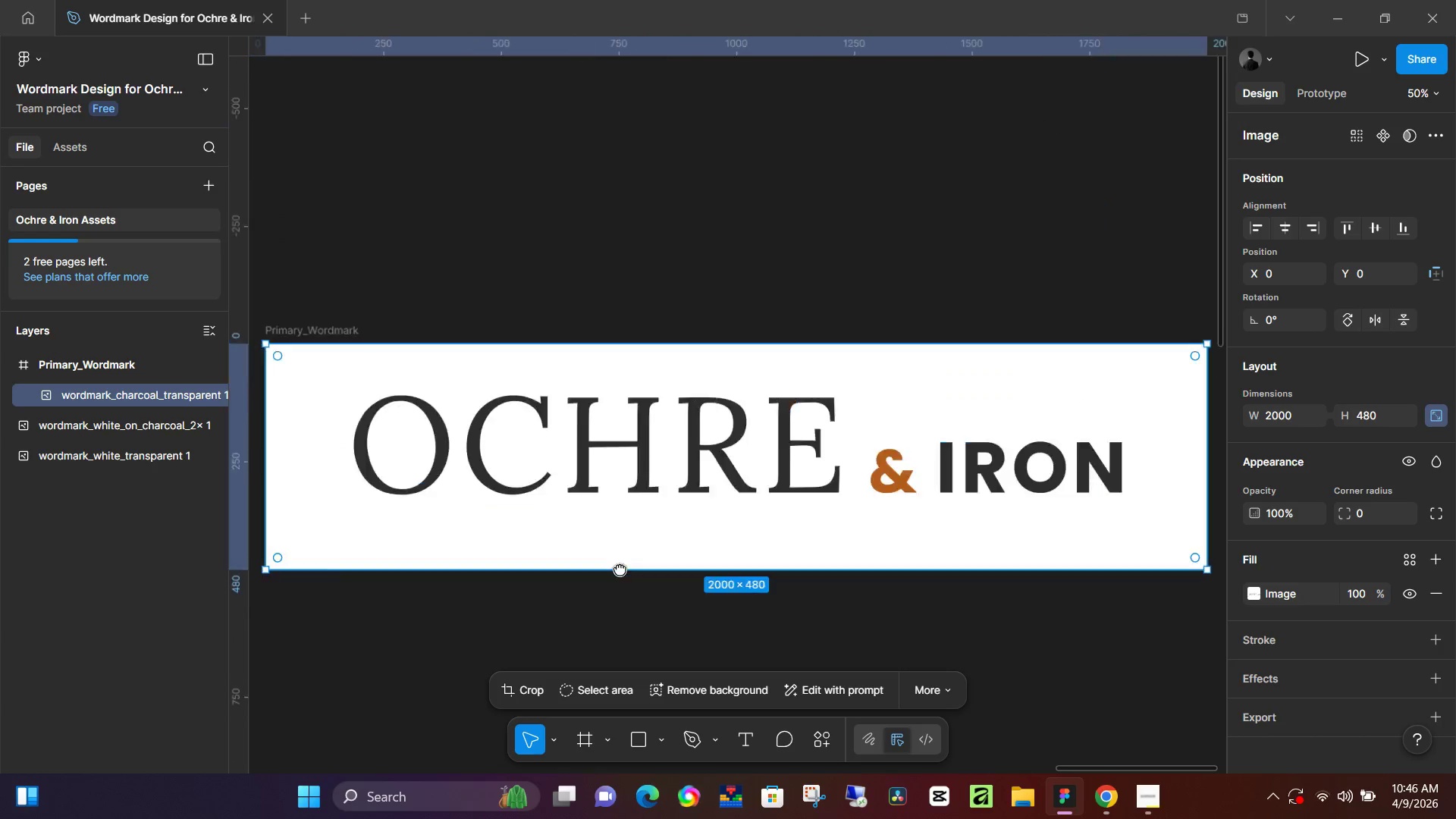 
hold_key(key=Space, duration=0.58)
 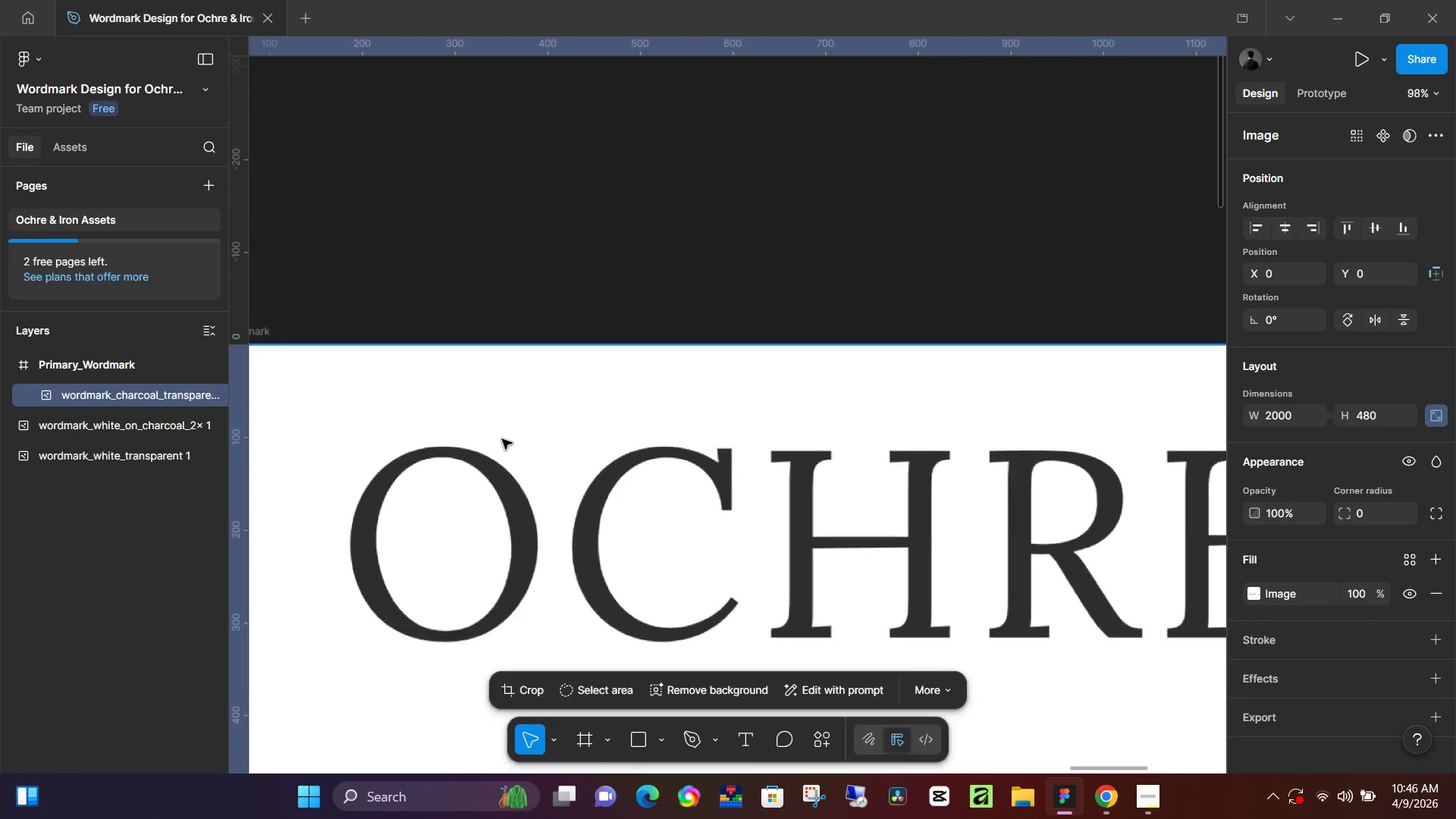 
scroll: coordinate [557, 291], scroll_direction: up, amount: 23.0
 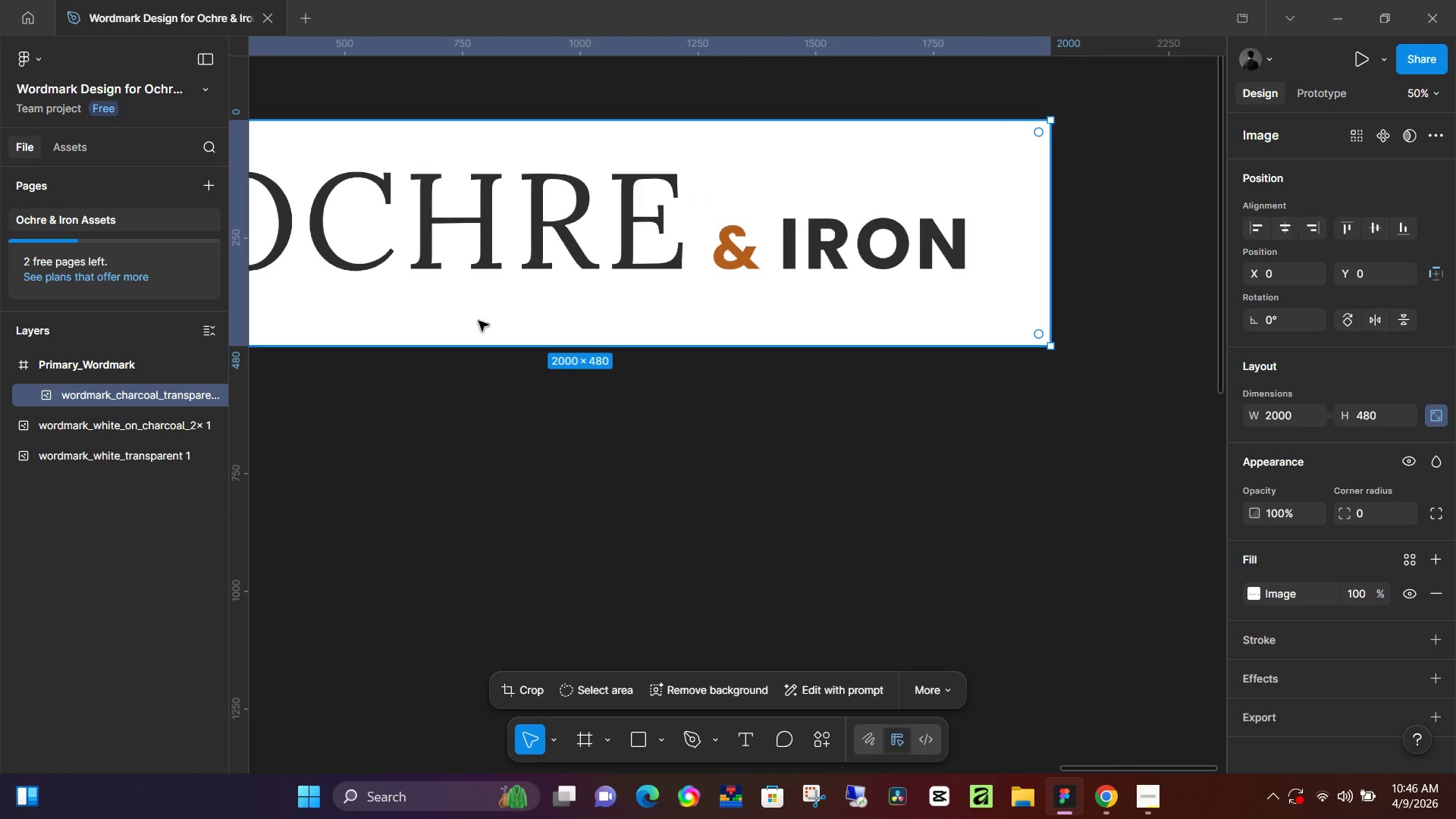 
left_click_drag(start_coordinate=[440, 321], to_coordinate=[668, 602])
 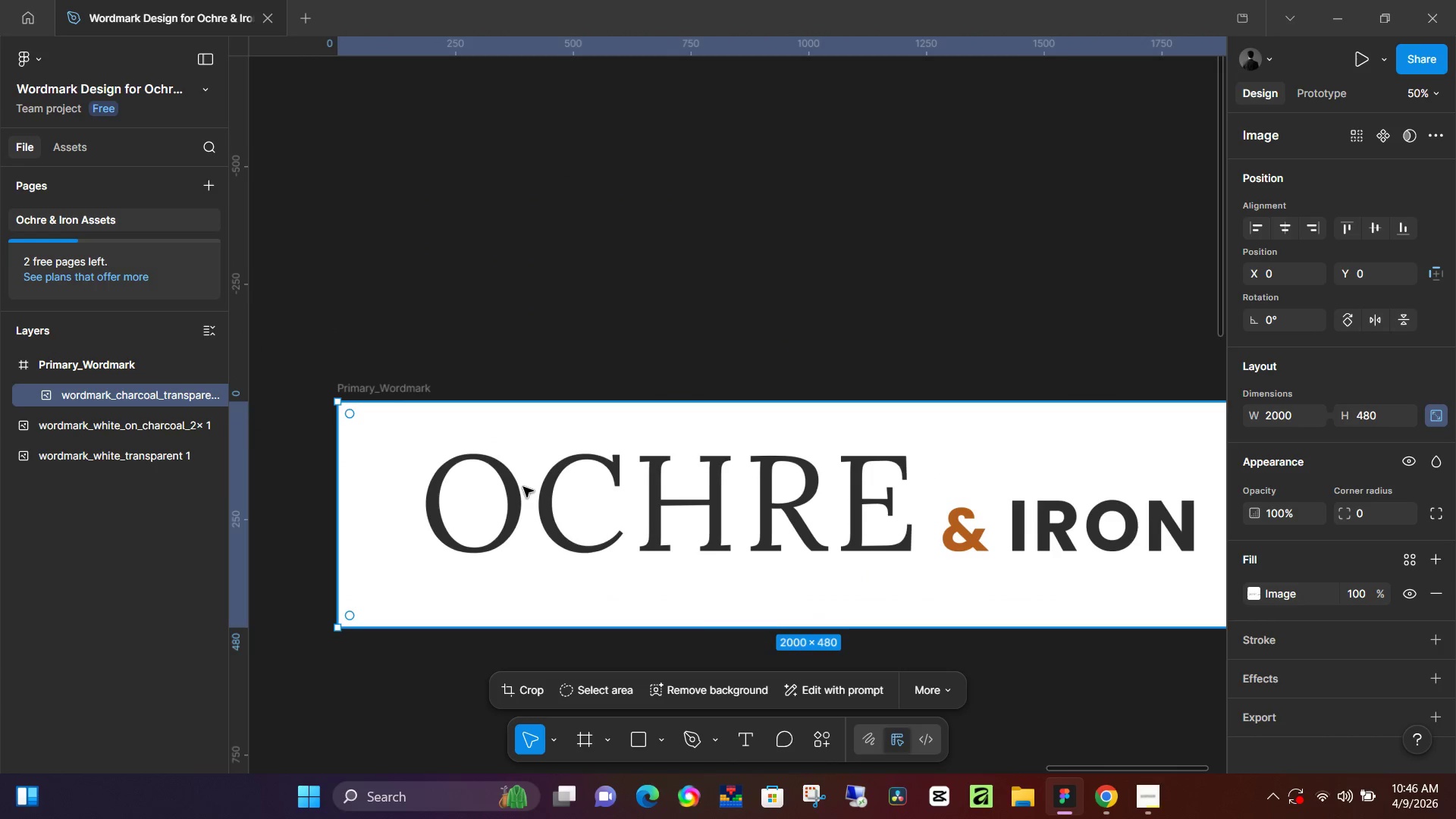 
hold_key(key=ControlLeft, duration=0.78)
hold_key(key=ControlLeft, duration=0.55)
scroll: coordinate [504, 434], scroll_direction: up, amount: 6.0
 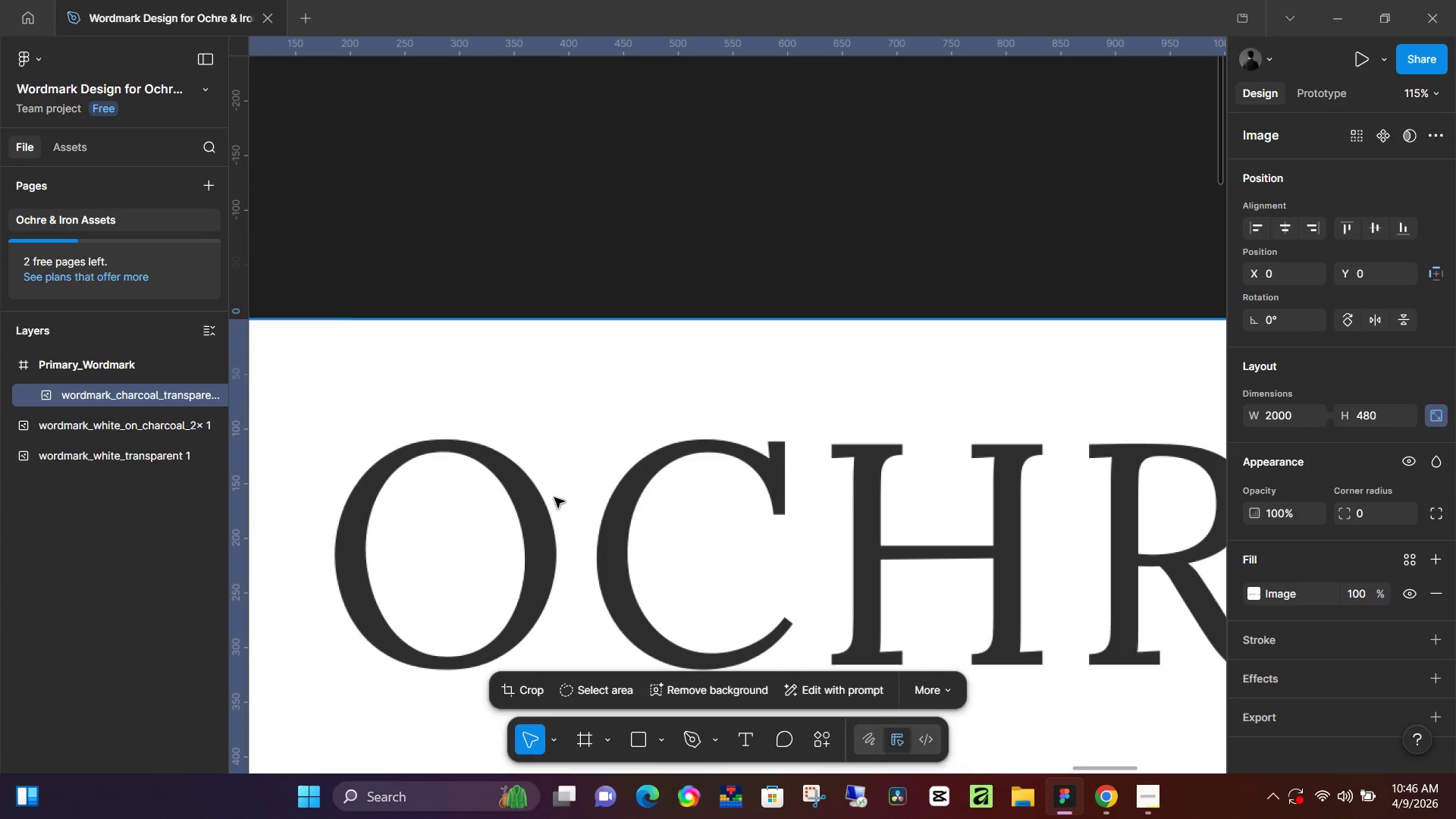 
hold_key(key=ControlLeft, duration=0.58)
 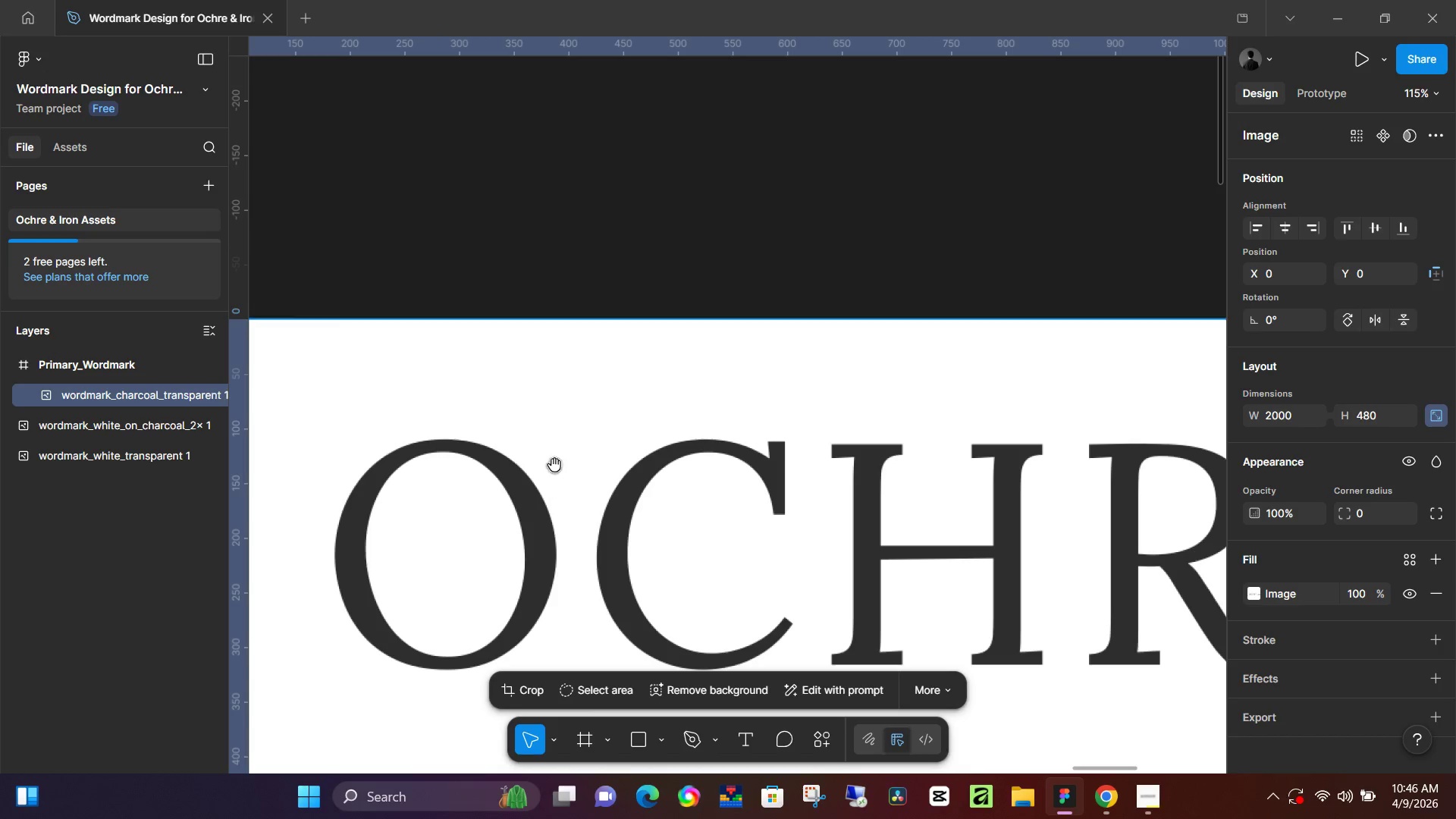 
hold_key(key=Space, duration=0.89)
 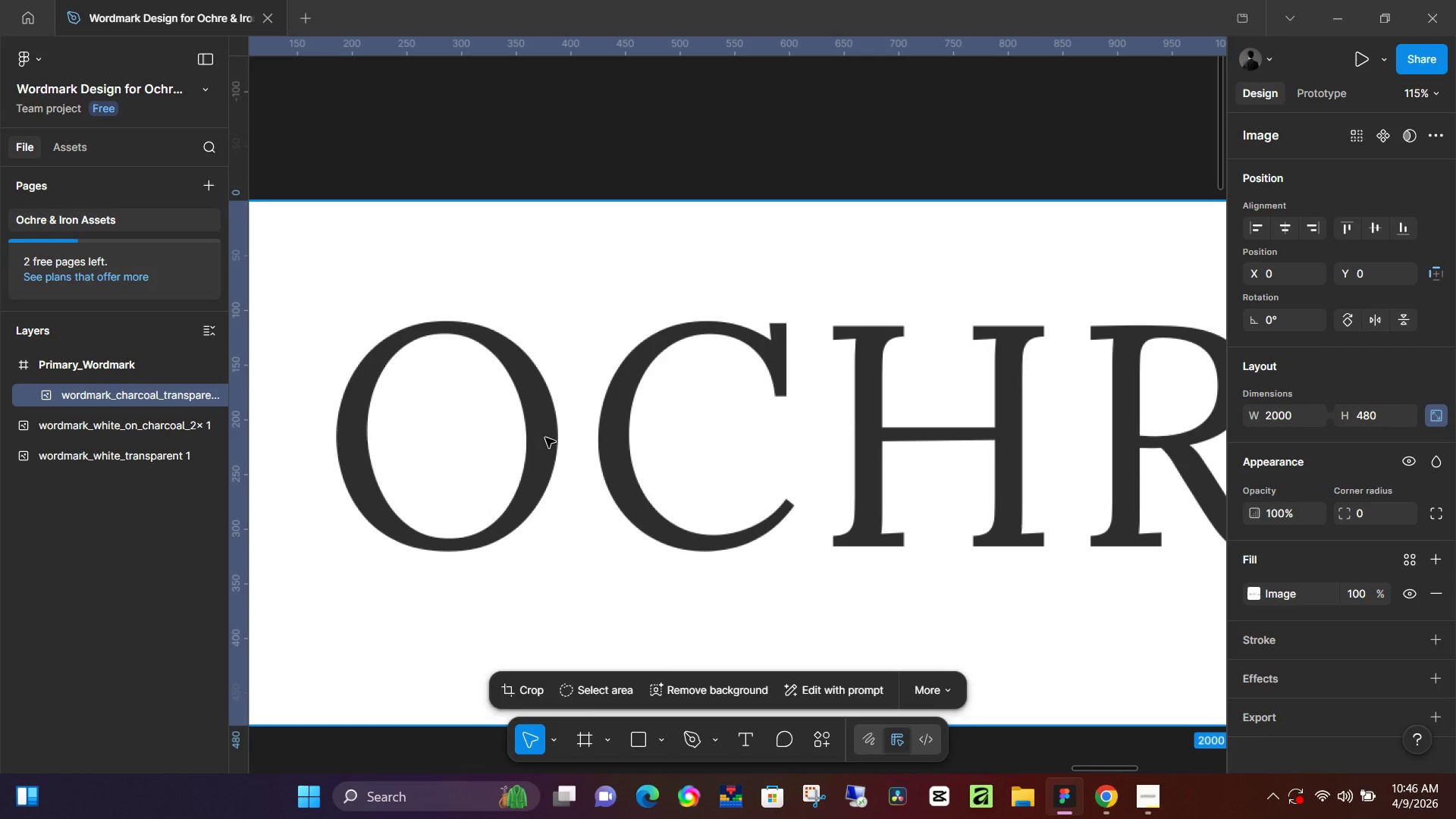 
left_click_drag(start_coordinate=[543, 557], to_coordinate=[545, 438])
 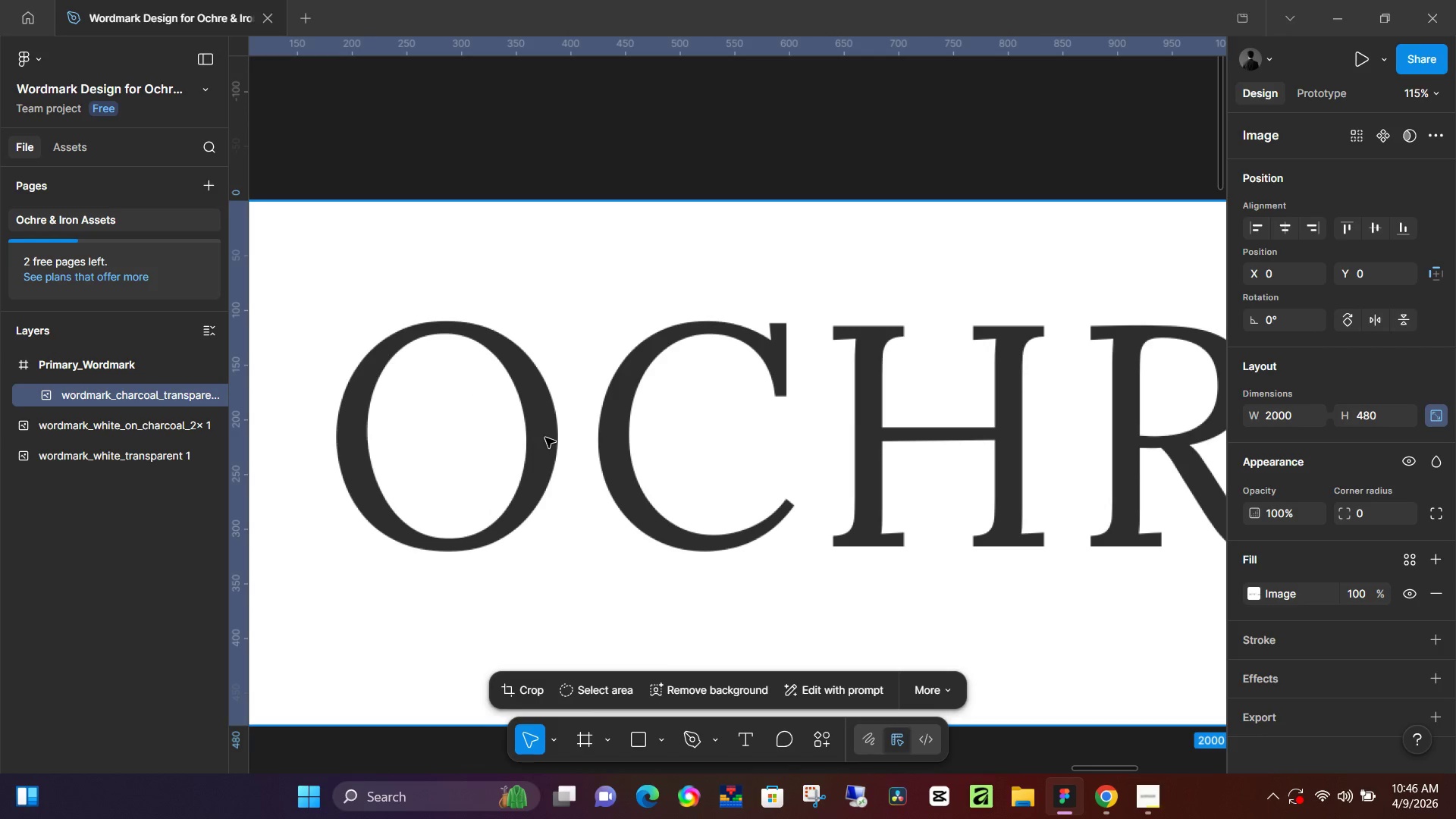 
key(O)
 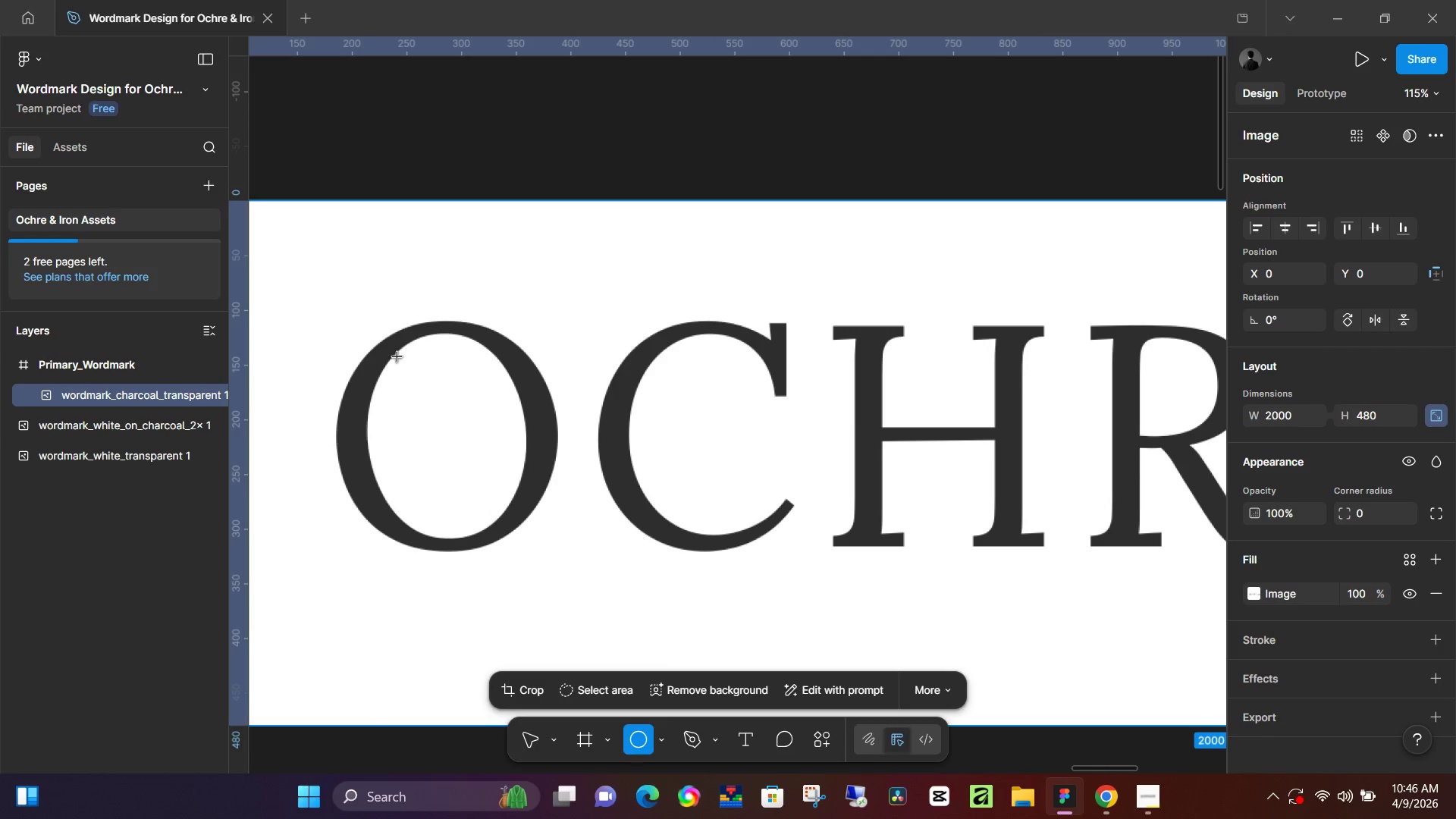 
hold_key(key=ShiftLeft, duration=1.5)
left_click_drag(start_coordinate=[382, 349], to_coordinate=[479, 488])
 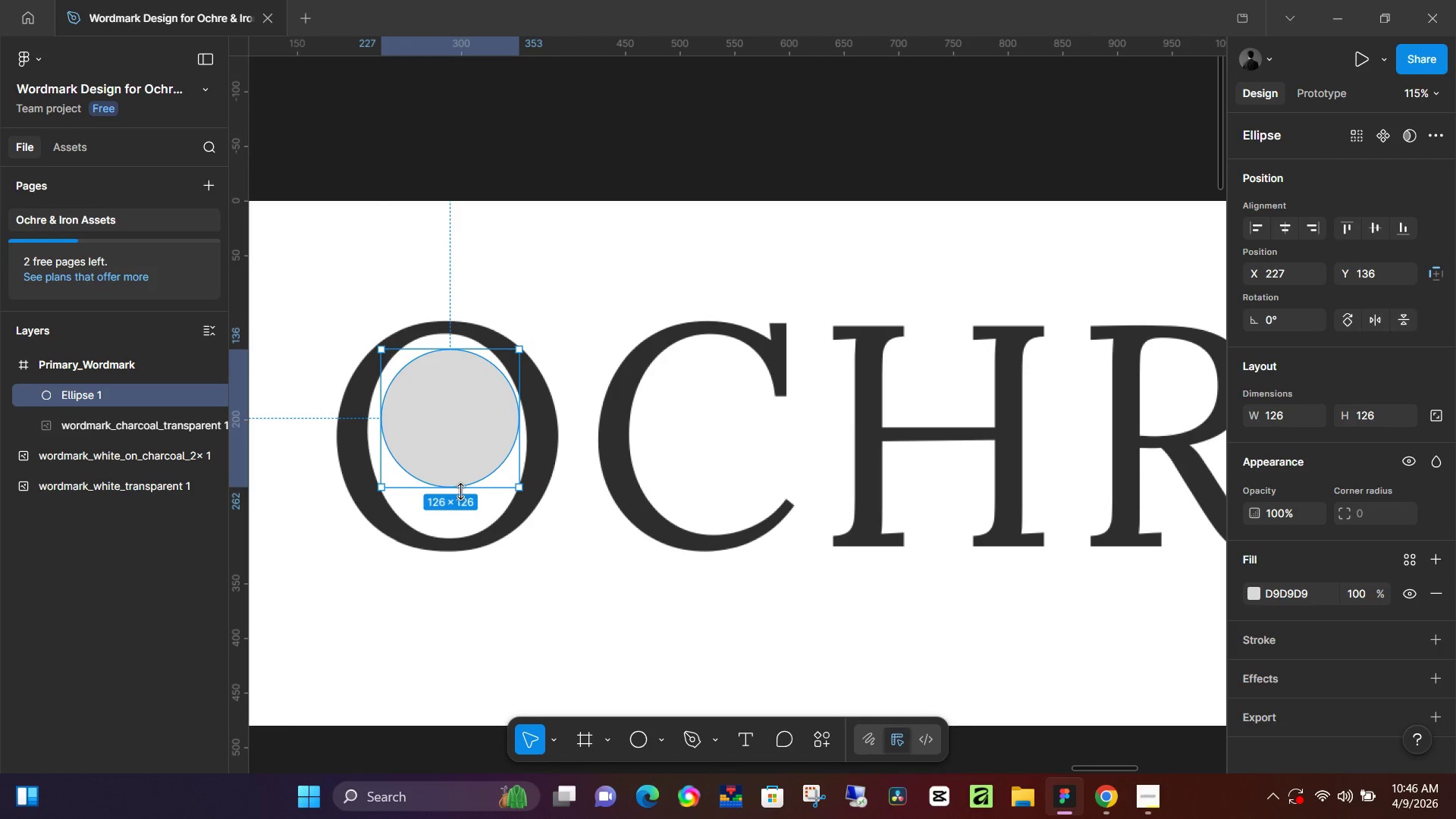 
hold_key(key=ShiftLeft, duration=0.95)
 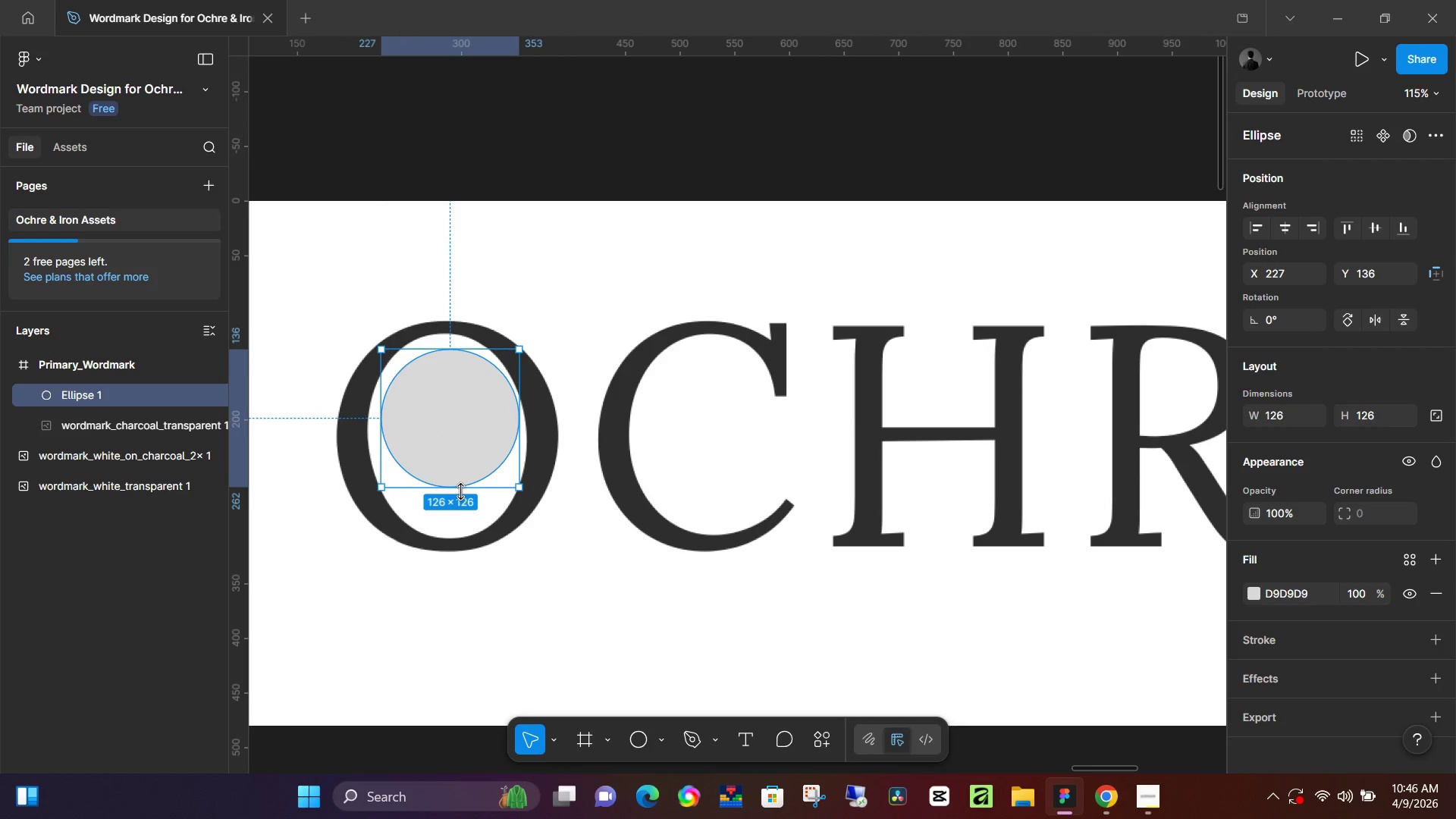 
left_click_drag(start_coordinate=[460, 491], to_coordinate=[458, 539])
 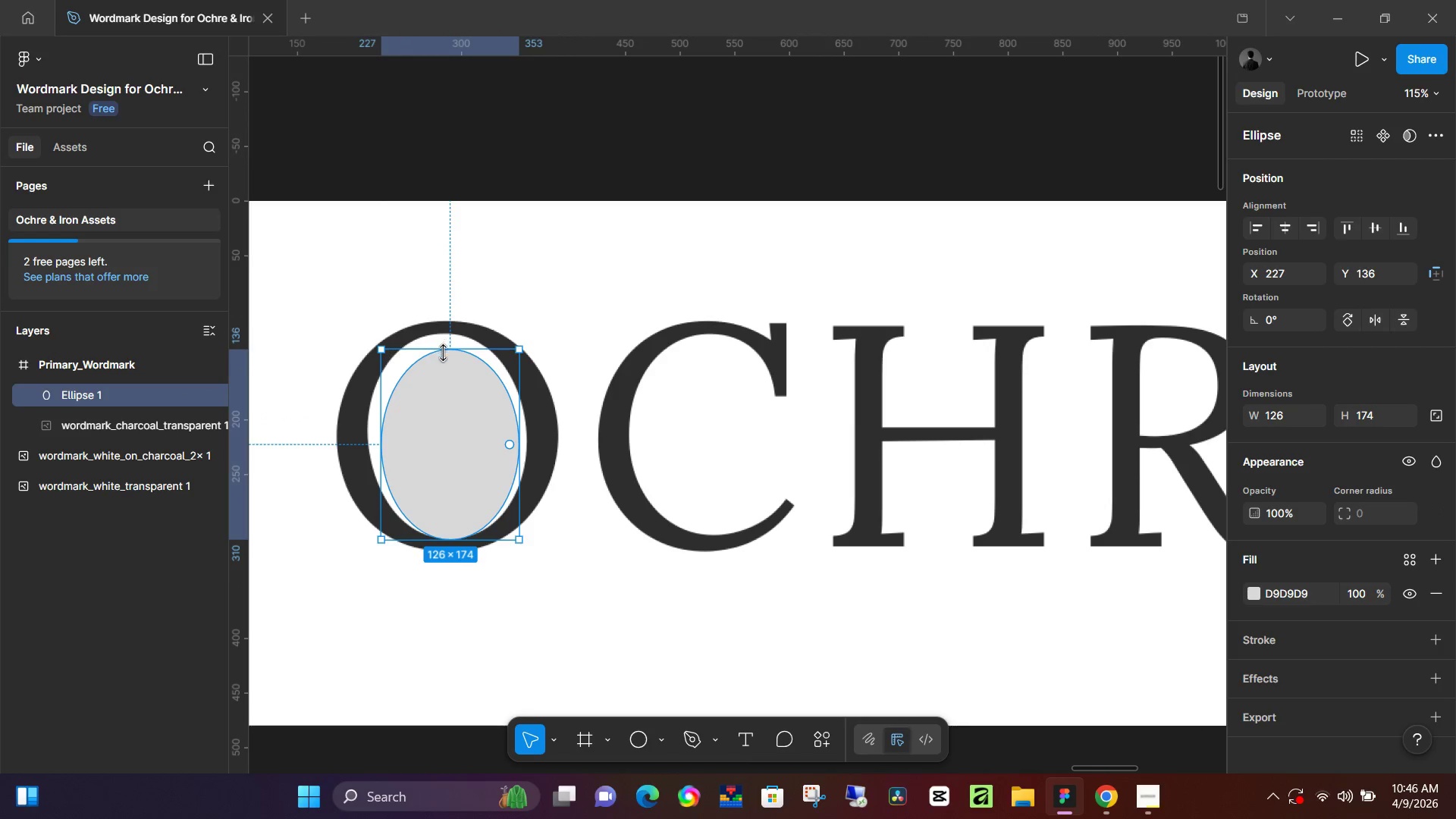 
left_click_drag(start_coordinate=[443, 353], to_coordinate=[450, 333])
 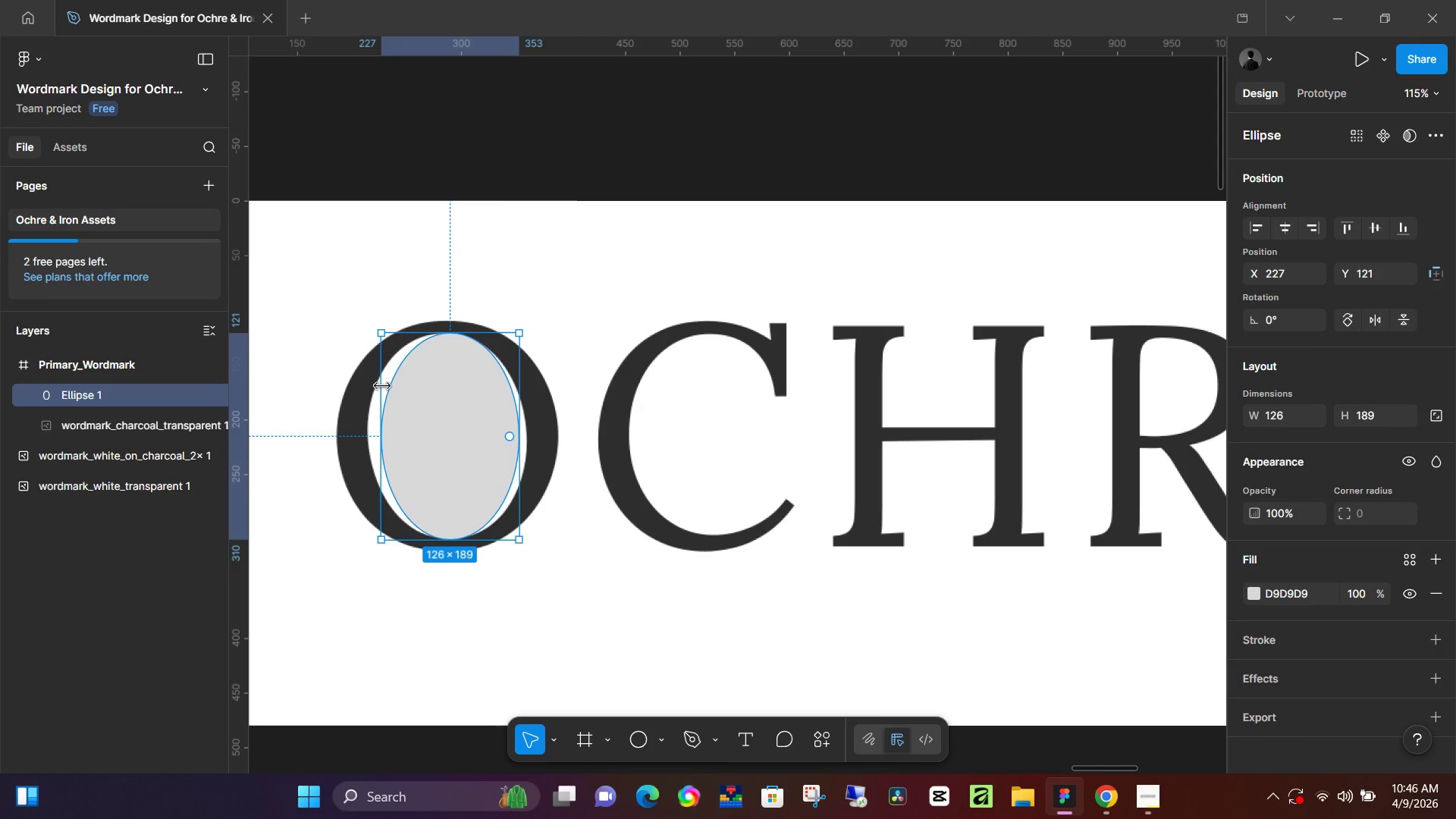 
left_click_drag(start_coordinate=[382, 385], to_coordinate=[365, 394])
 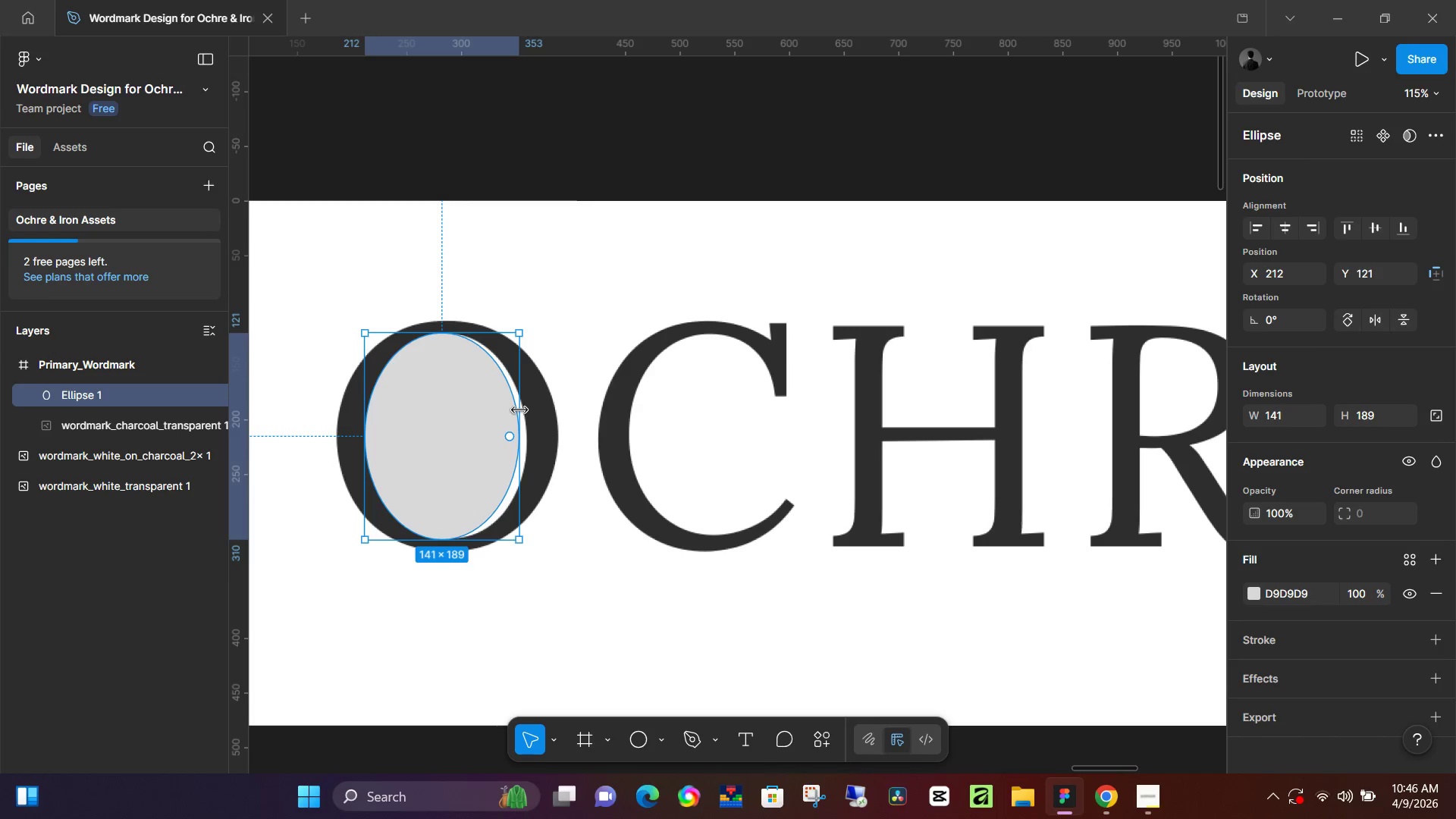 
left_click_drag(start_coordinate=[519, 410], to_coordinate=[529, 410])
 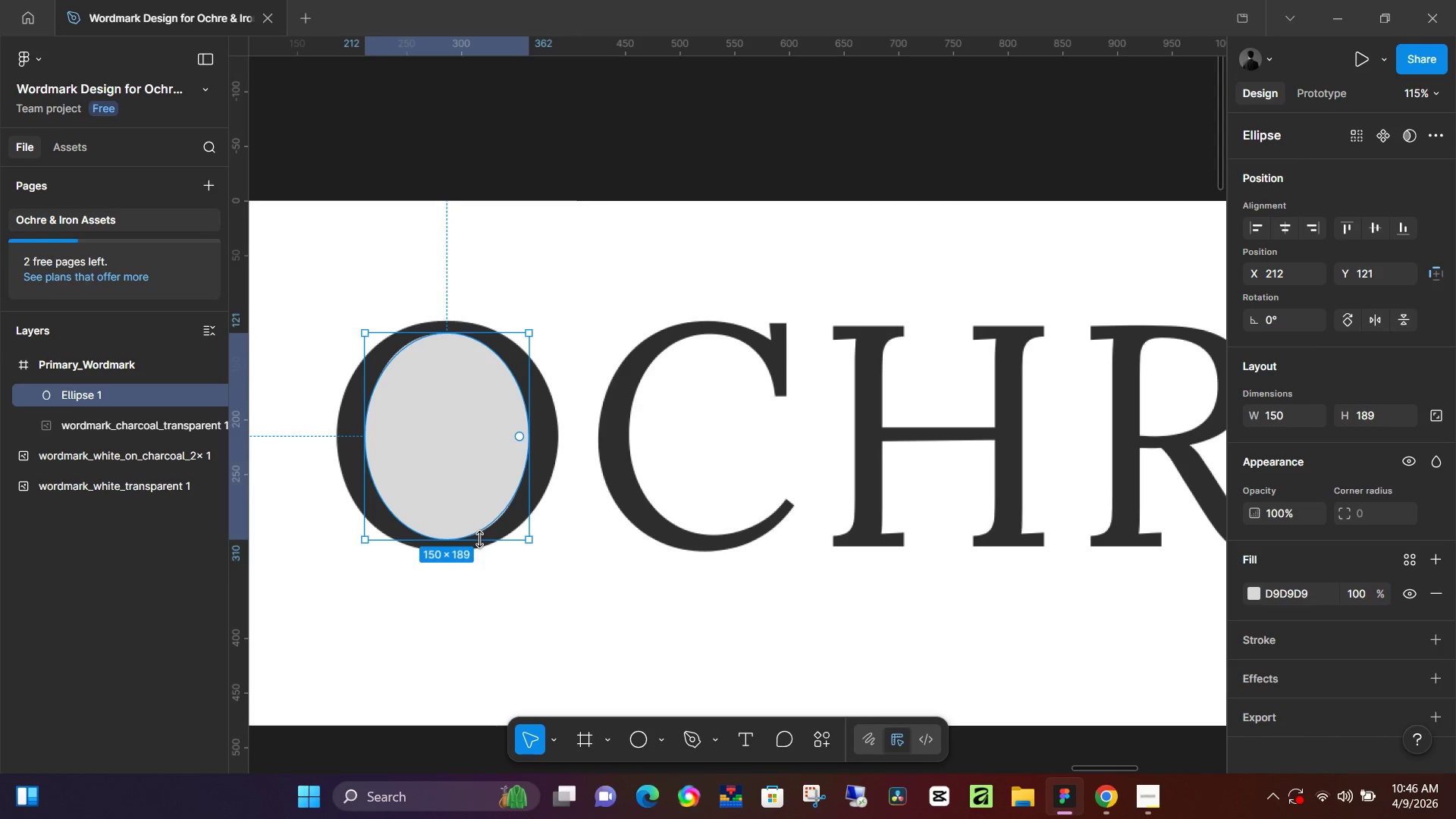 
left_click_drag(start_coordinate=[479, 539], to_coordinate=[485, 541])
 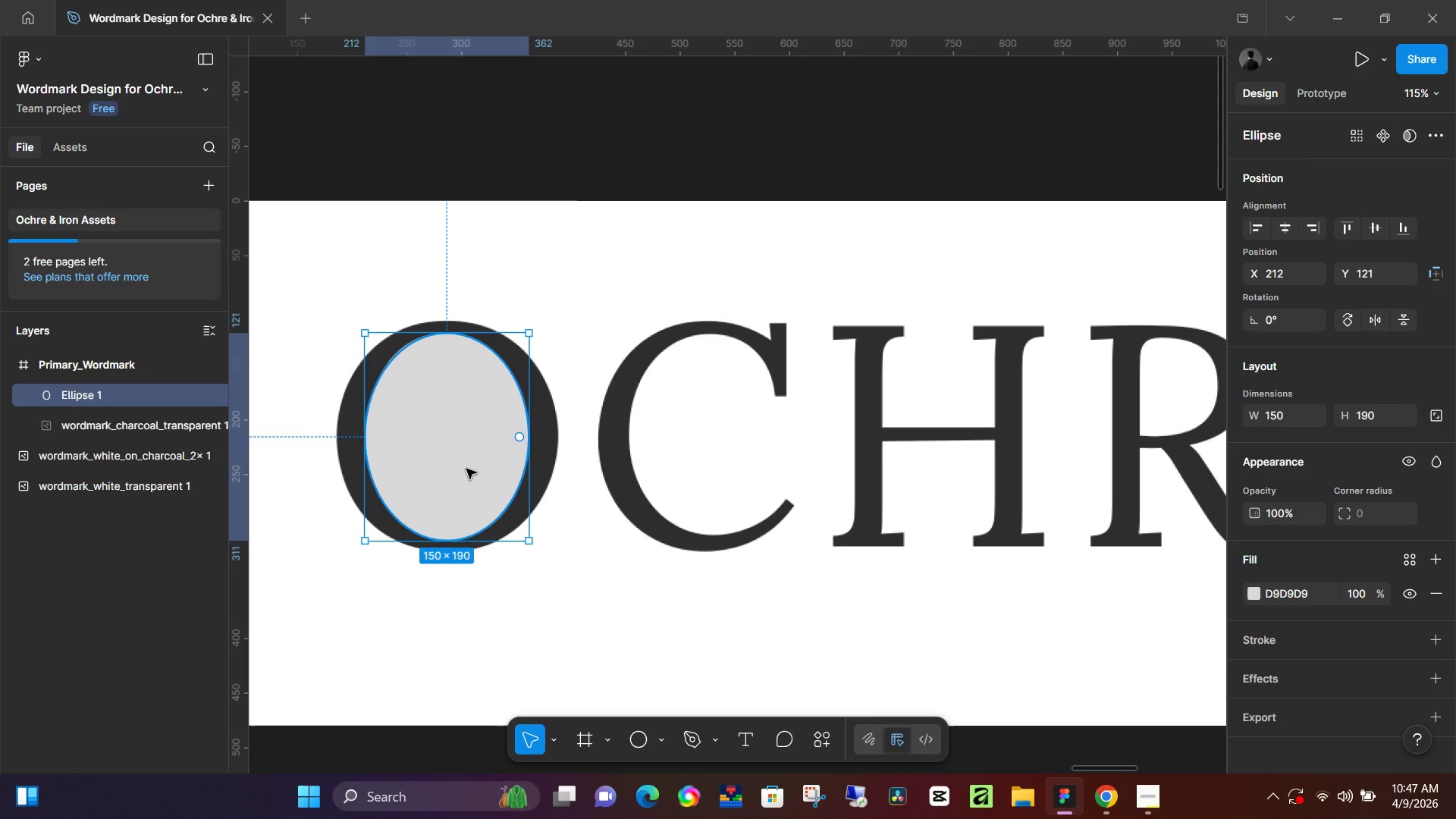 
wait(5.56)
 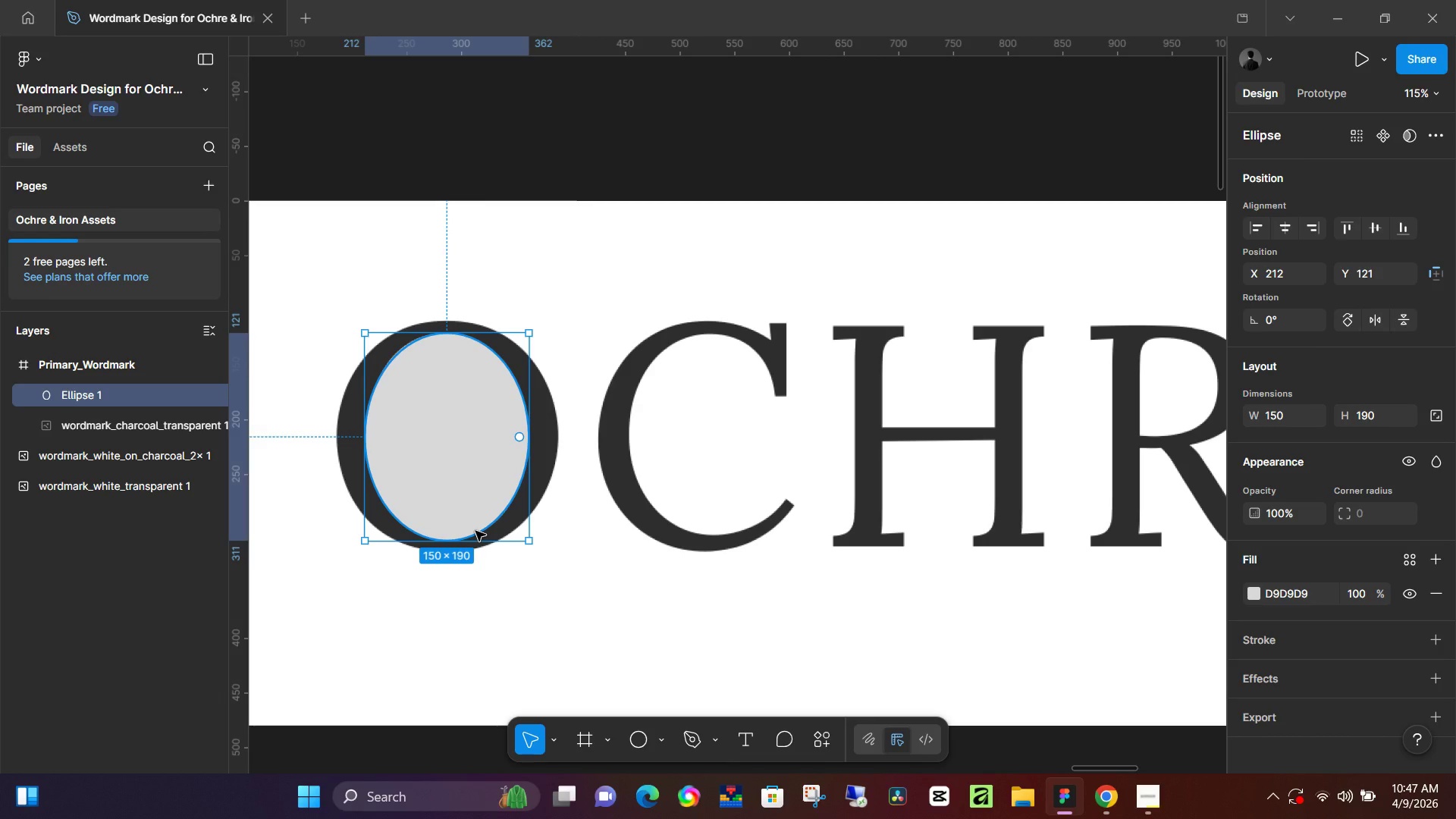 
key(Control+D)
 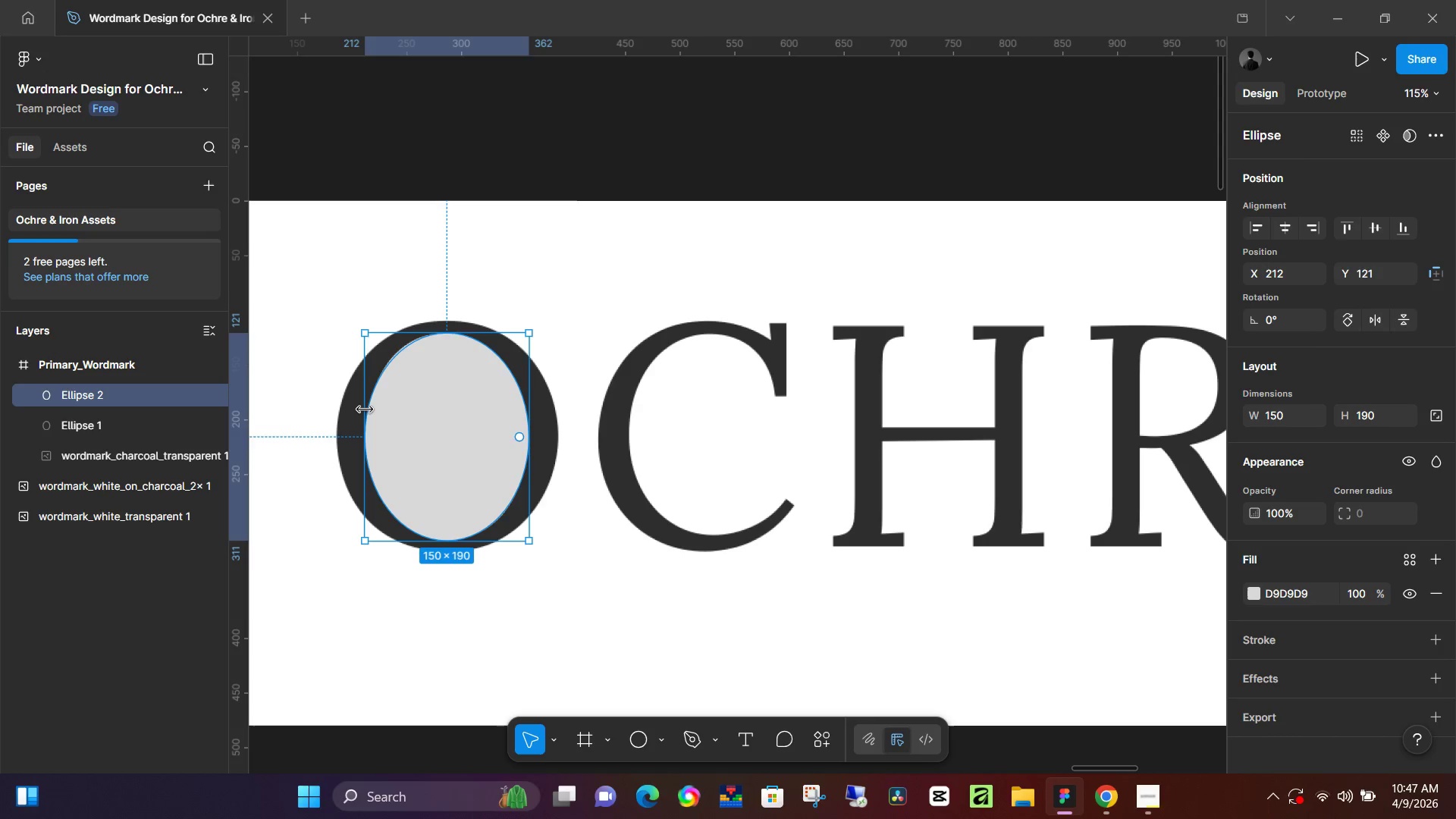 
left_click_drag(start_coordinate=[363, 410], to_coordinate=[335, 420])
 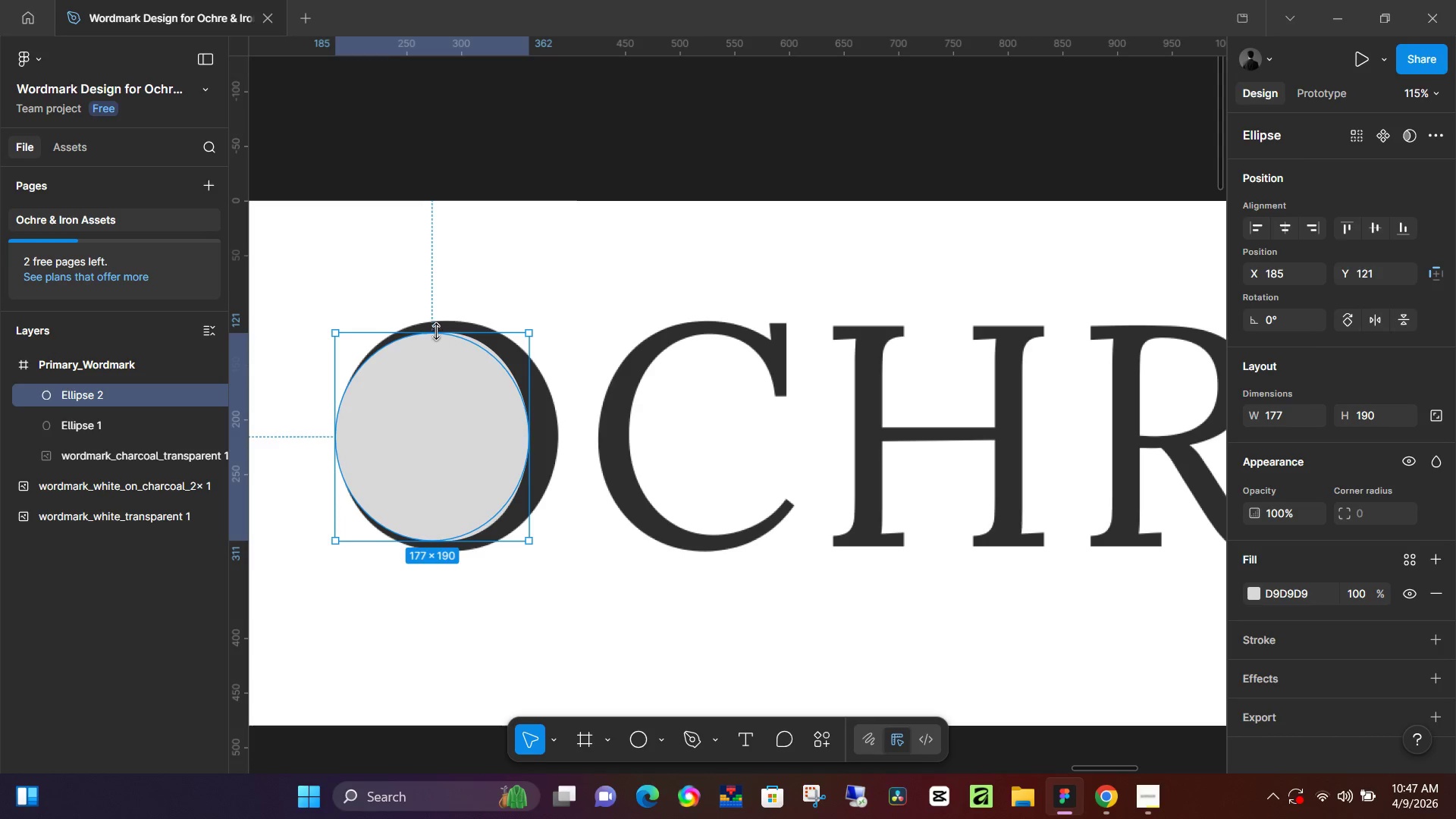 
left_click_drag(start_coordinate=[435, 334], to_coordinate=[445, 322])
 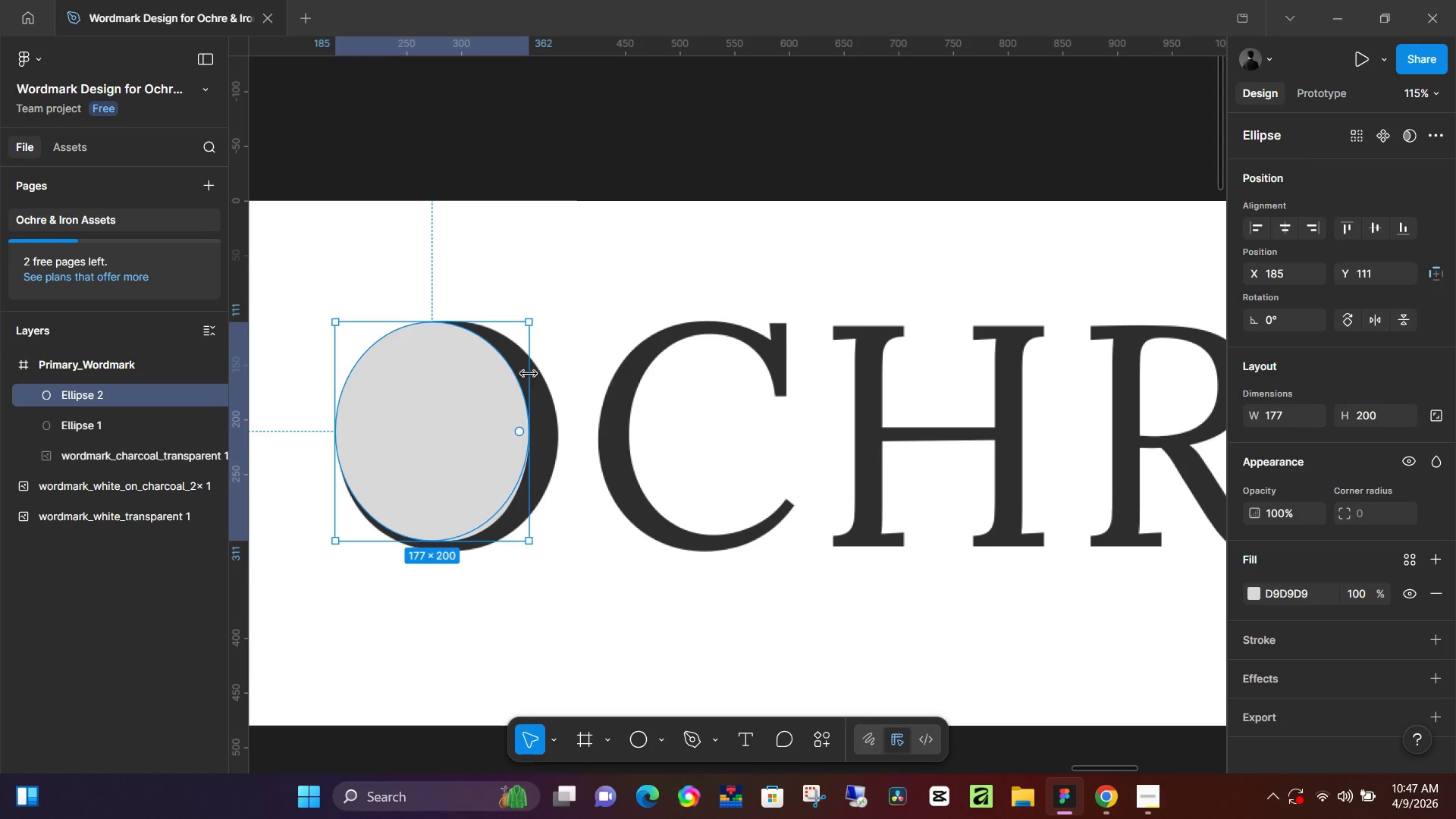 
left_click_drag(start_coordinate=[530, 374], to_coordinate=[558, 378])
 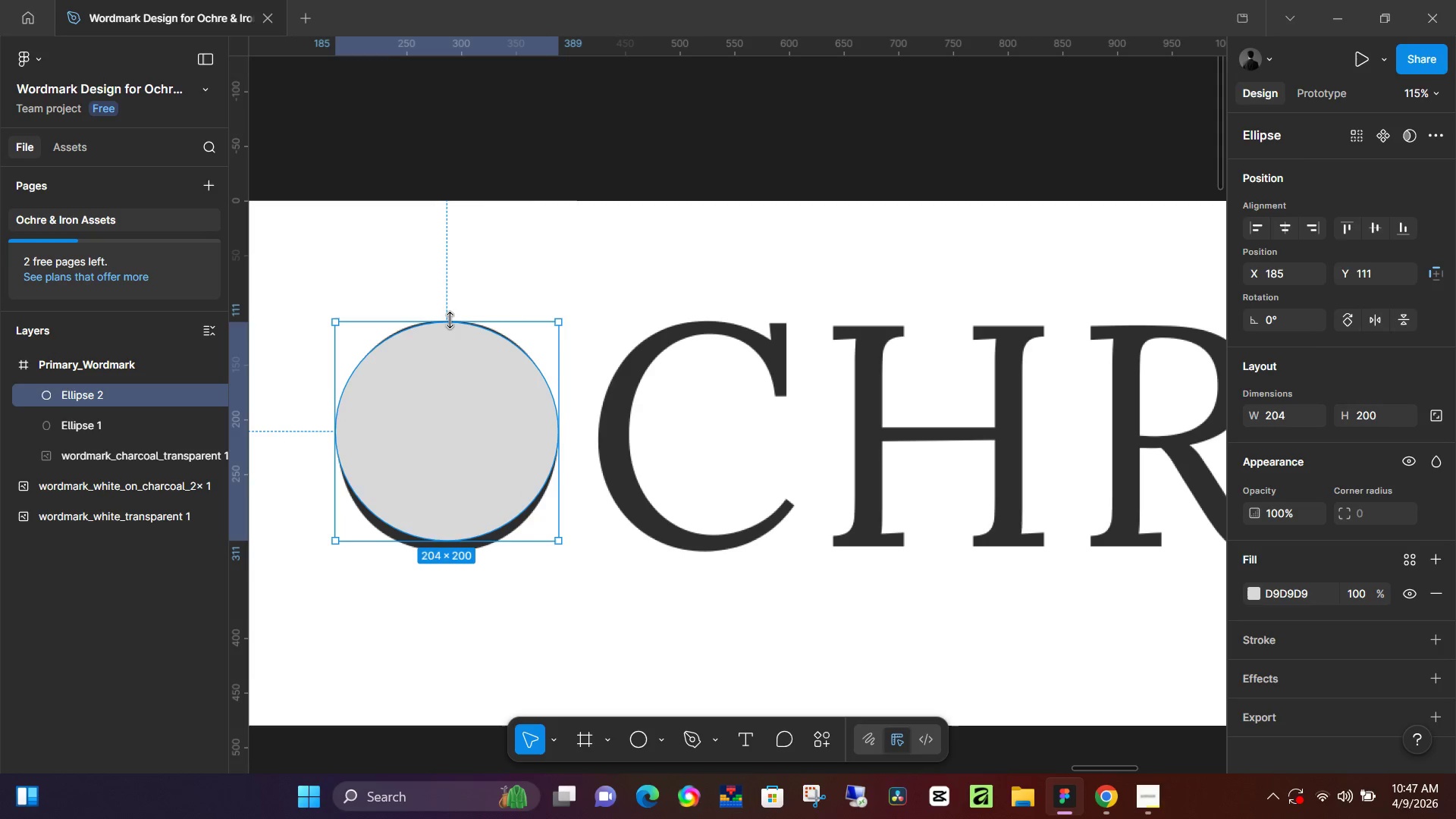 
left_click_drag(start_coordinate=[450, 320], to_coordinate=[452, 315])
 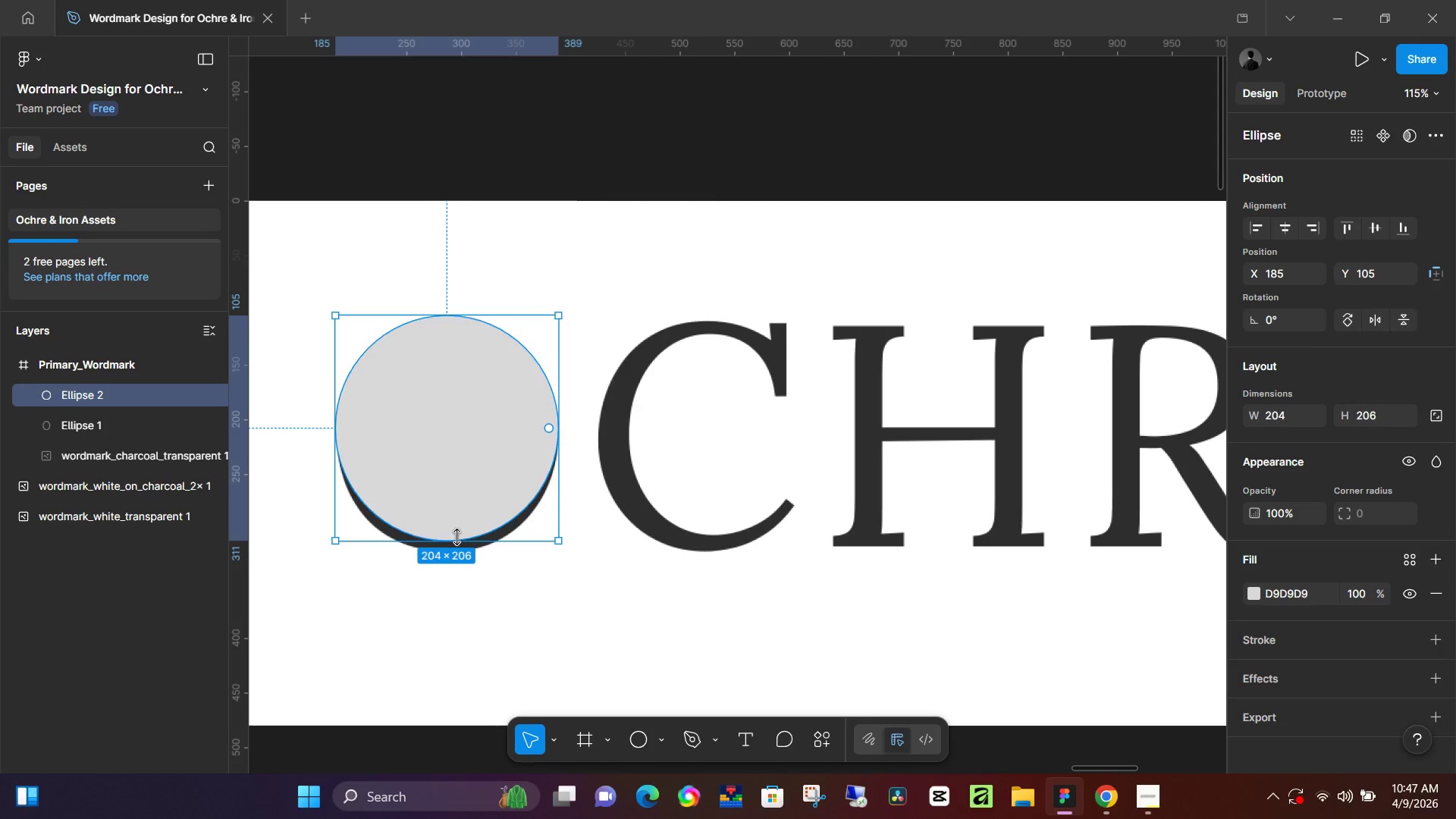 
left_click_drag(start_coordinate=[457, 537], to_coordinate=[457, 554])
 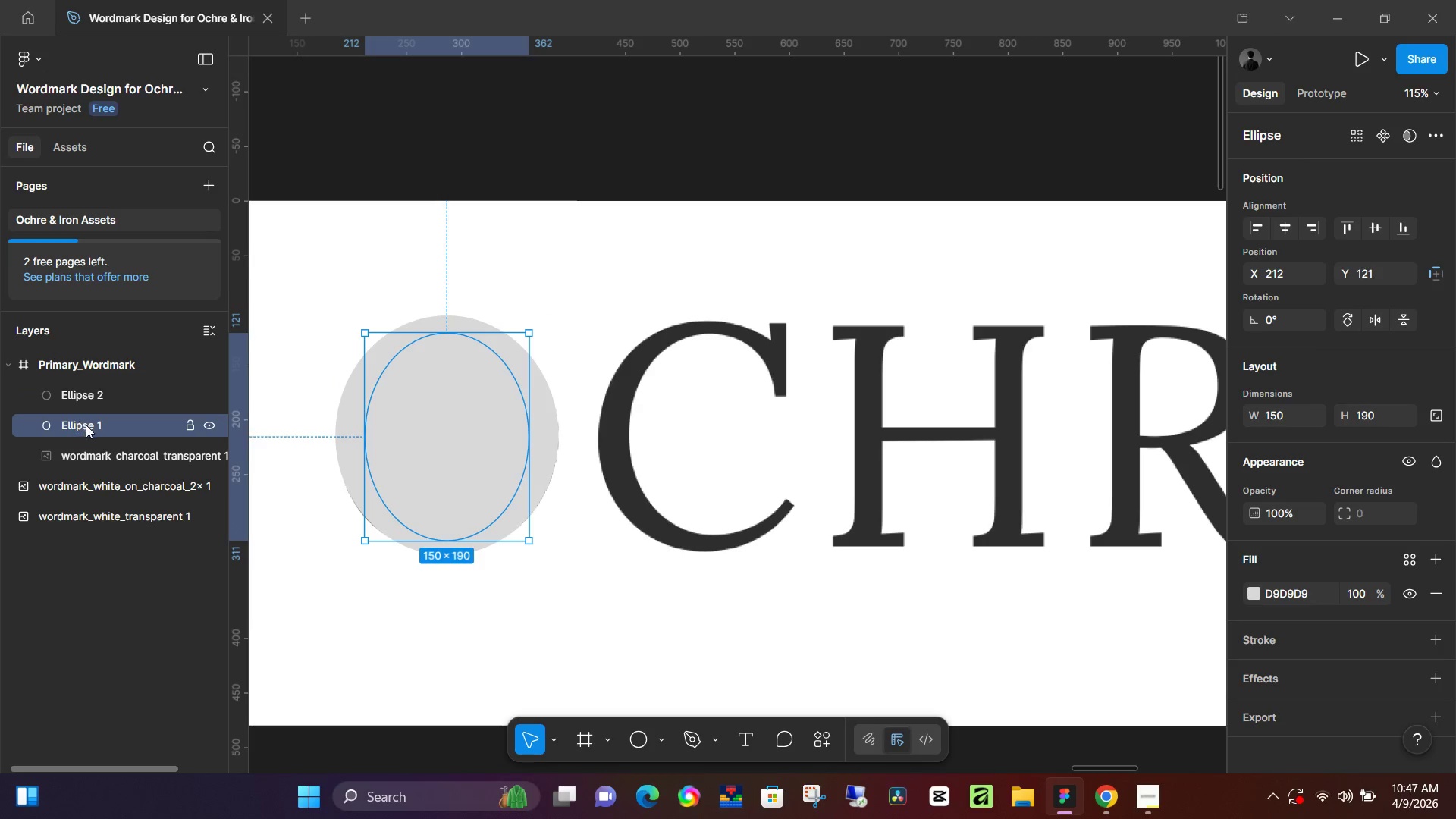 
left_click_drag(start_coordinate=[88, 425], to_coordinate=[97, 390])
 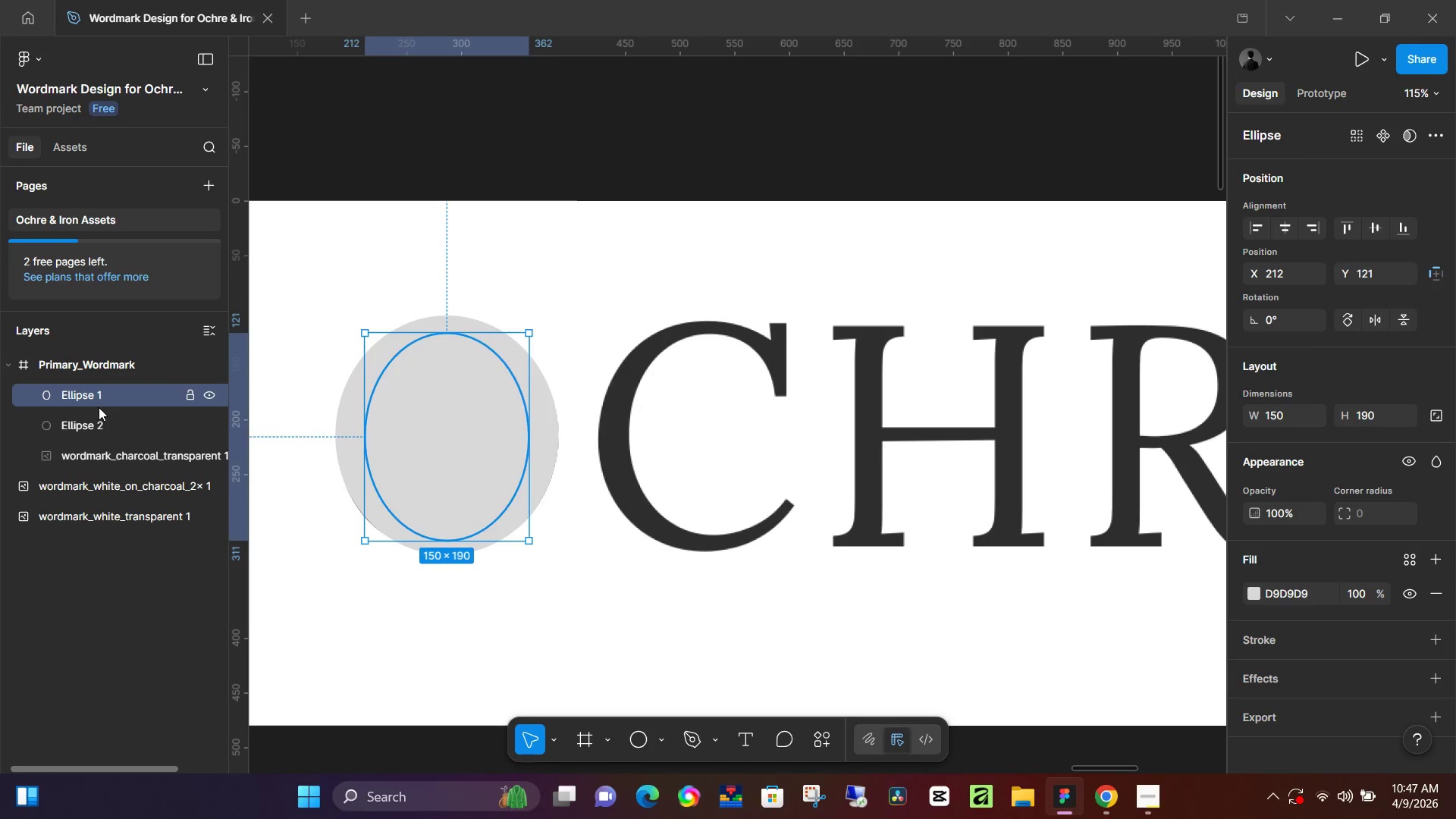 
hold_key(key=ShiftLeft, duration=0.52)
left_click([100, 417])
 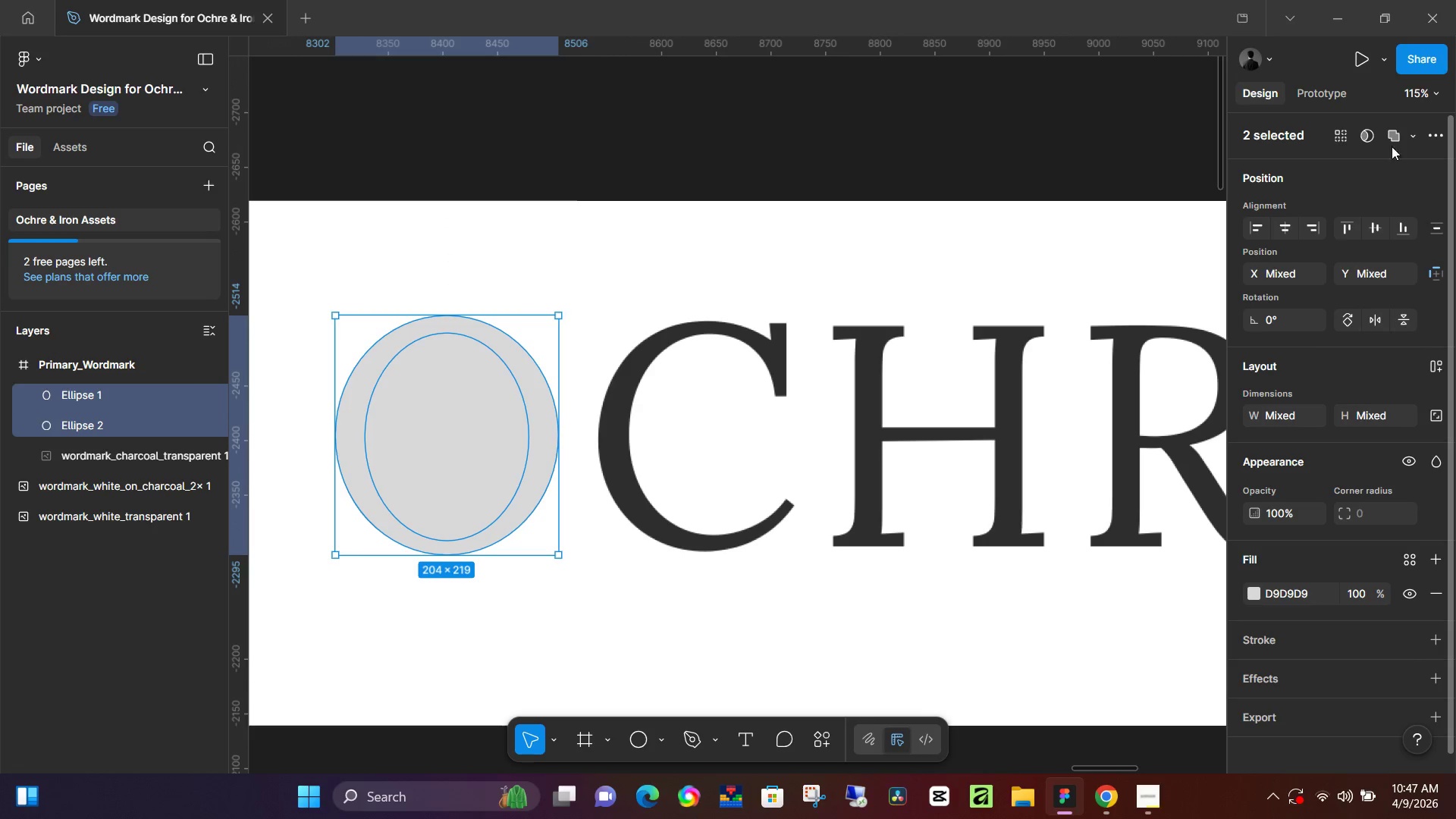 
left_click([1412, 135])
 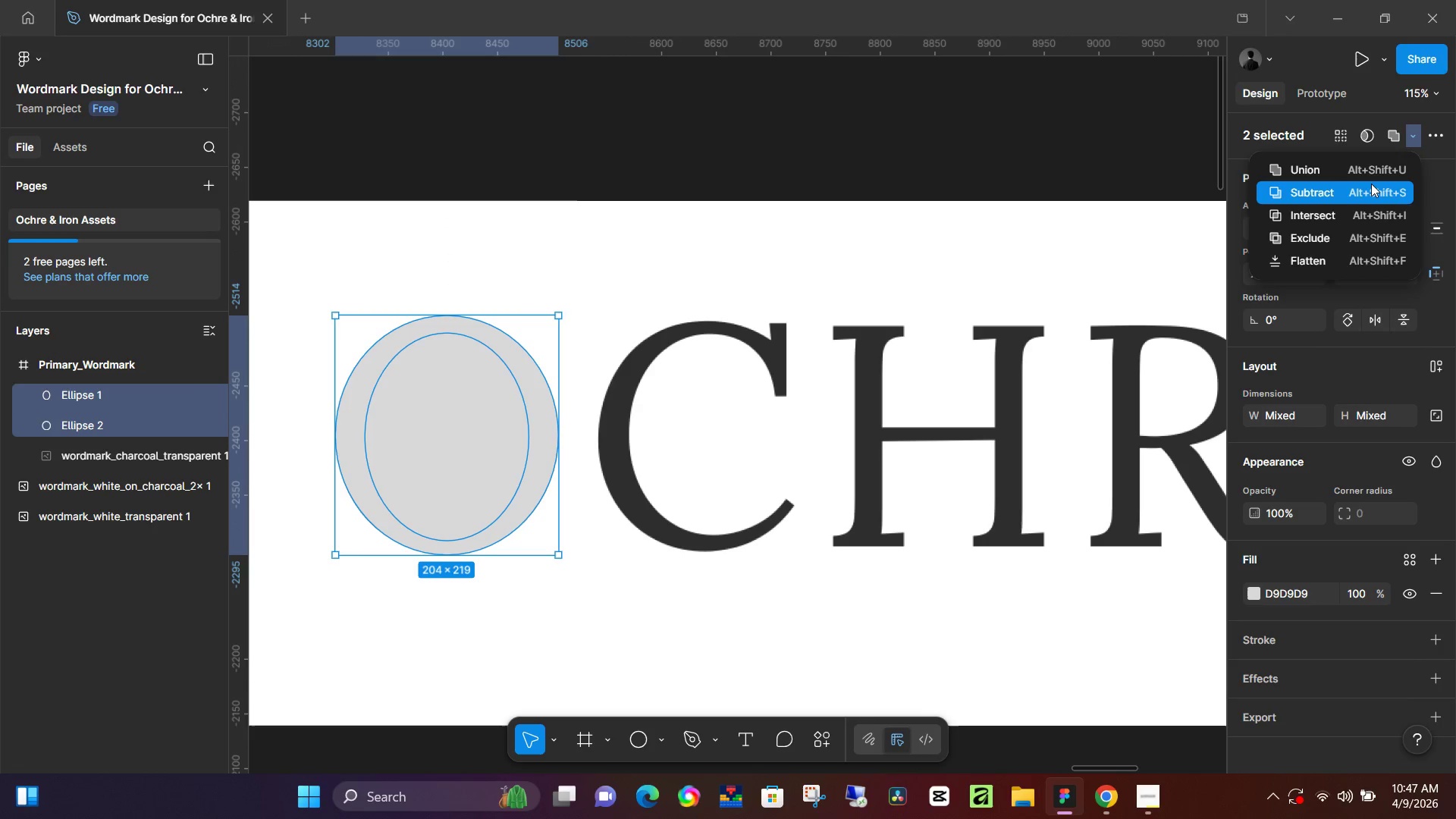 
left_click([1370, 184])
 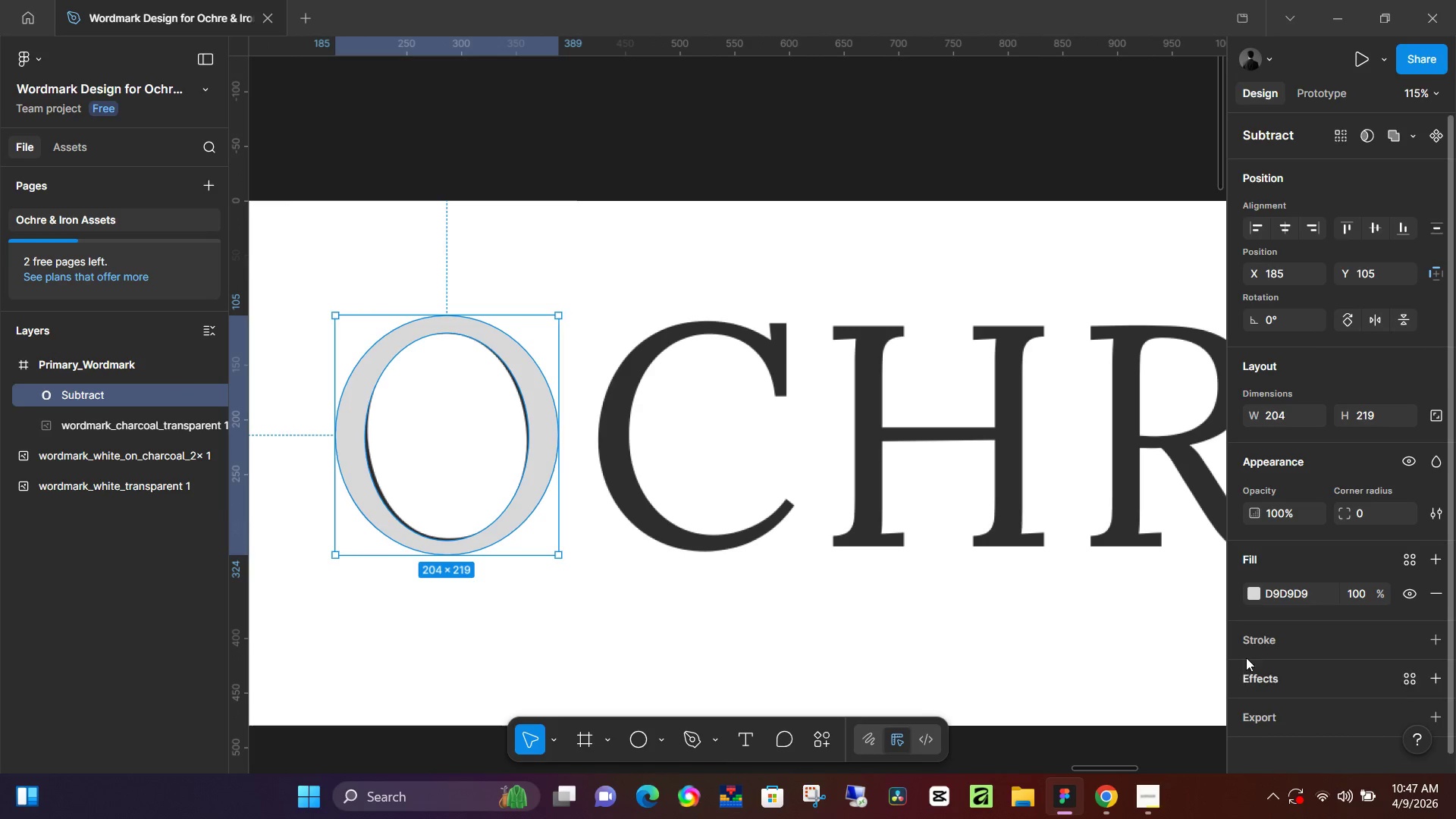 
left_click([1252, 586])
 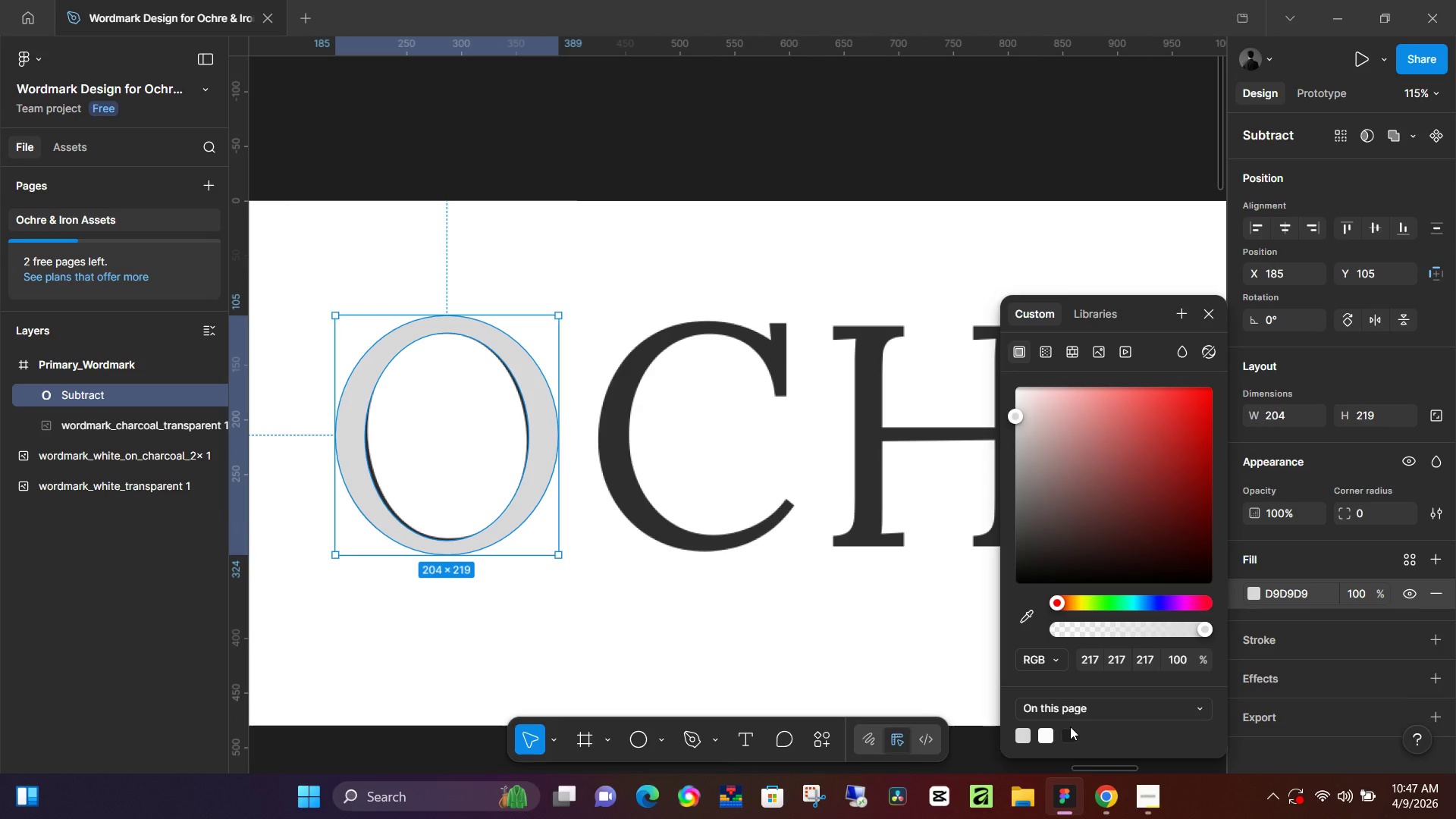 
double_click([1068, 732])
 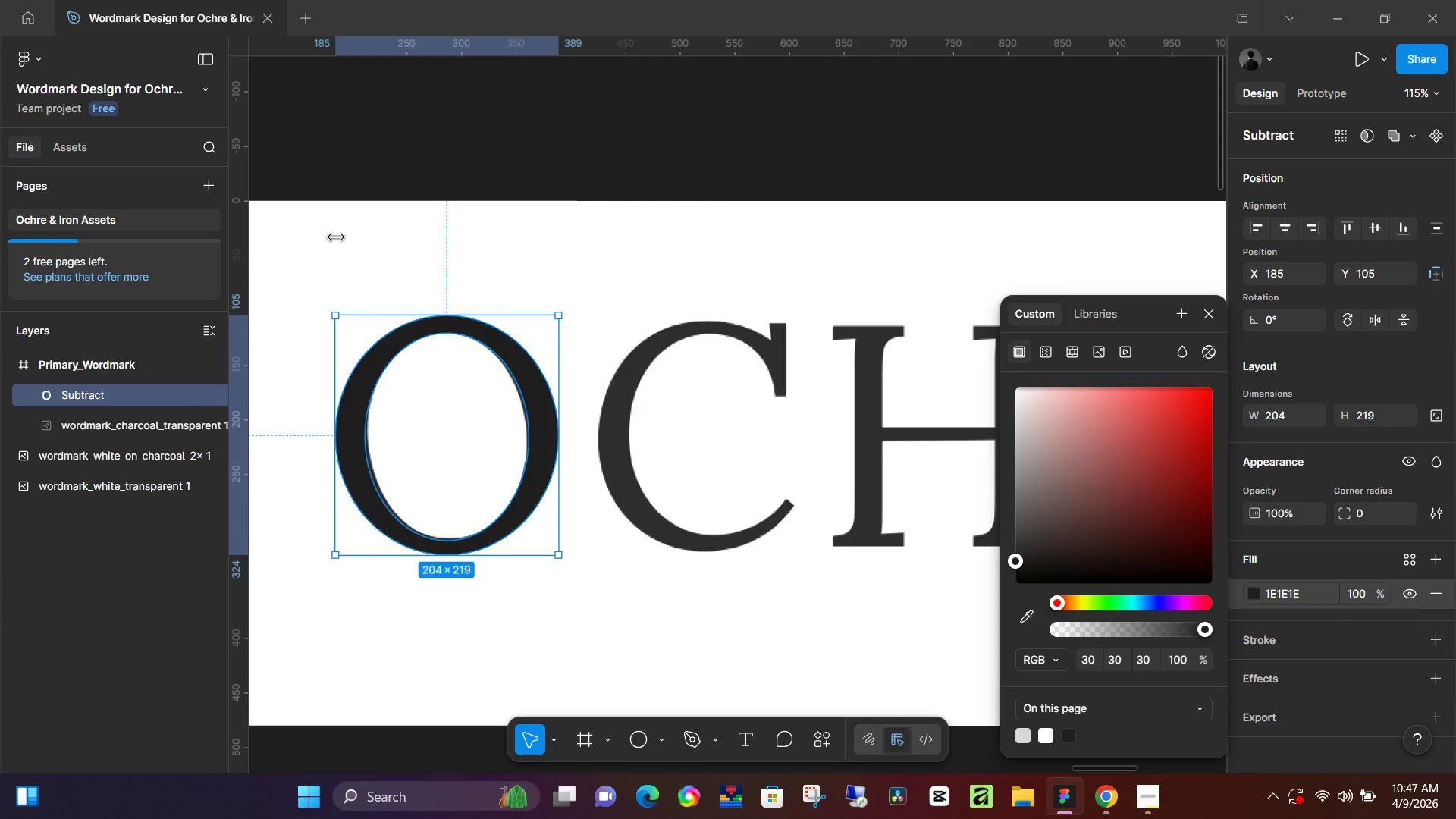 
left_click([548, 169])
 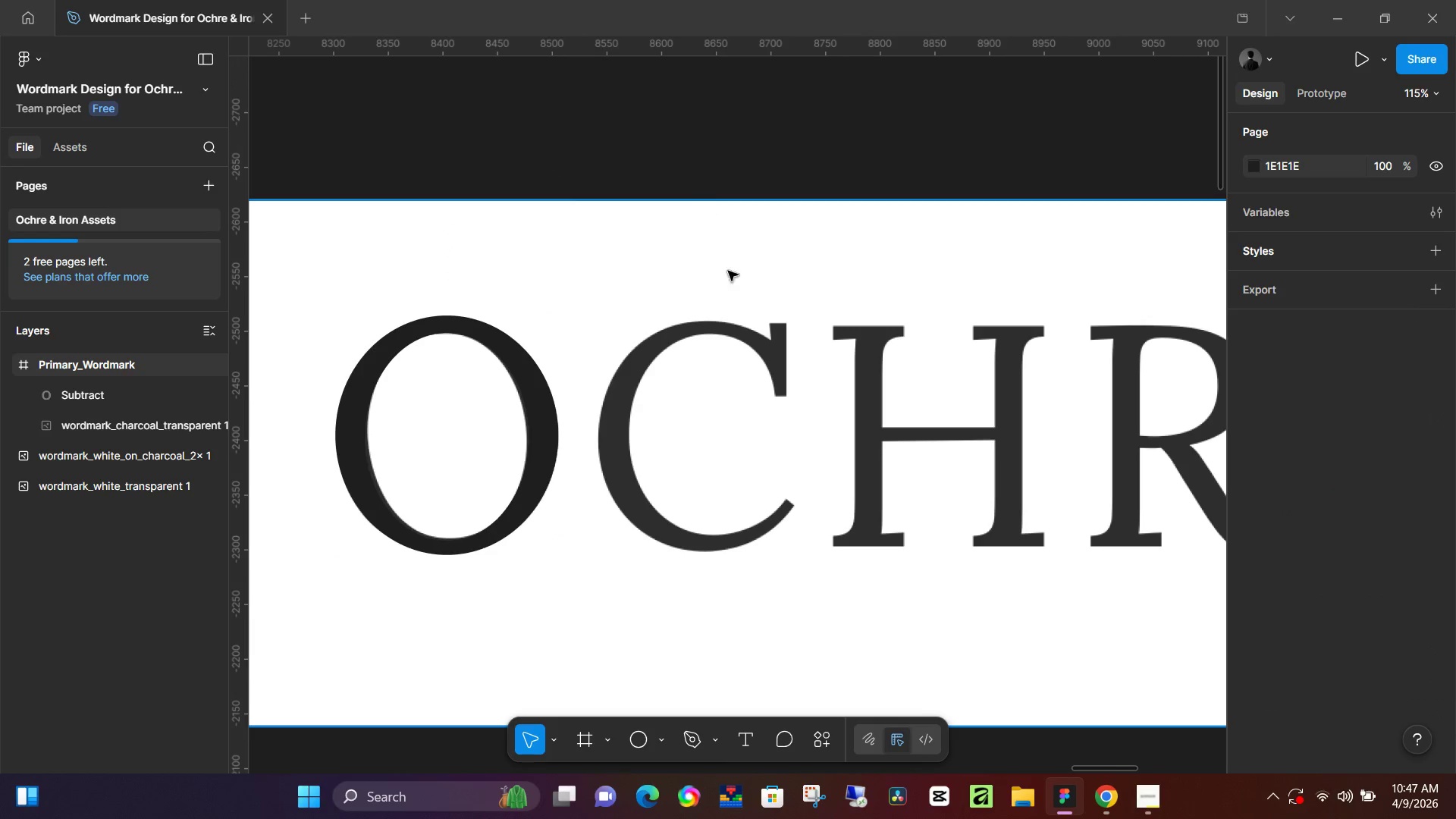 
hold_key(key=Space, duration=0.72)
 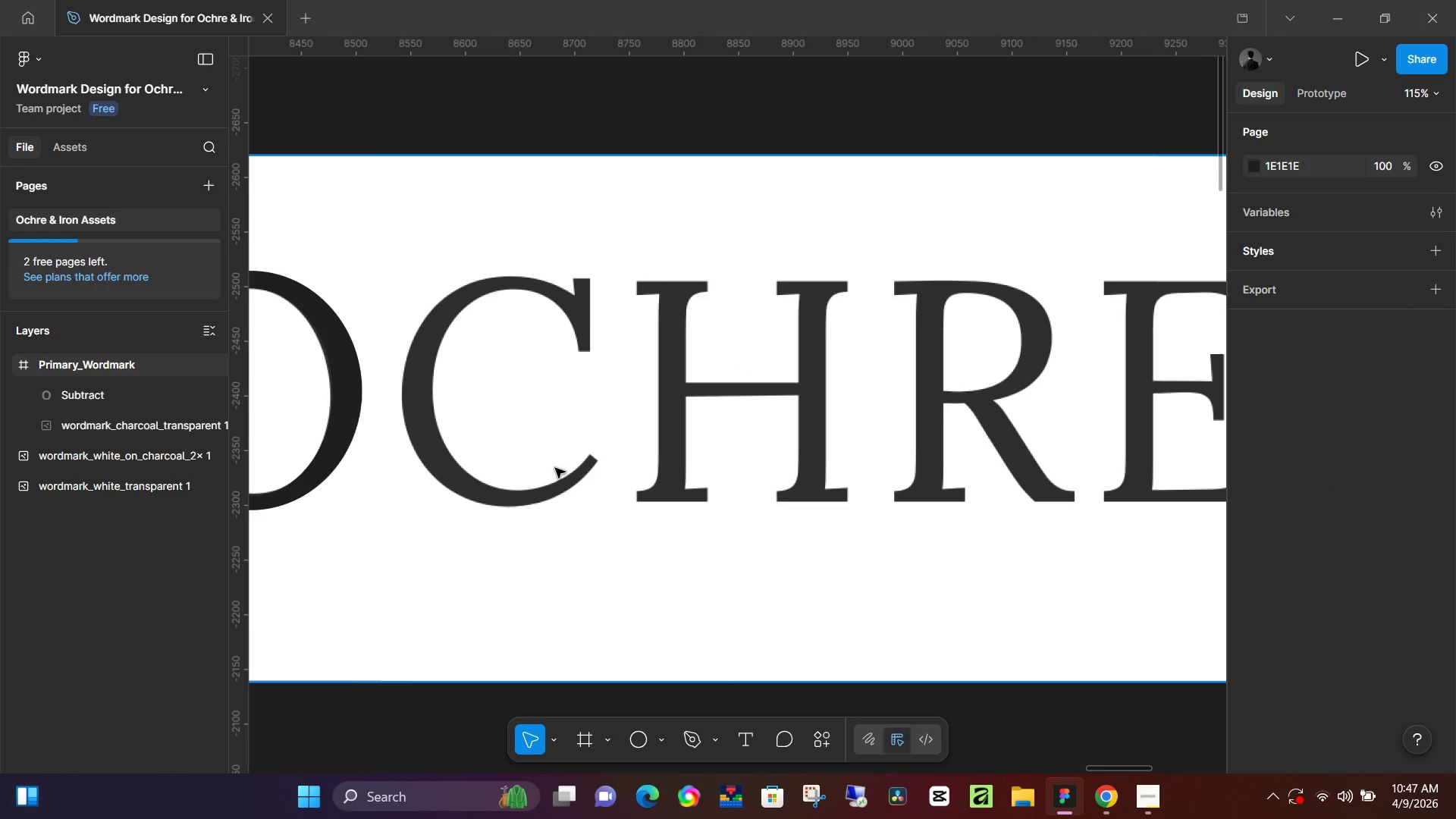 
left_click_drag(start_coordinate=[959, 410], to_coordinate=[763, 366])
 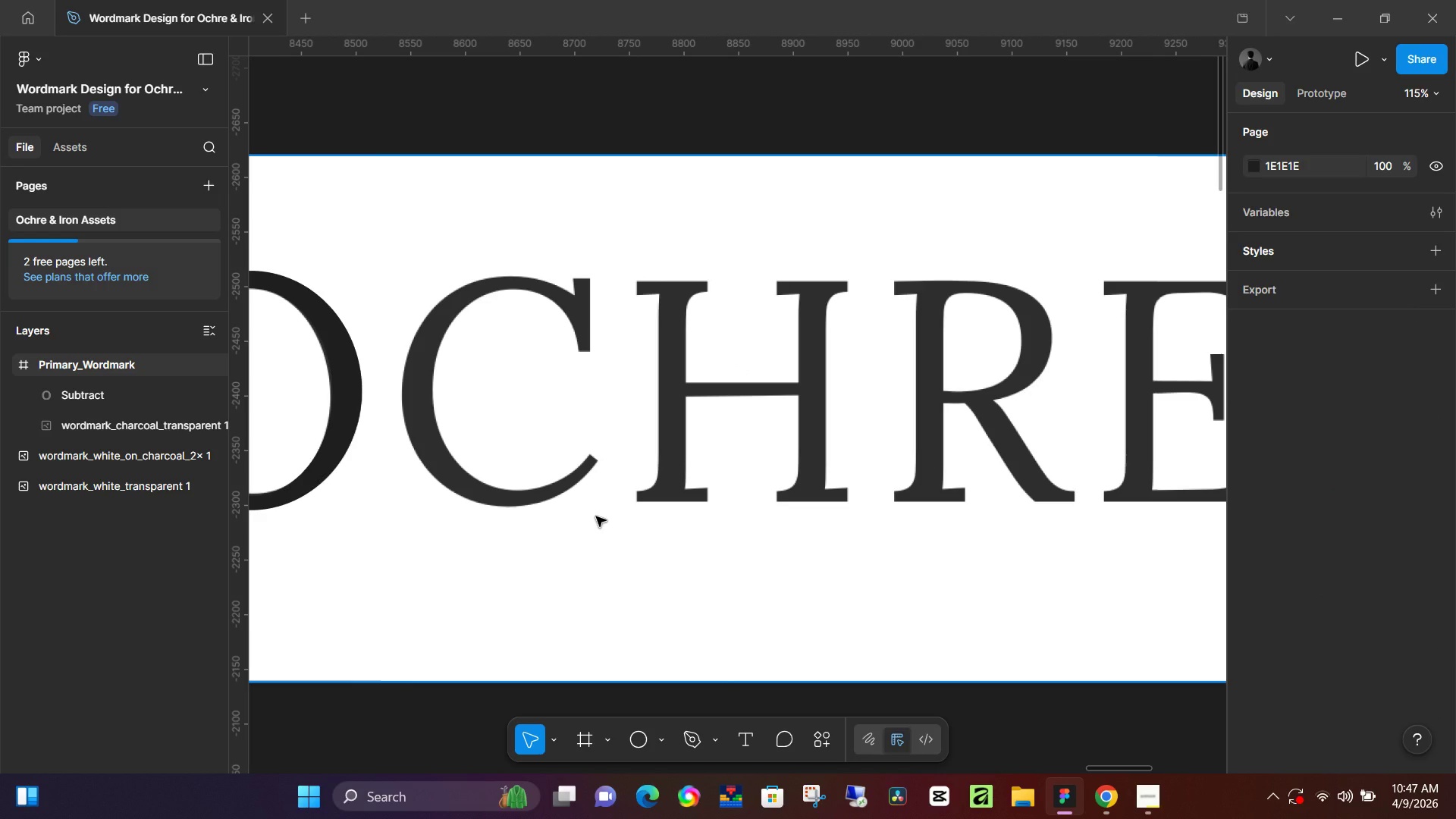 
key(P)
 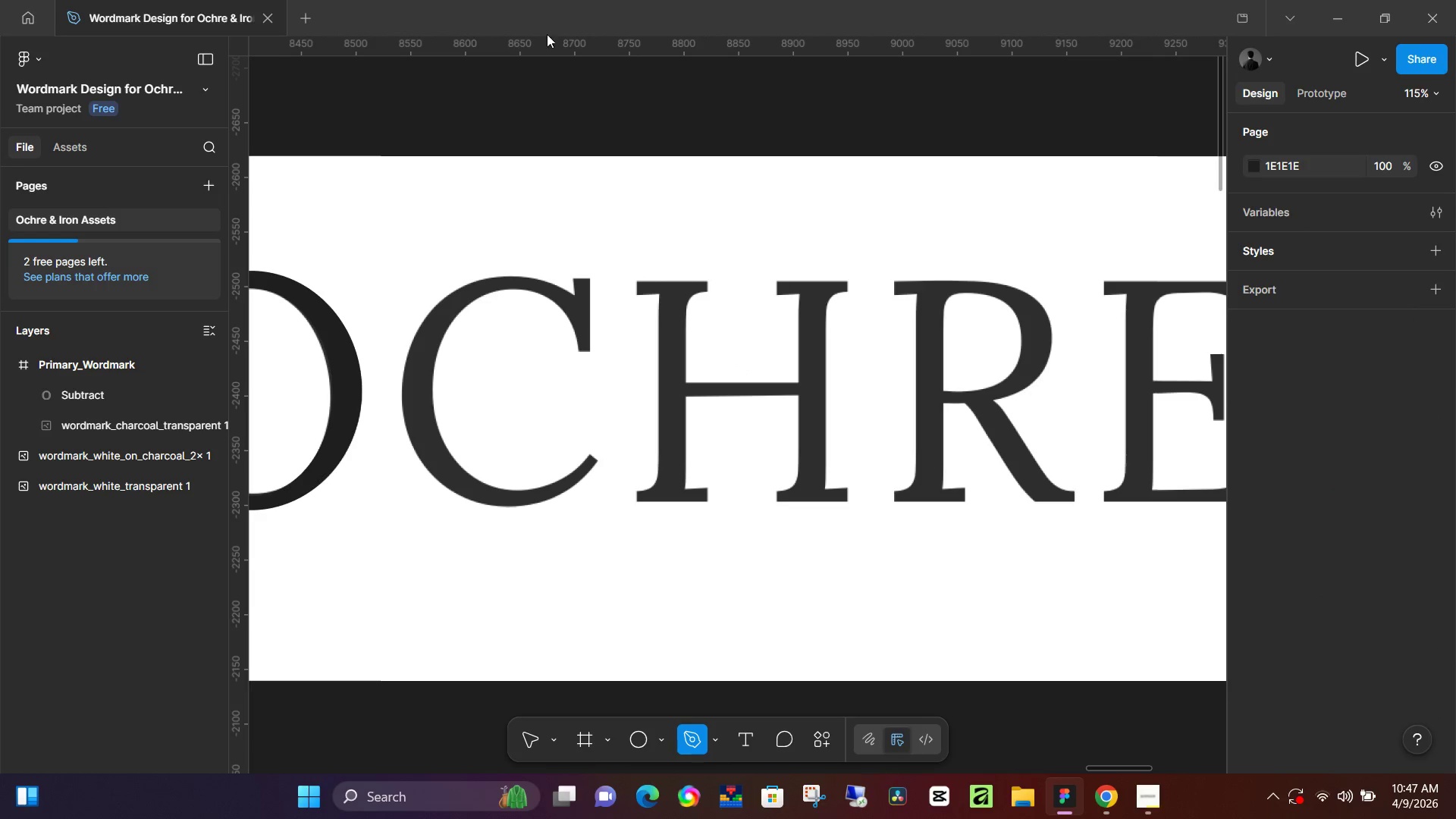 
hold_key(key=ControlLeft, duration=0.69)
scroll: coordinate [598, 315], scroll_direction: up, amount: 6.0
 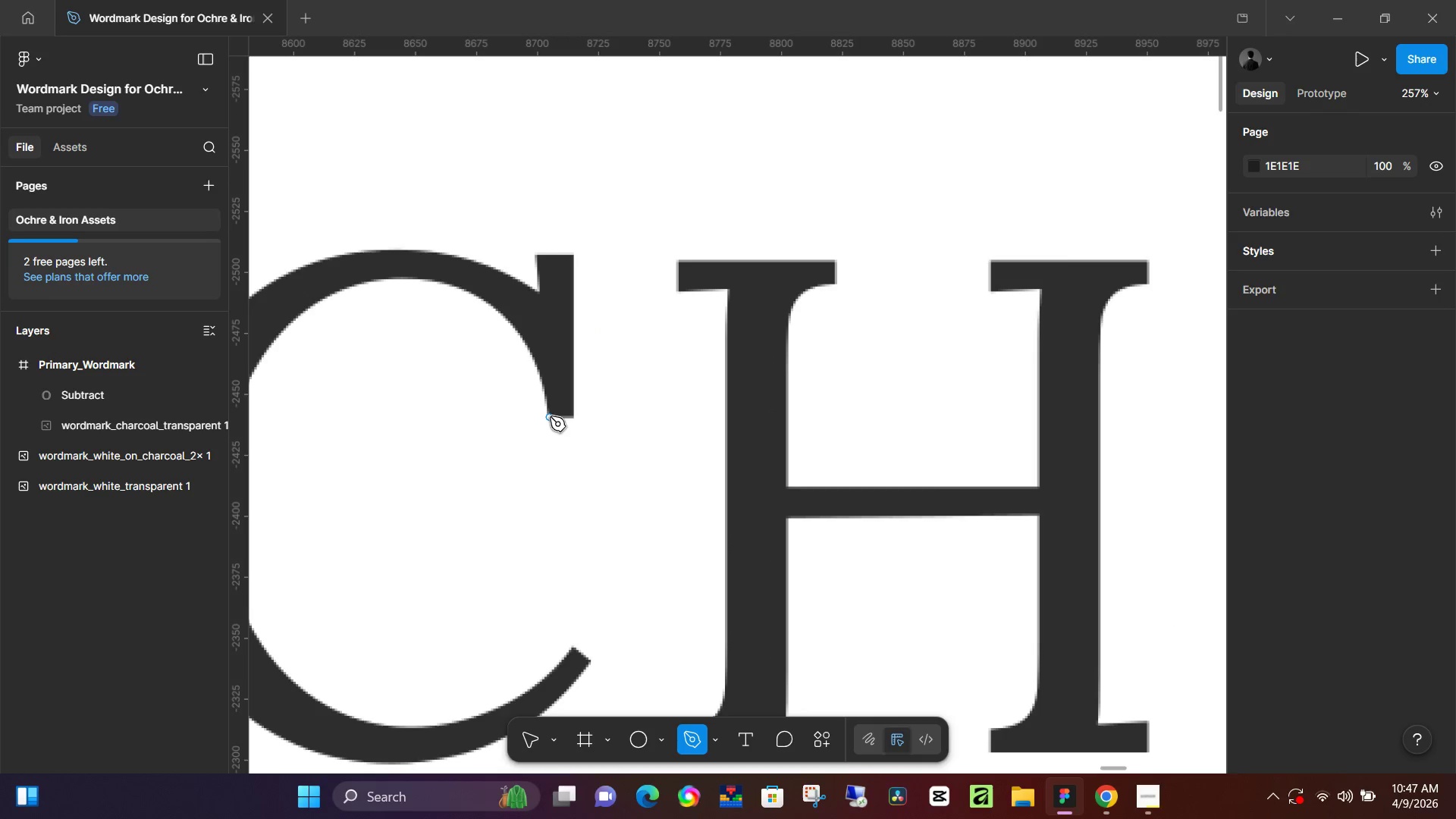 
left_click([550, 416])
 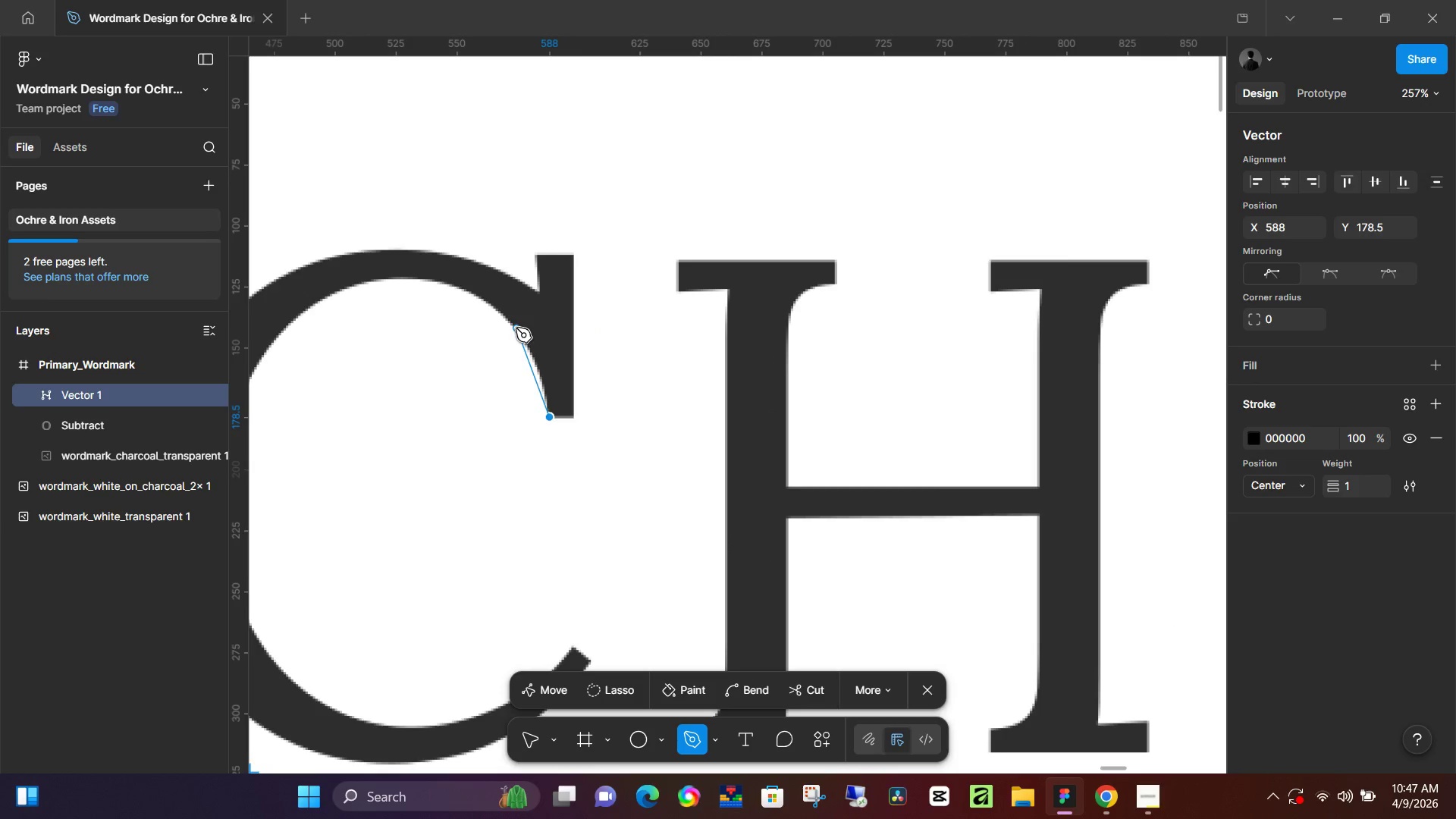 
left_click_drag(start_coordinate=[514, 327], to_coordinate=[482, 297])
 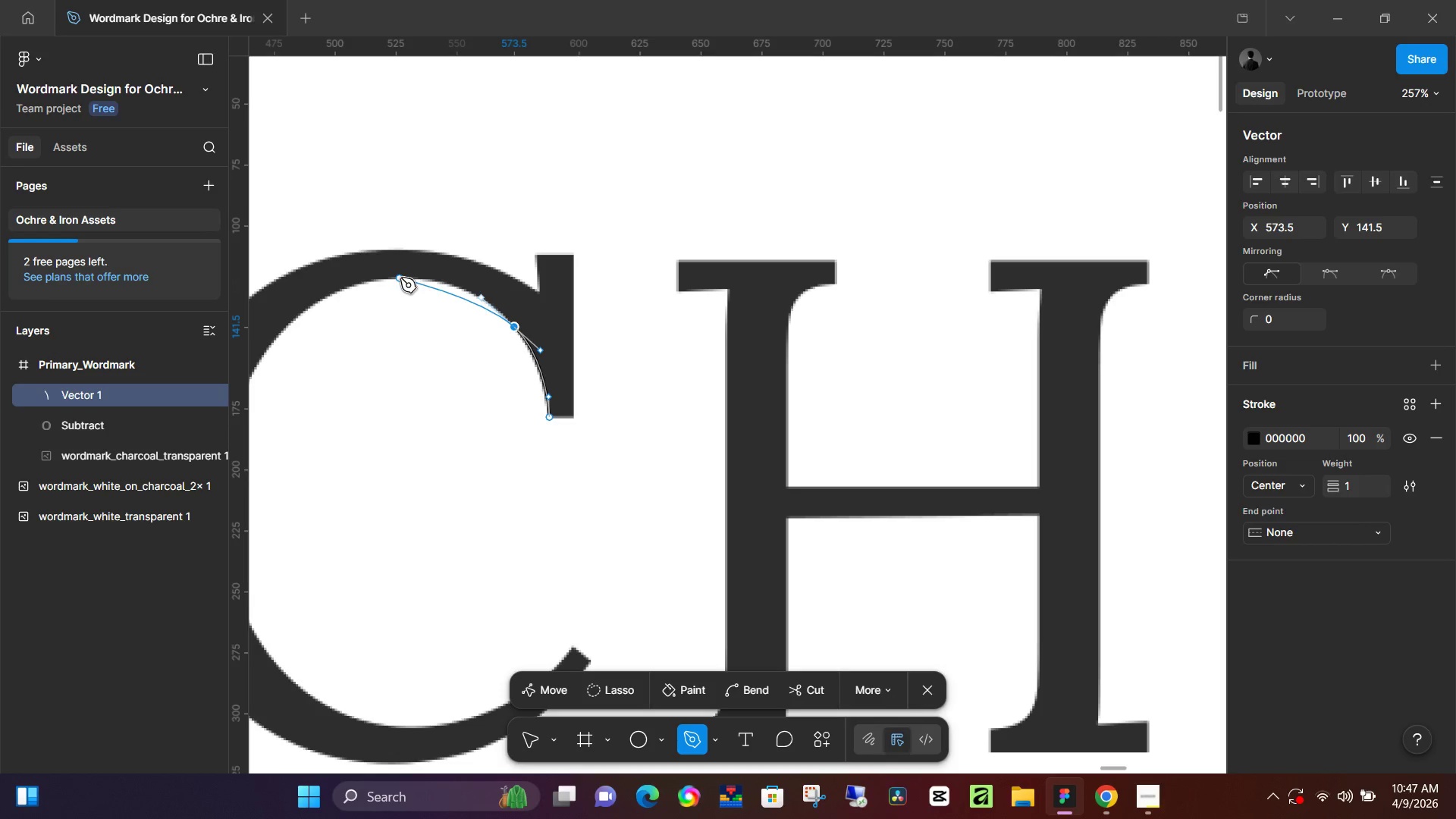 
left_click_drag(start_coordinate=[400, 278], to_coordinate=[347, 285])
 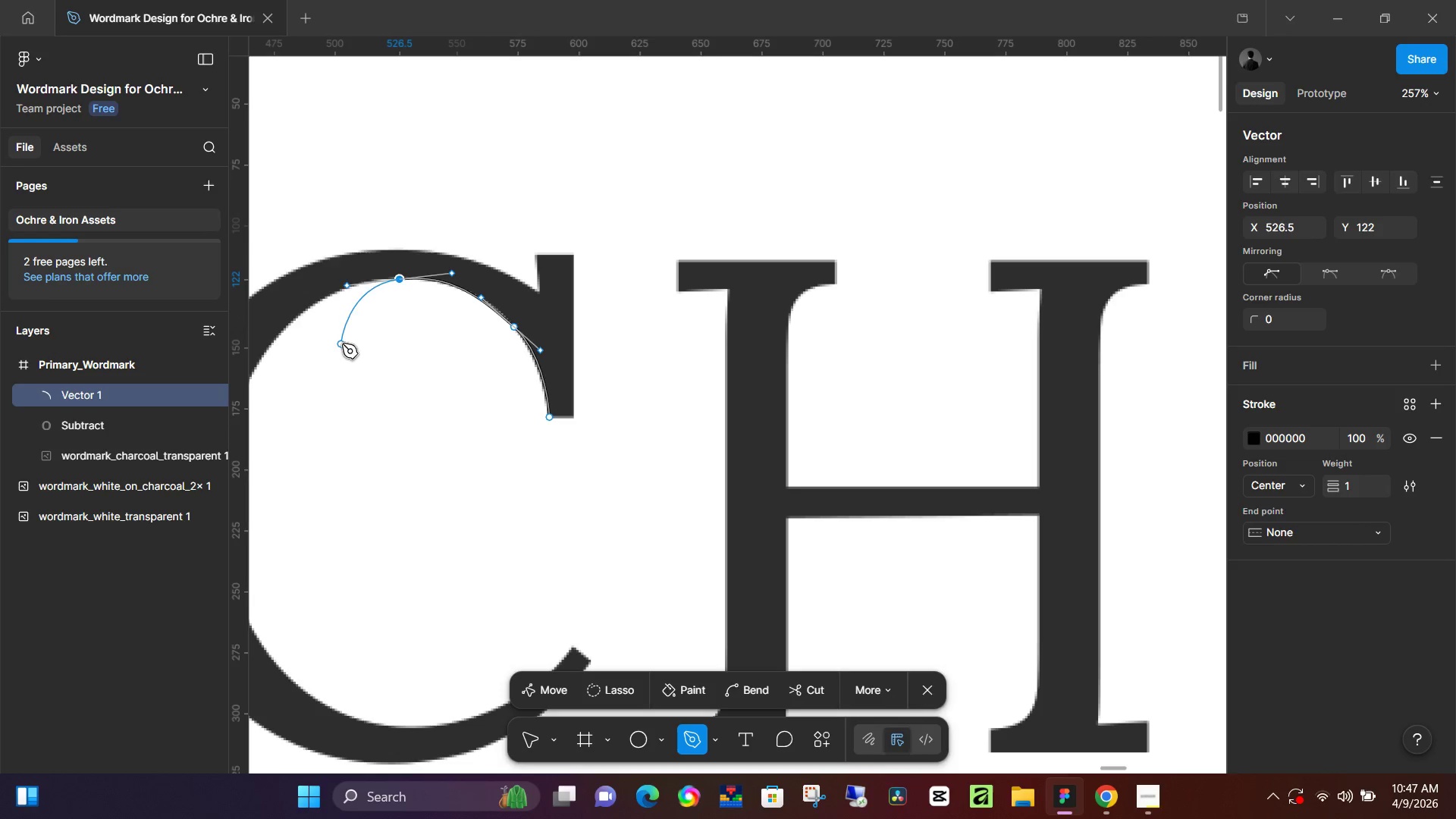 
hold_key(key=Space, duration=0.5)
 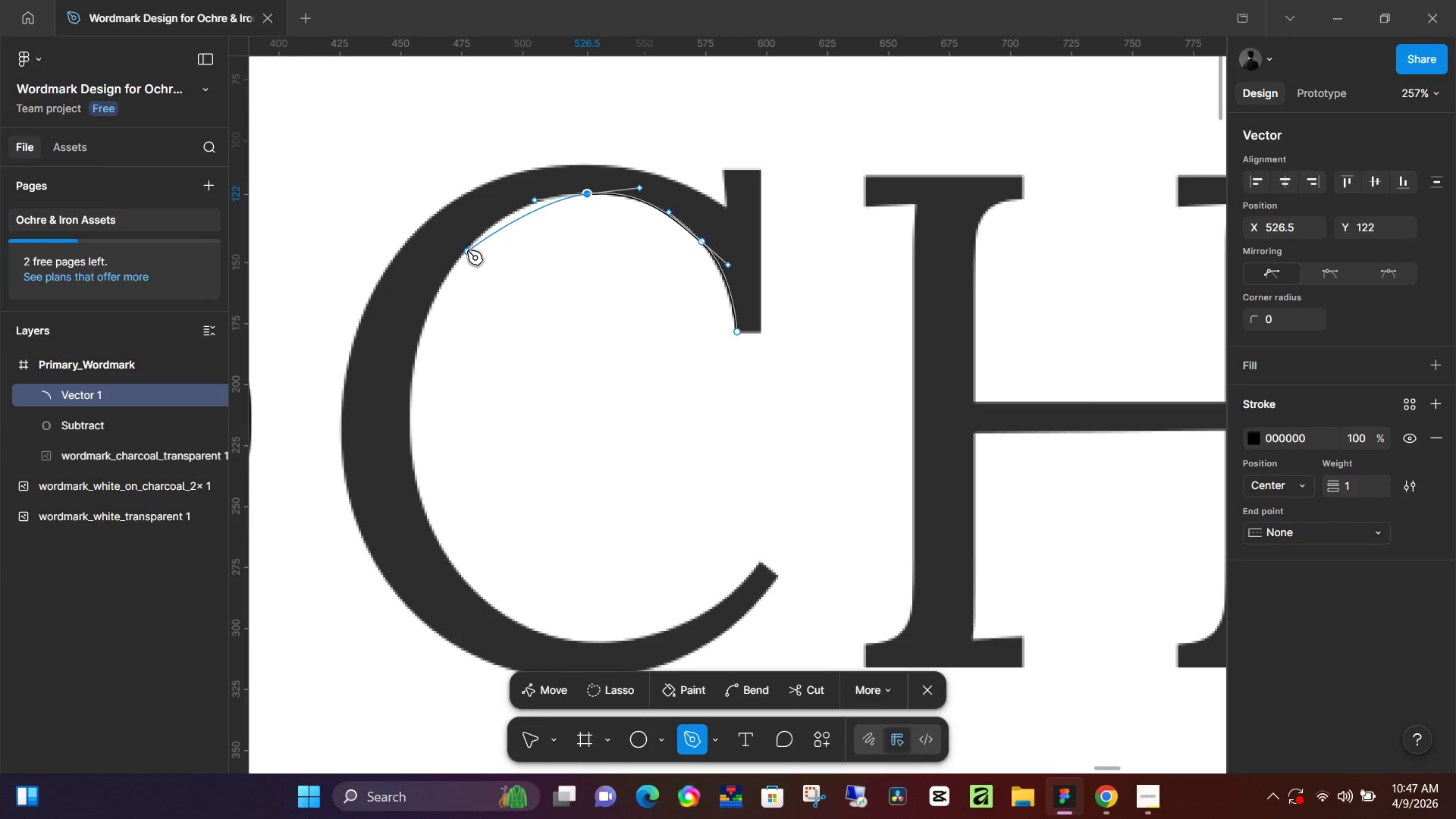 
left_click_drag(start_coordinate=[324, 359], to_coordinate=[512, 273])
 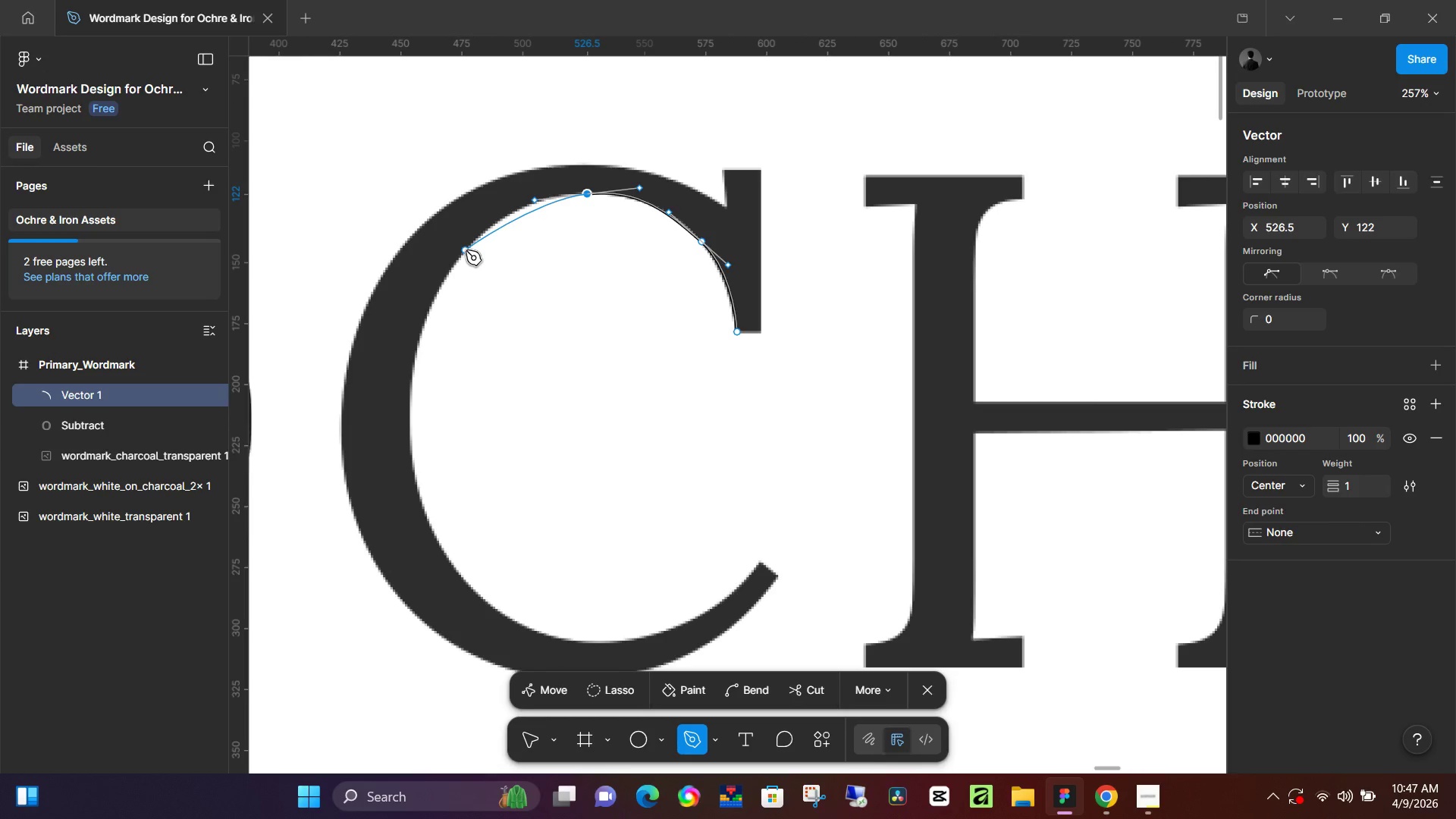 
left_click_drag(start_coordinate=[466, 250], to_coordinate=[438, 289])
 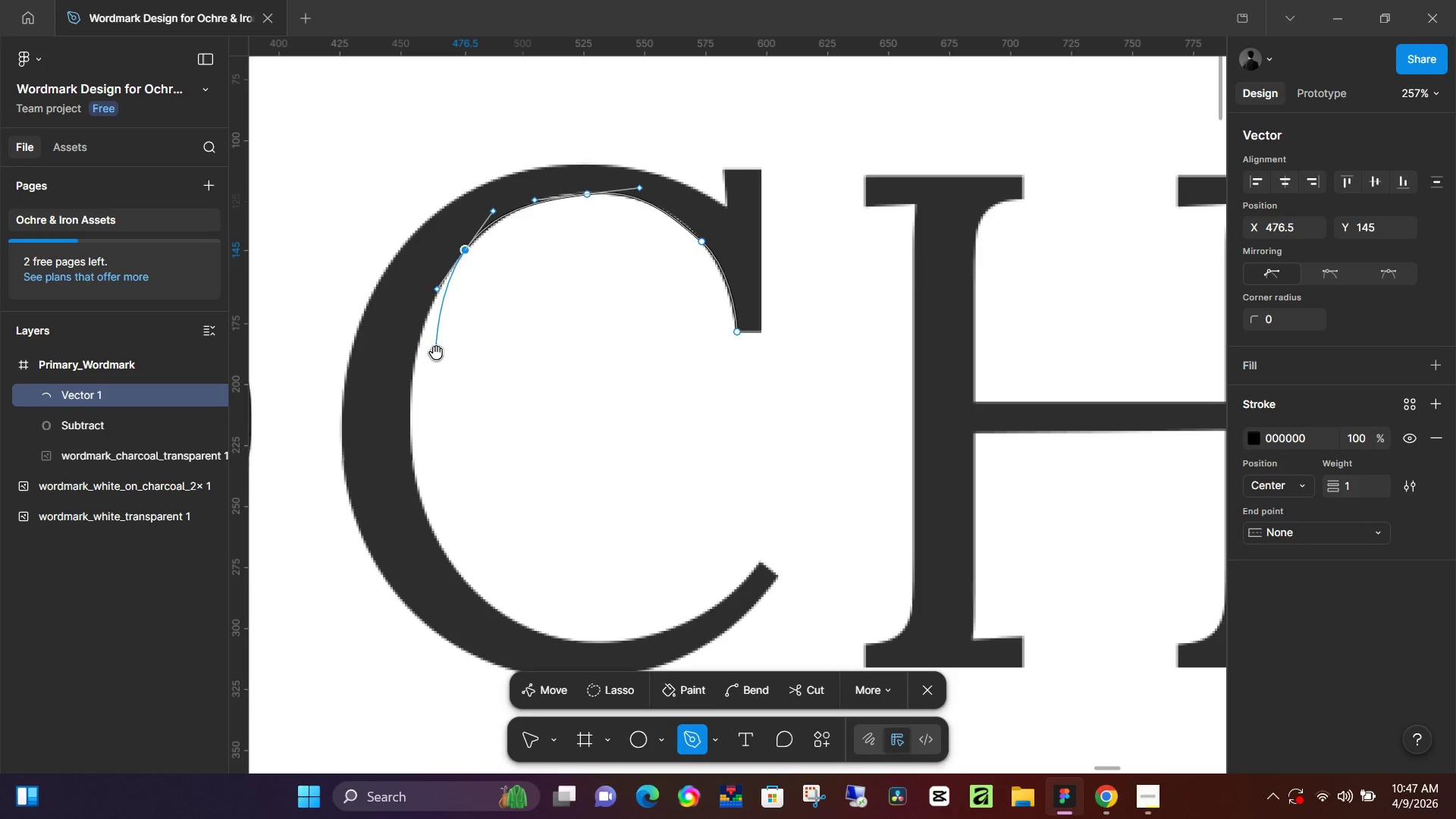 
hold_key(key=Space, duration=0.47)
 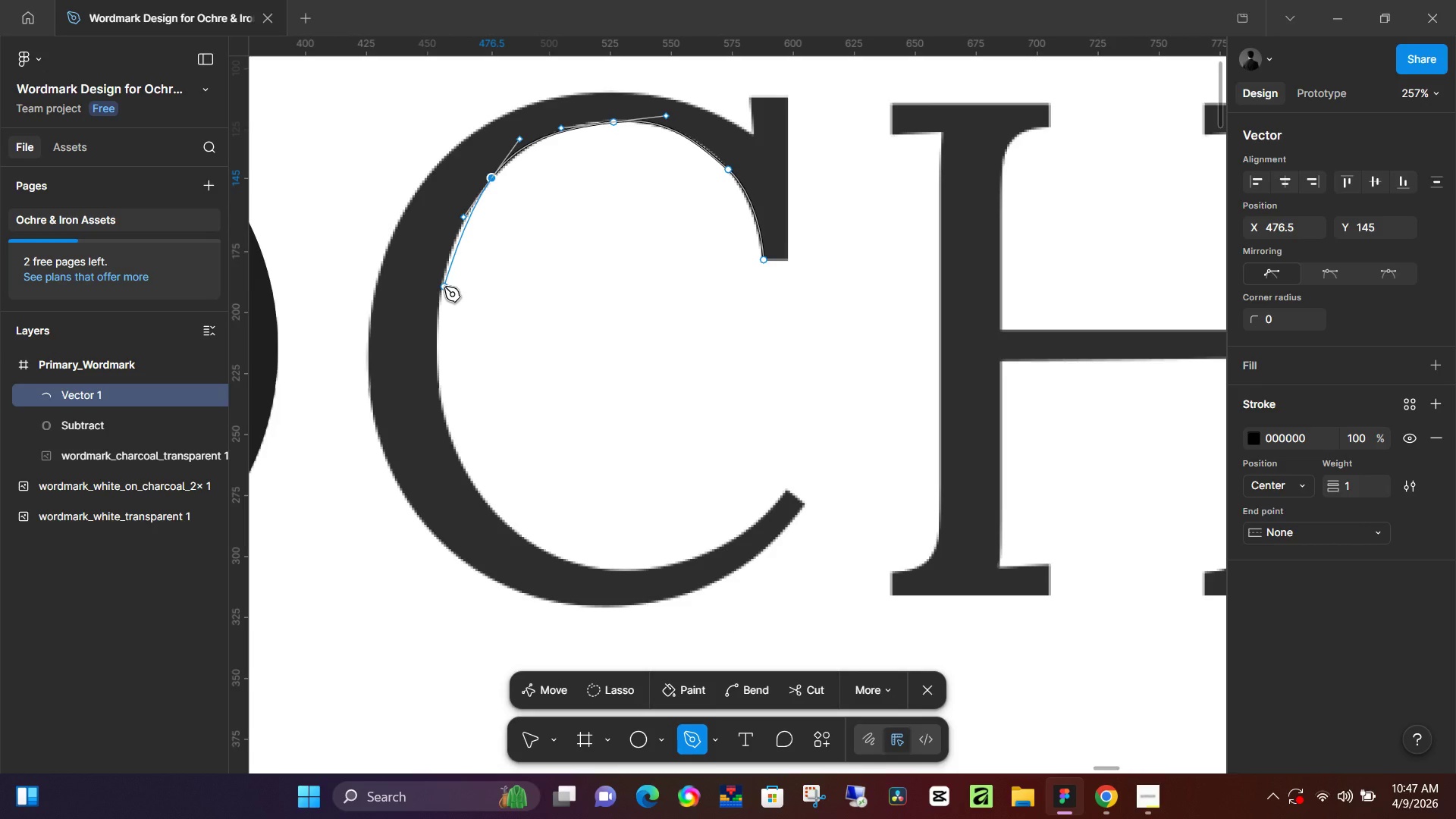 
left_click_drag(start_coordinate=[436, 354], to_coordinate=[463, 283])
 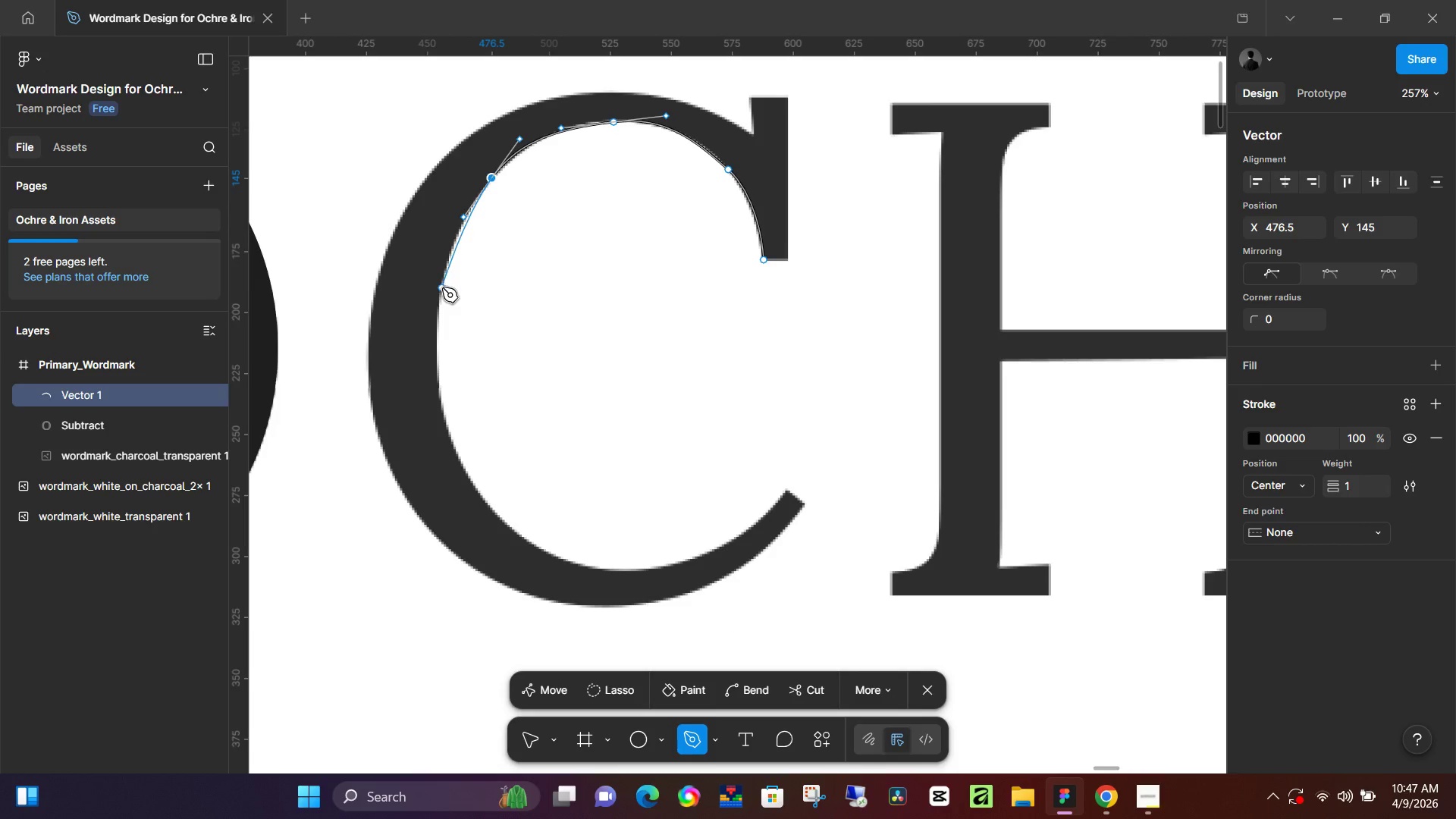 
left_click_drag(start_coordinate=[442, 287], to_coordinate=[437, 317])
 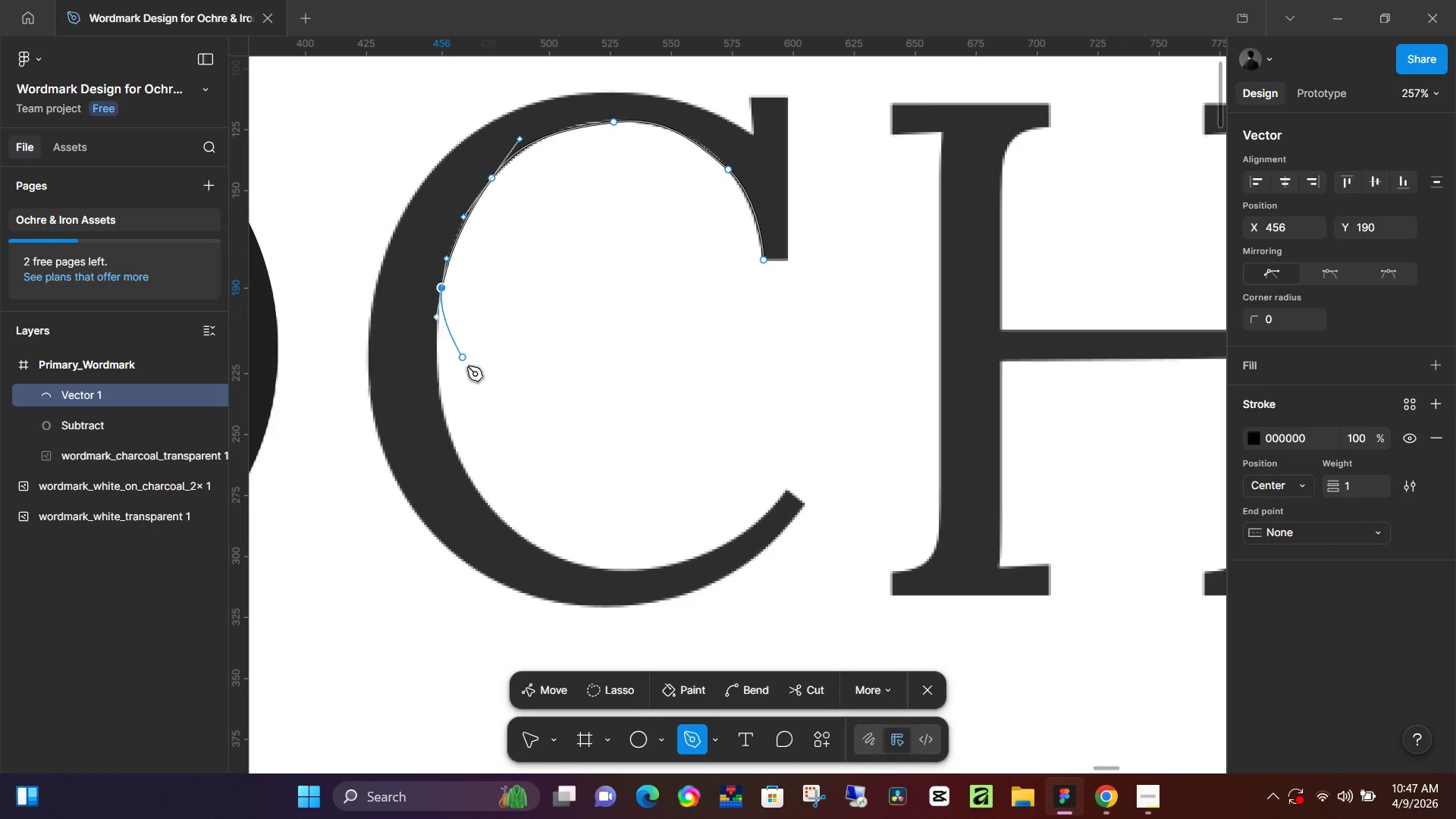 
hold_key(key=Space, duration=0.45)
 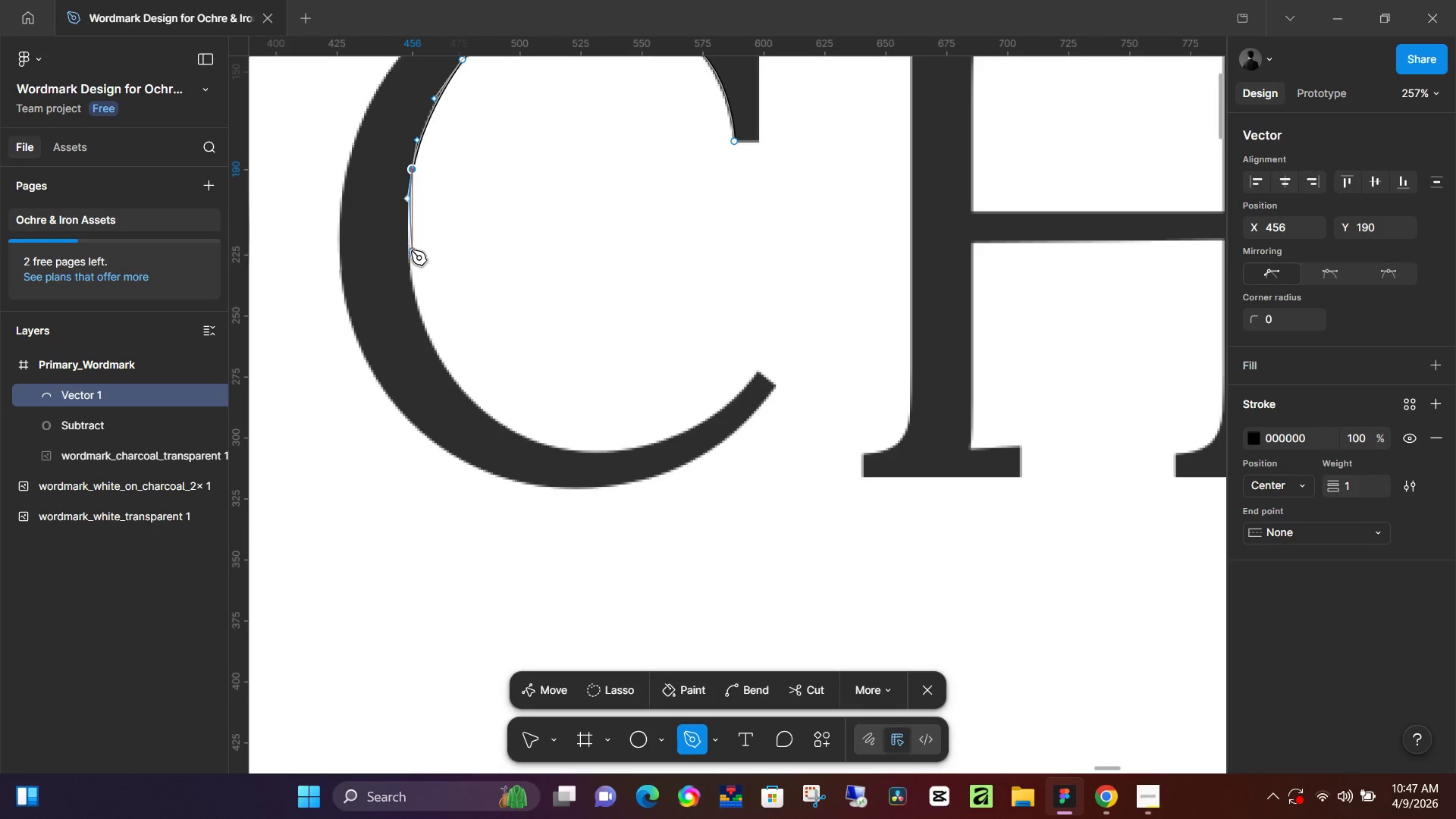 
left_click_drag(start_coordinate=[488, 425], to_coordinate=[458, 306])
 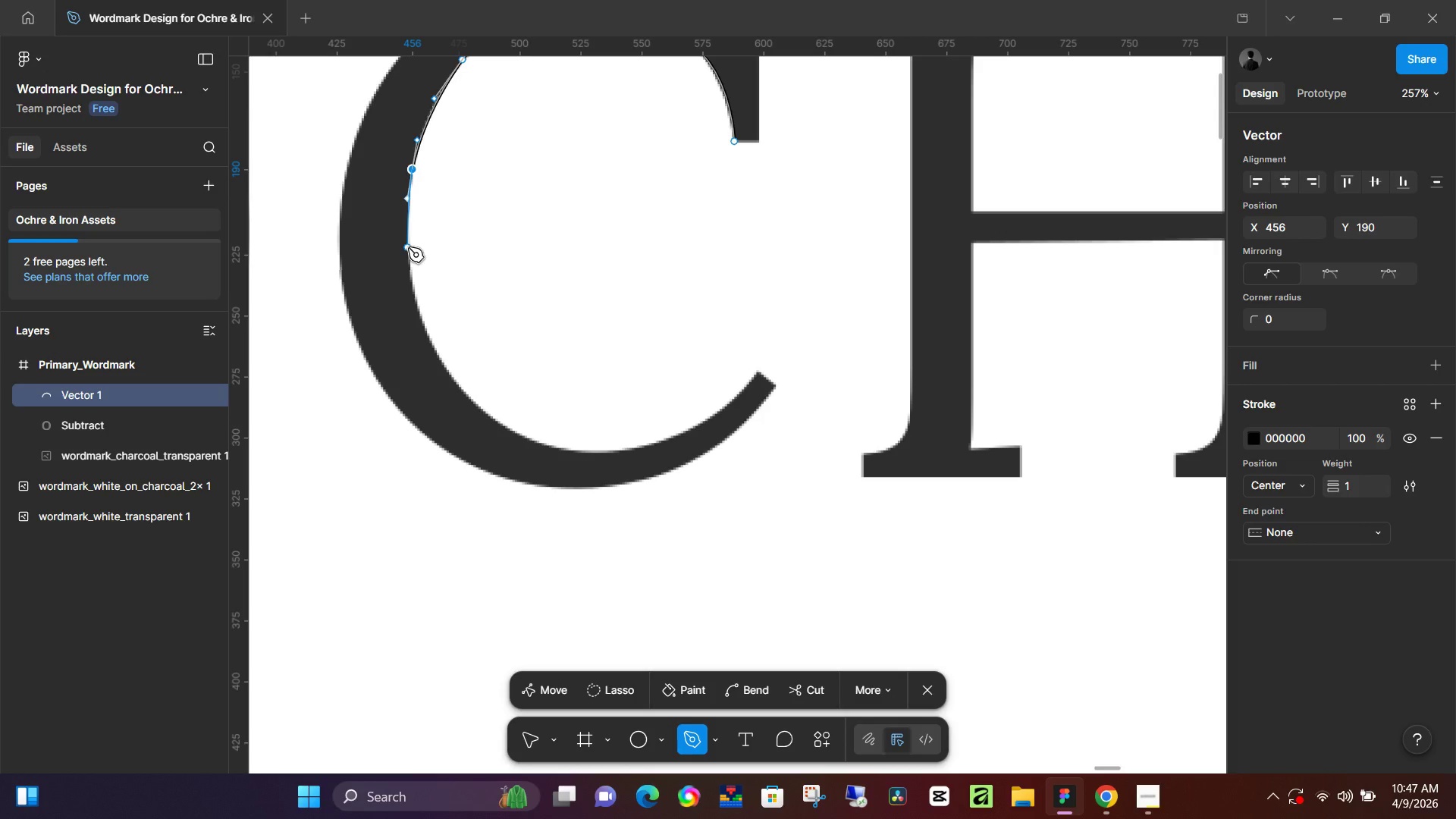 
left_click_drag(start_coordinate=[408, 252], to_coordinate=[408, 266])
 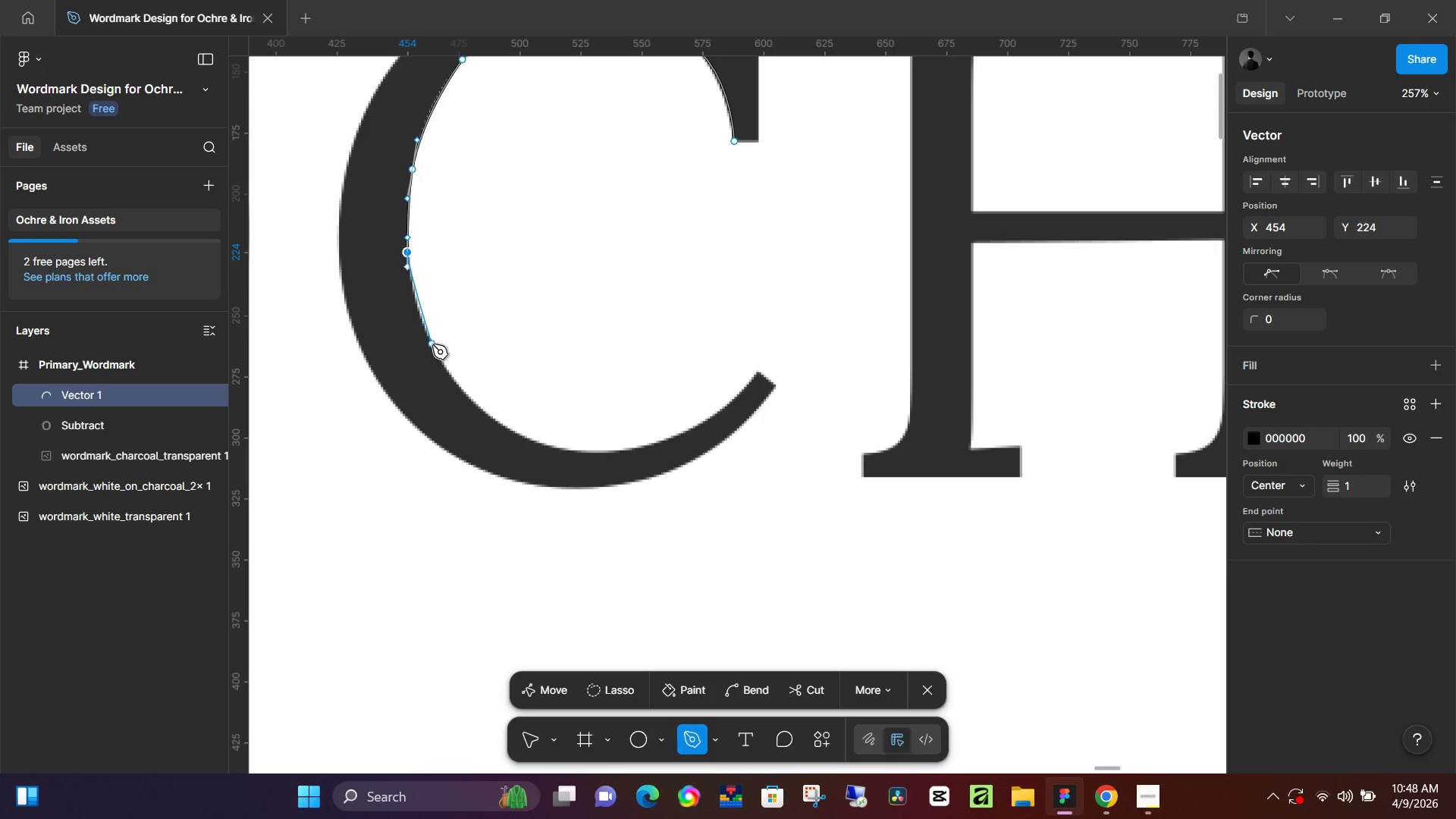 
wait(5.22)
 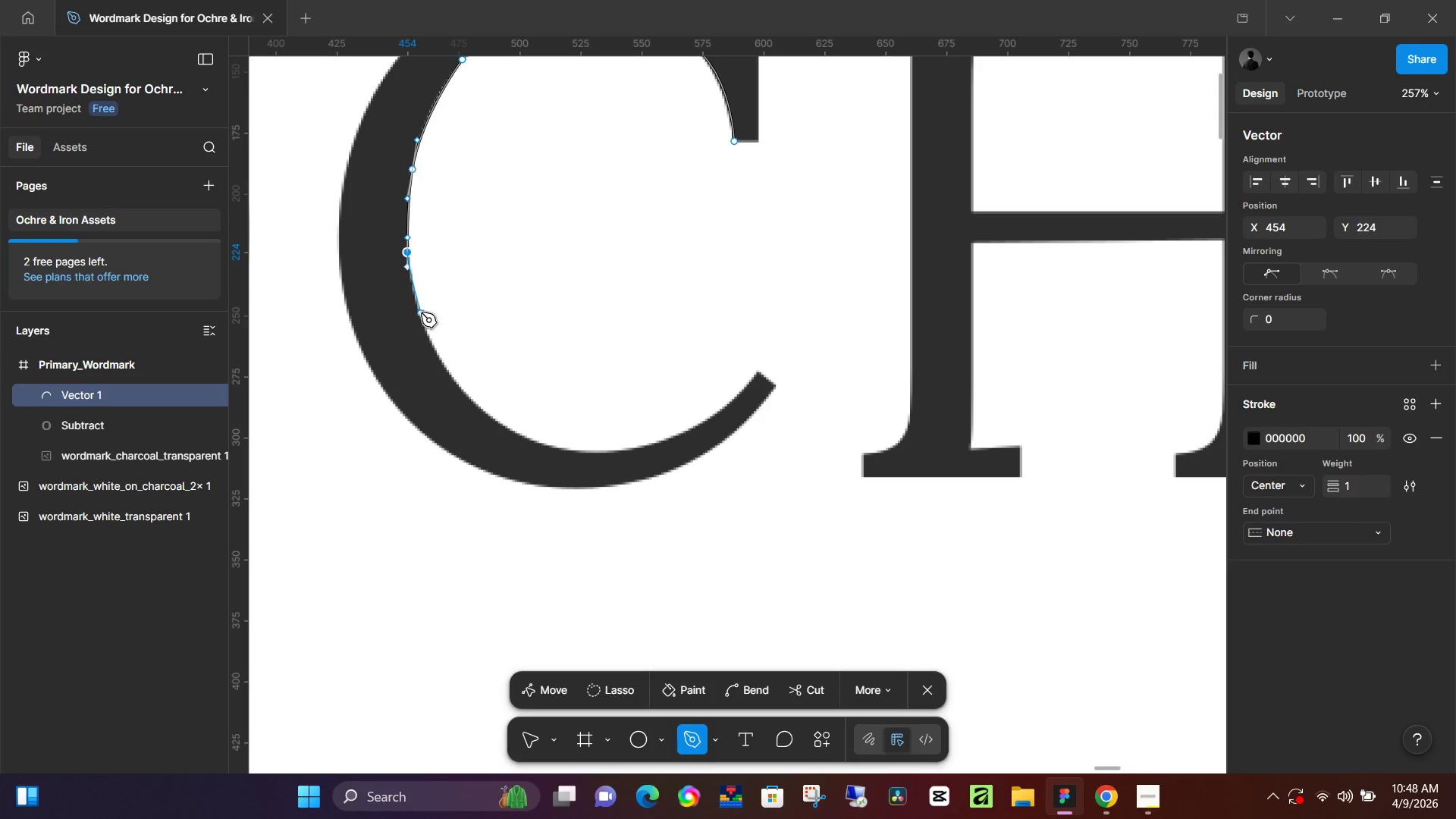 
left_click_drag(start_coordinate=[448, 372], to_coordinate=[476, 405])
 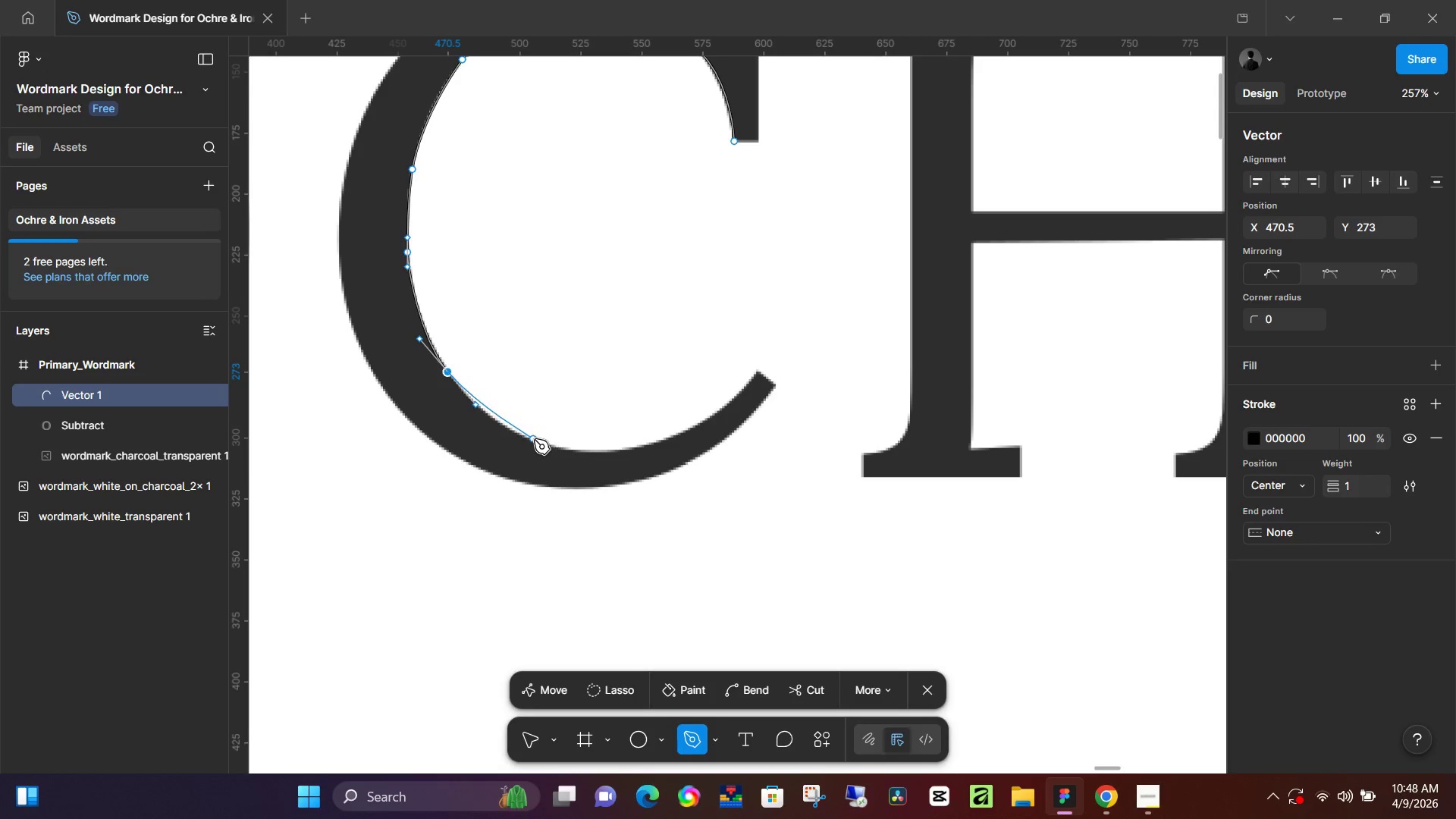 
left_click_drag(start_coordinate=[534, 439], to_coordinate=[572, 450])
 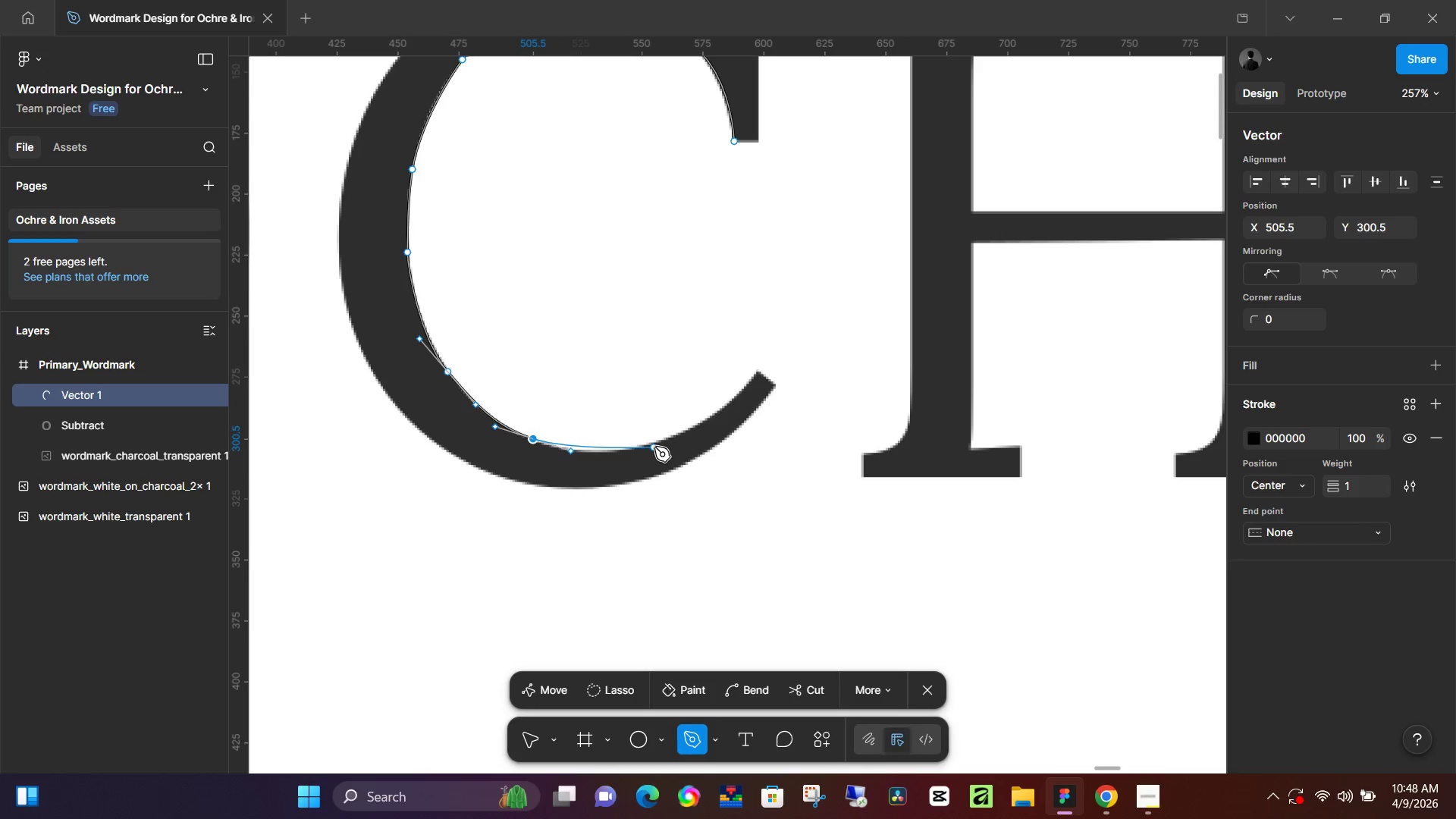 
left_click_drag(start_coordinate=[654, 444], to_coordinate=[689, 429])
 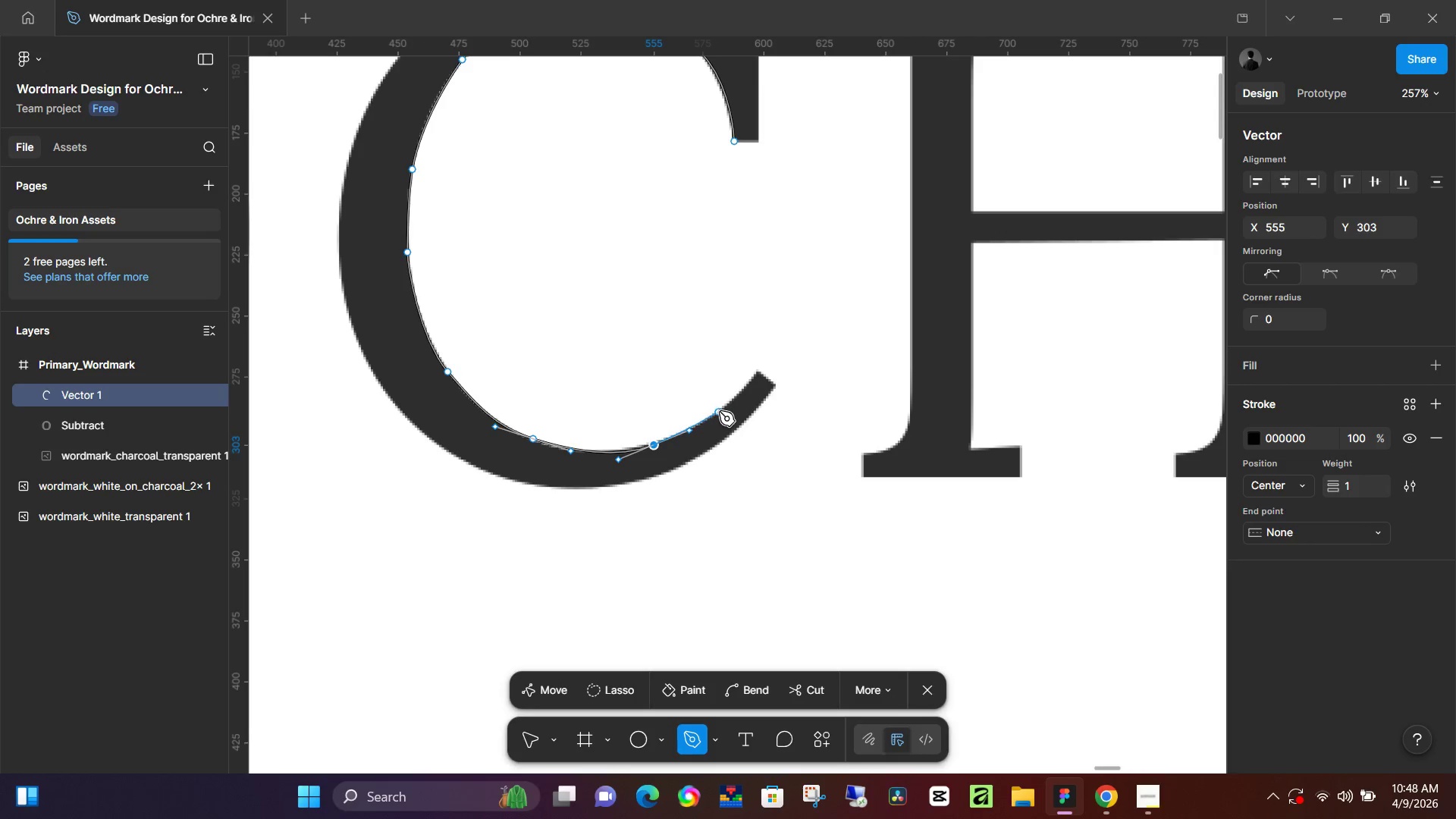 
left_click_drag(start_coordinate=[719, 412], to_coordinate=[732, 398])
 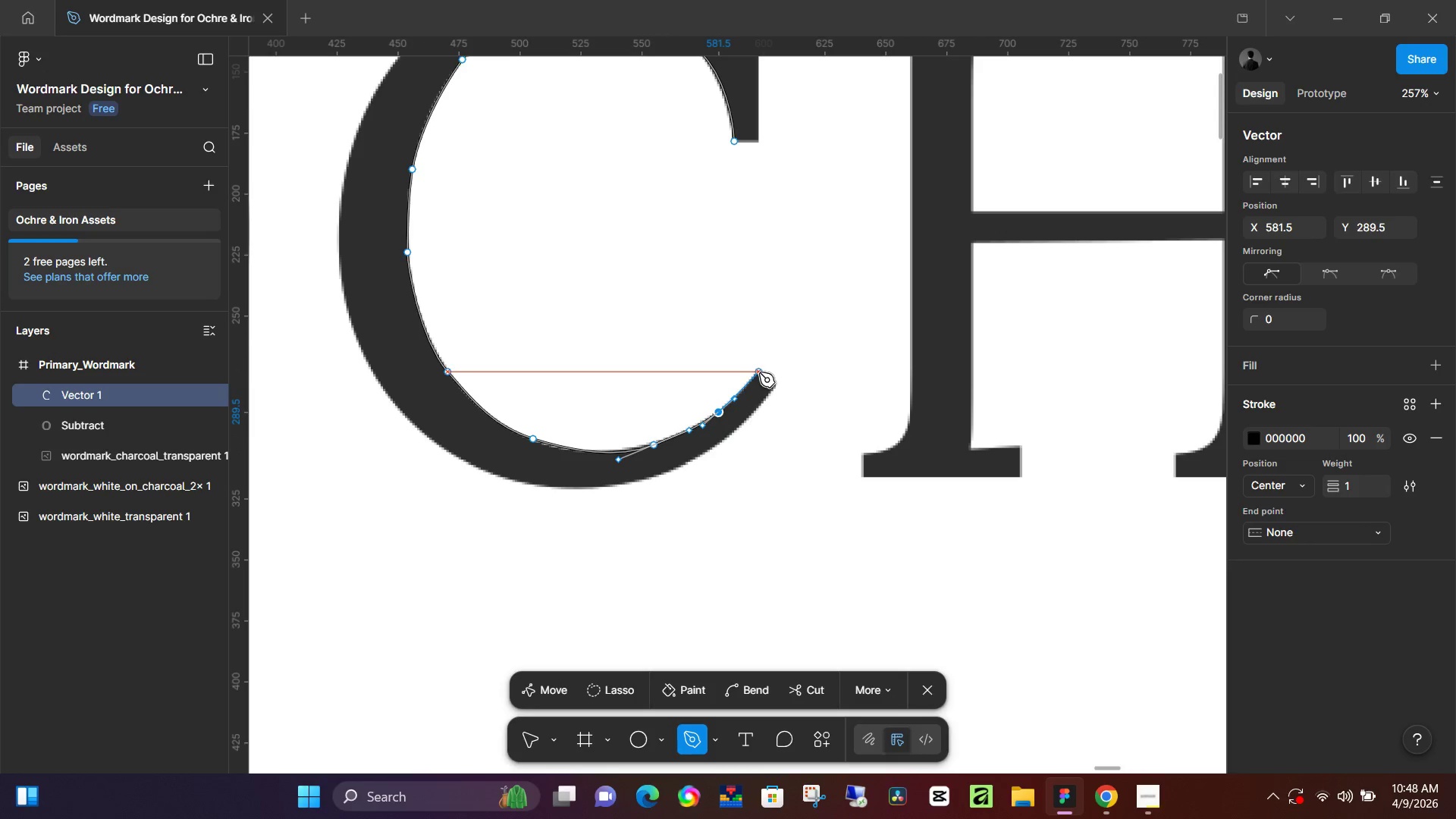 
left_click([760, 372])
 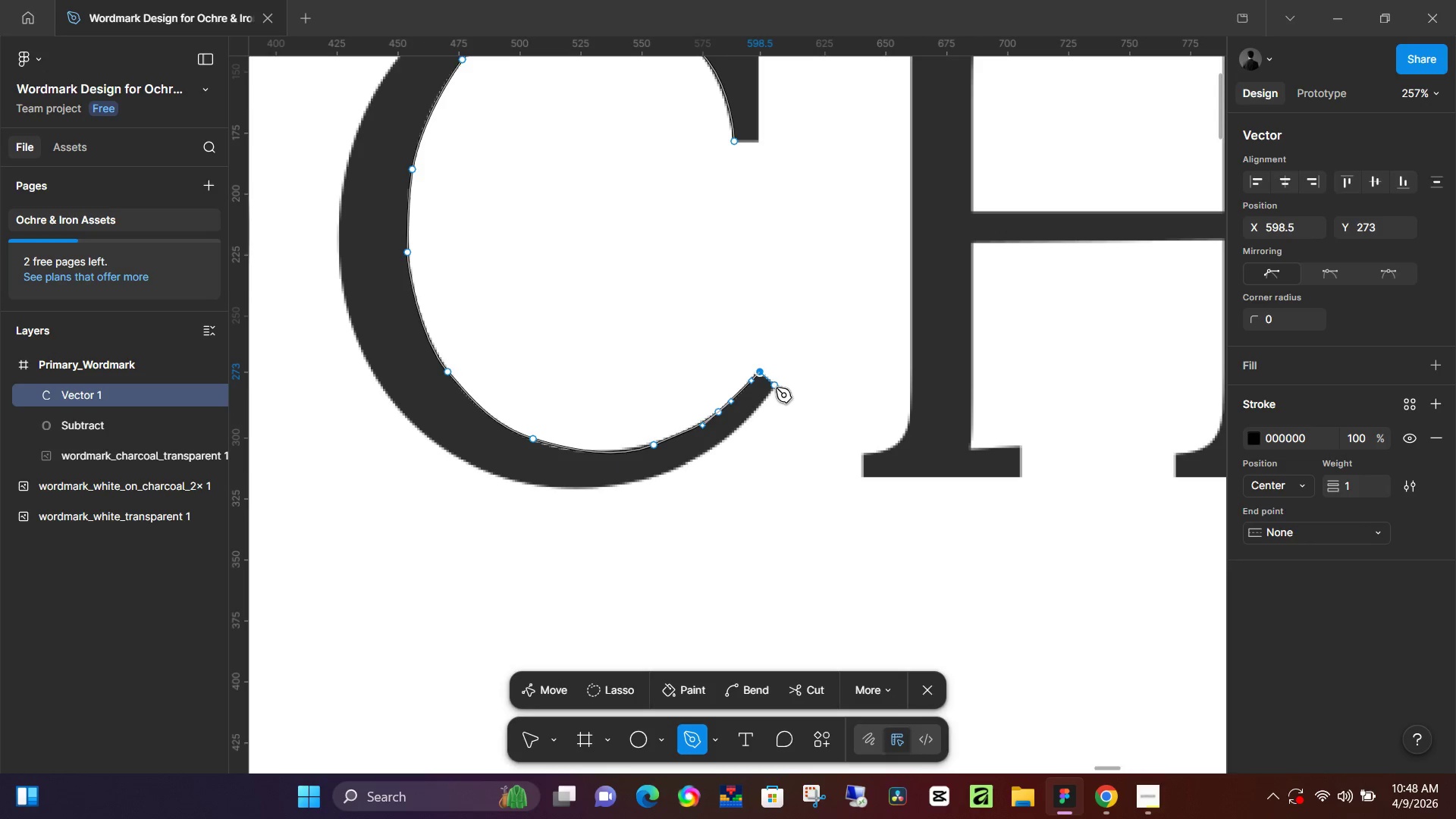 
left_click([778, 388])
 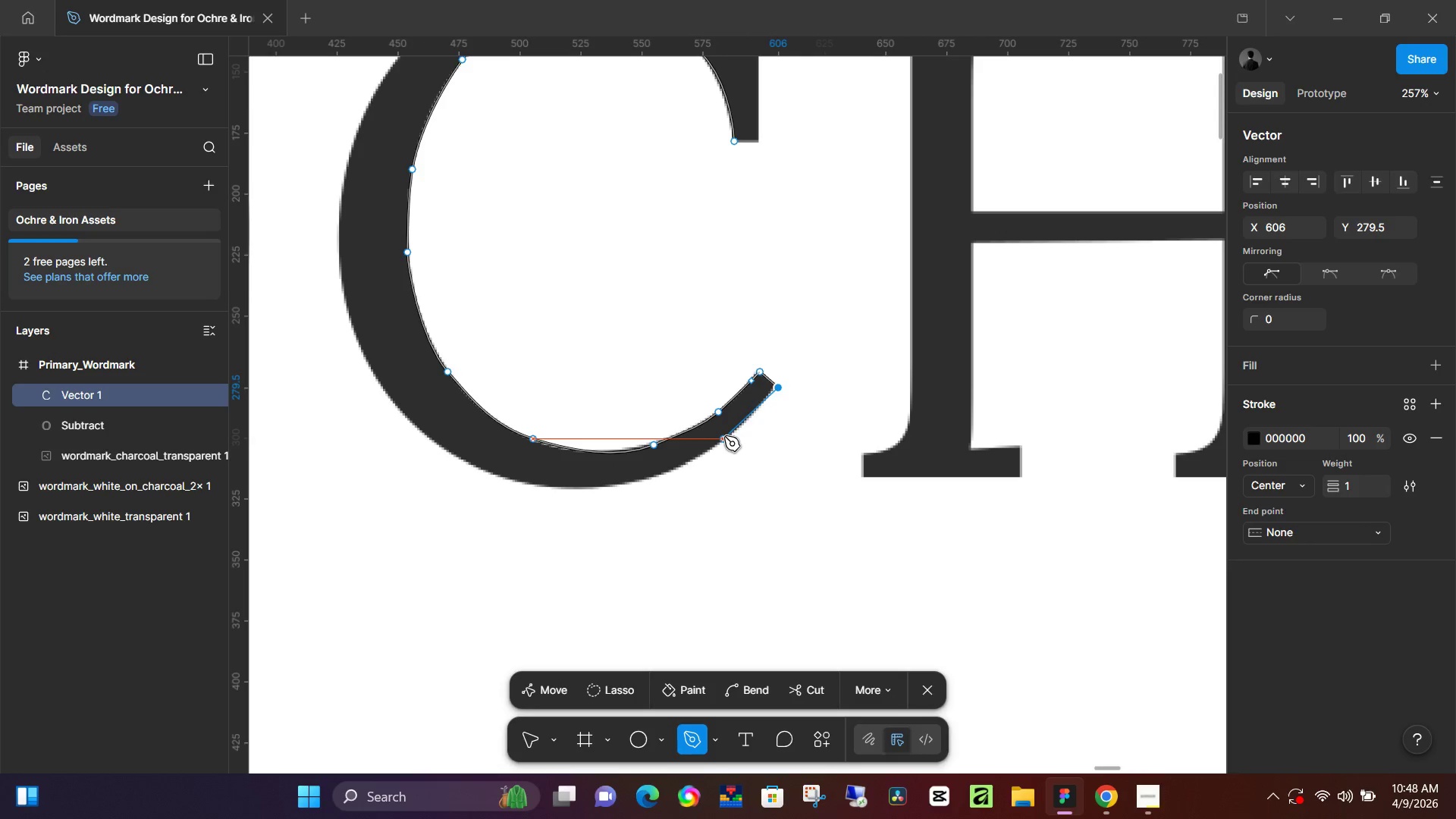 
left_click_drag(start_coordinate=[724, 436], to_coordinate=[706, 452])
 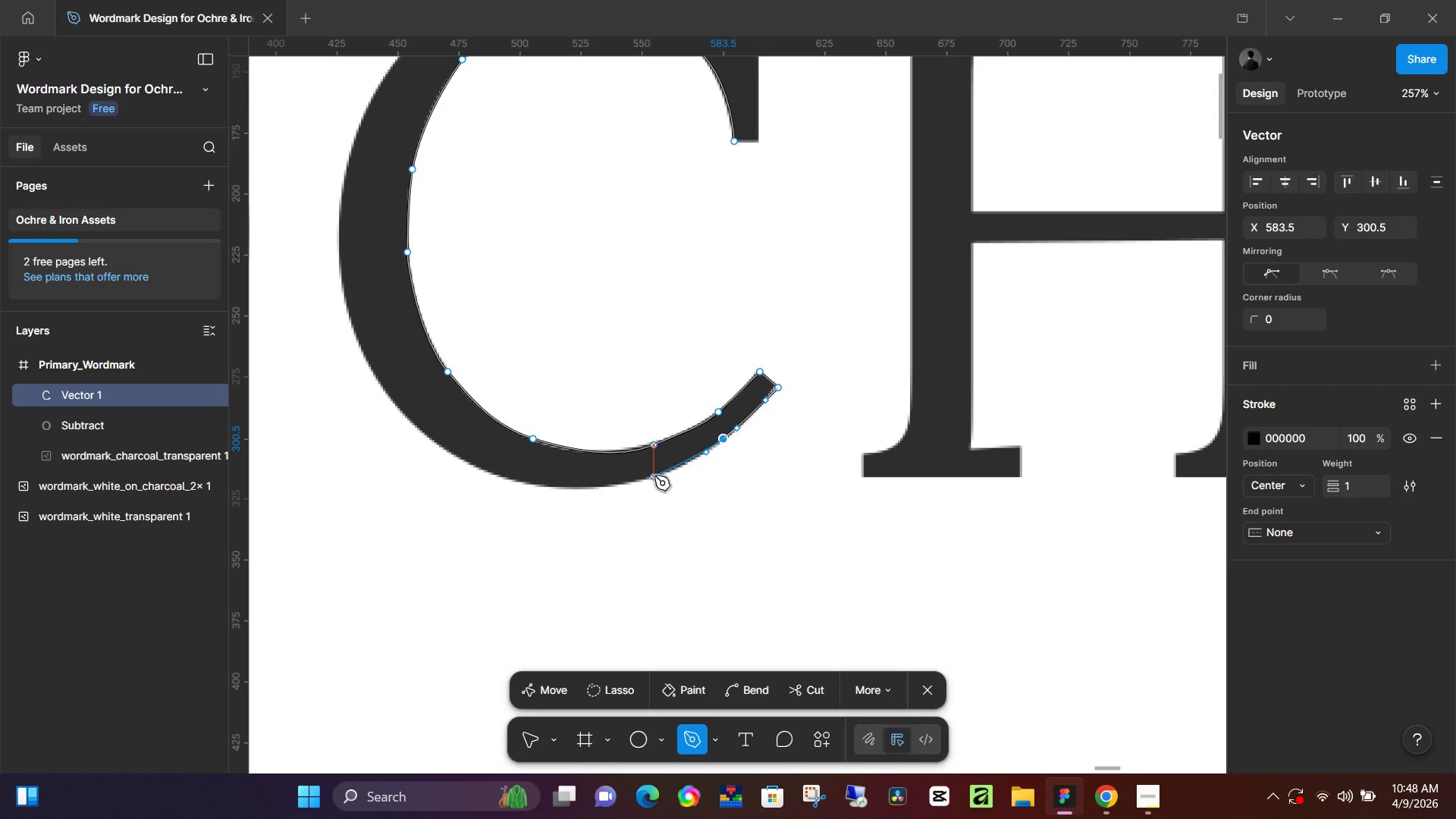 
left_click_drag(start_coordinate=[654, 475], to_coordinate=[627, 482])
 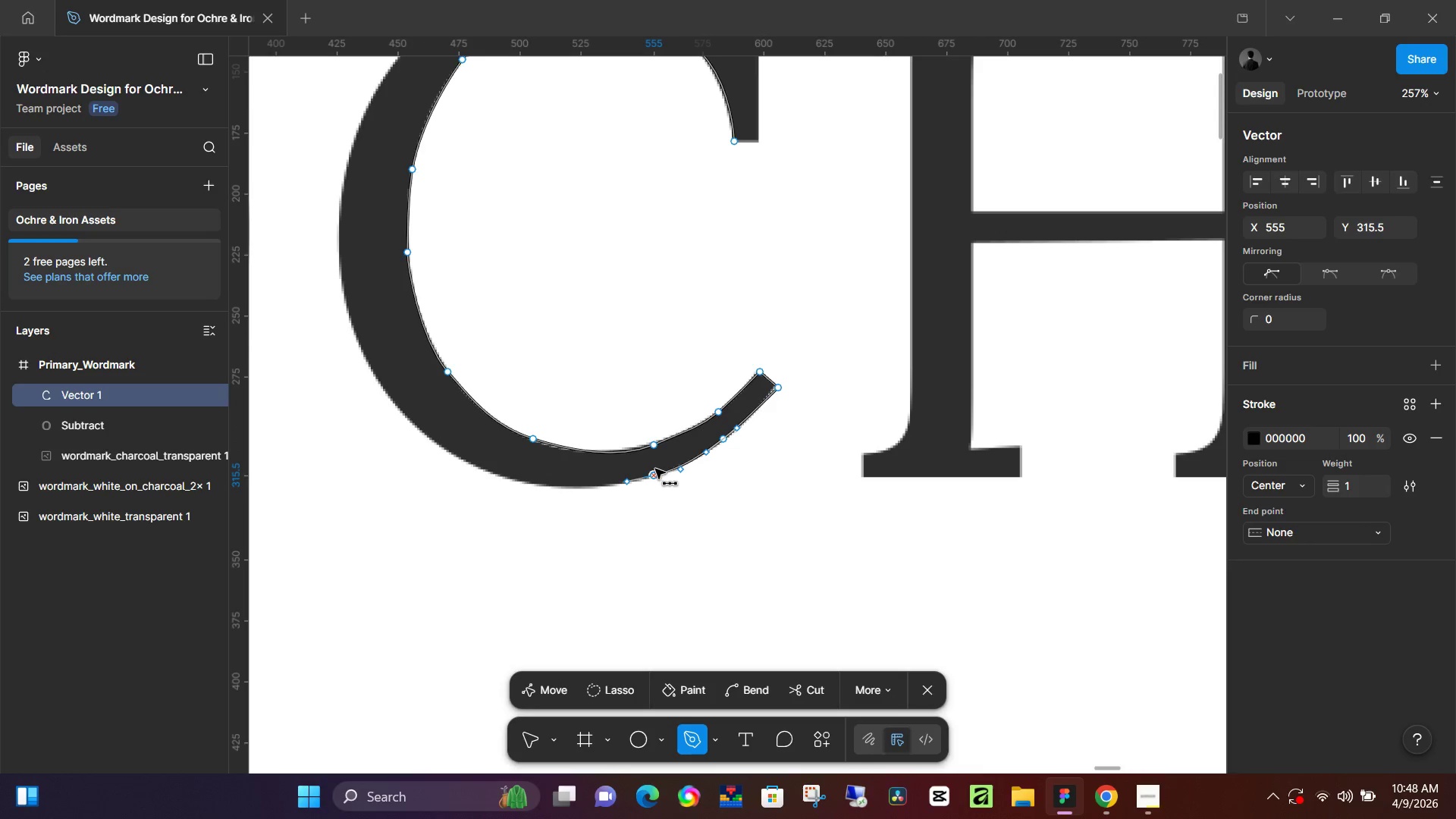 
key(Control+Z)
 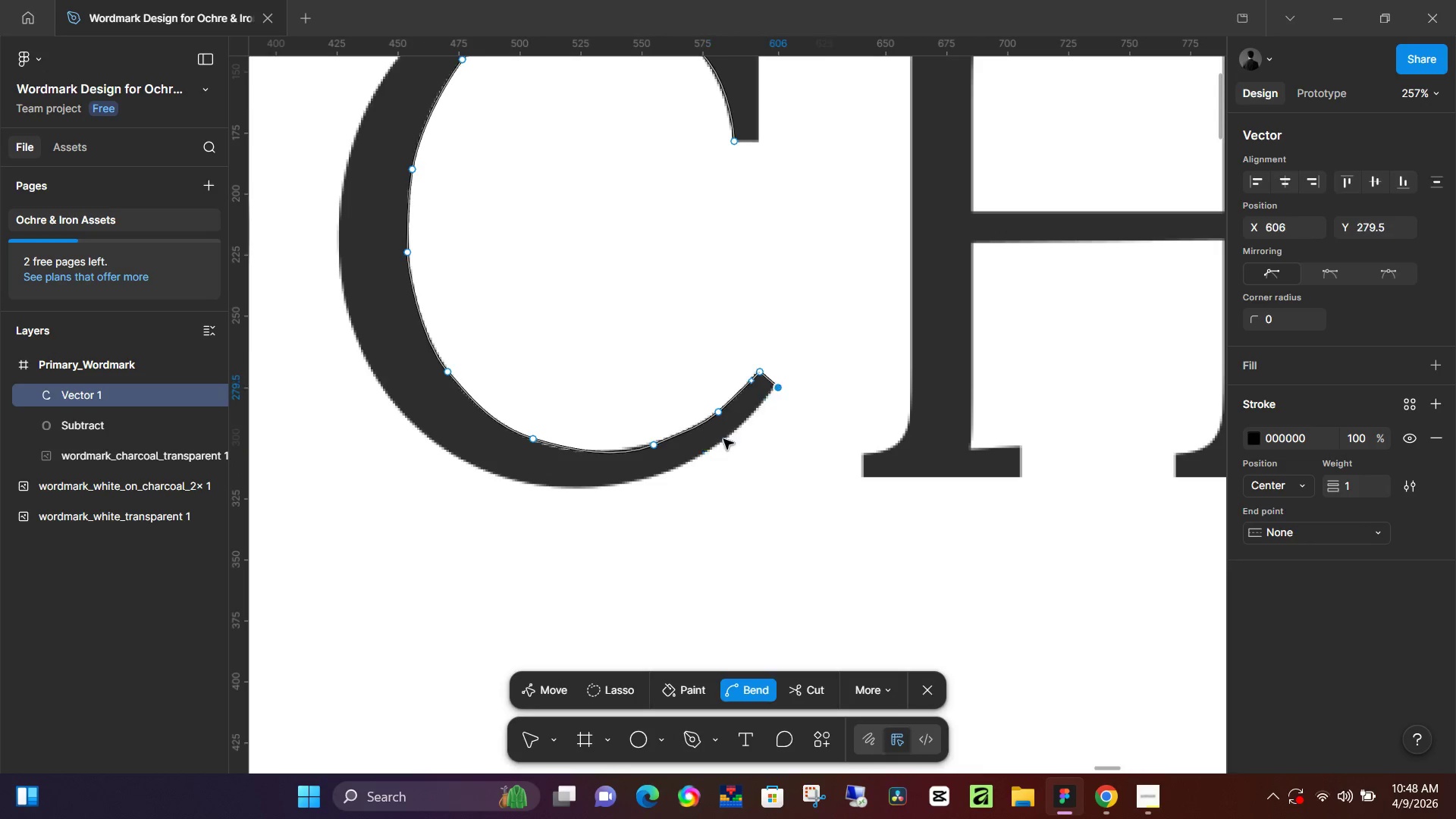 
key(Control+Z)
 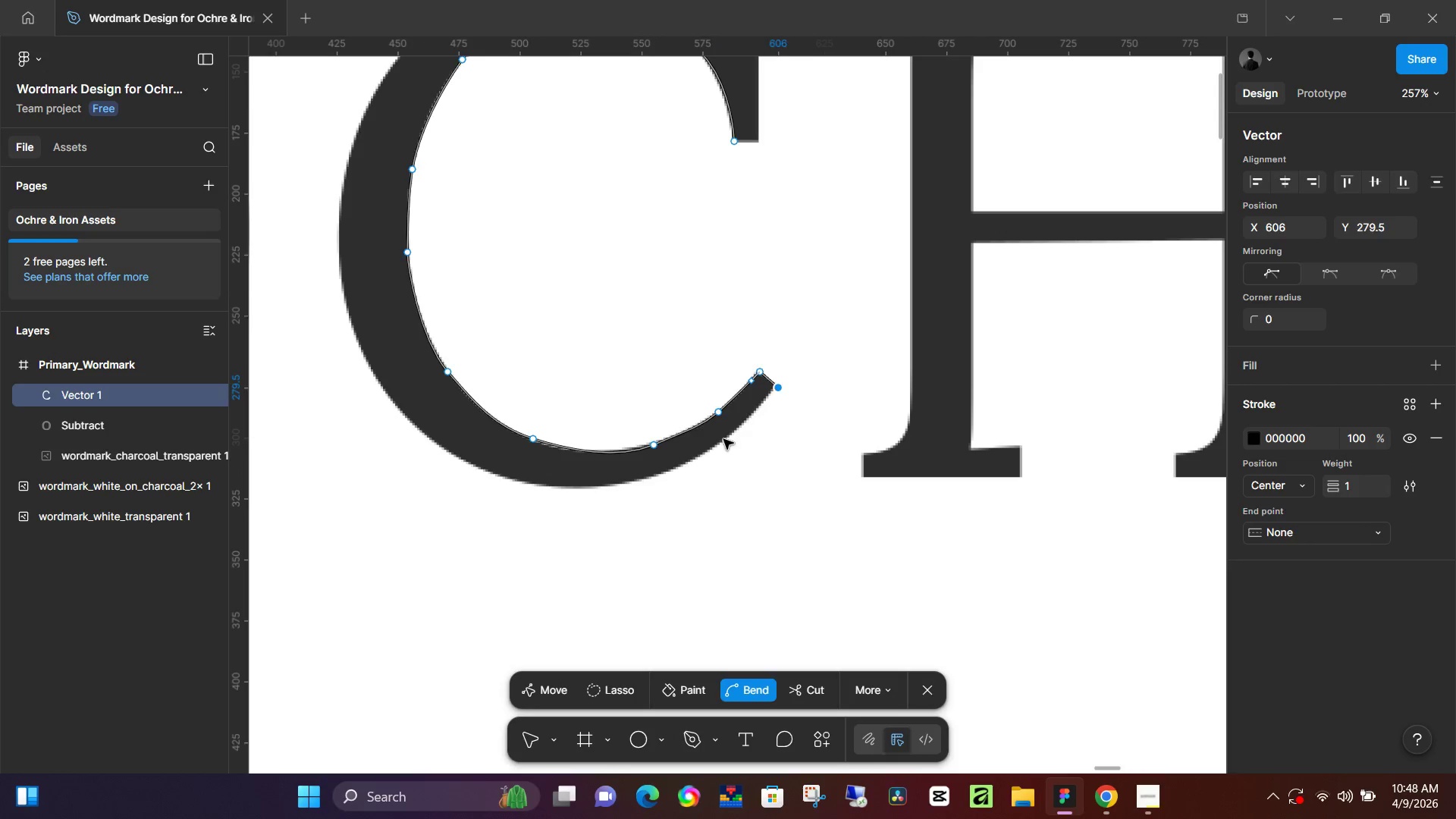 
key(Control+Z)
 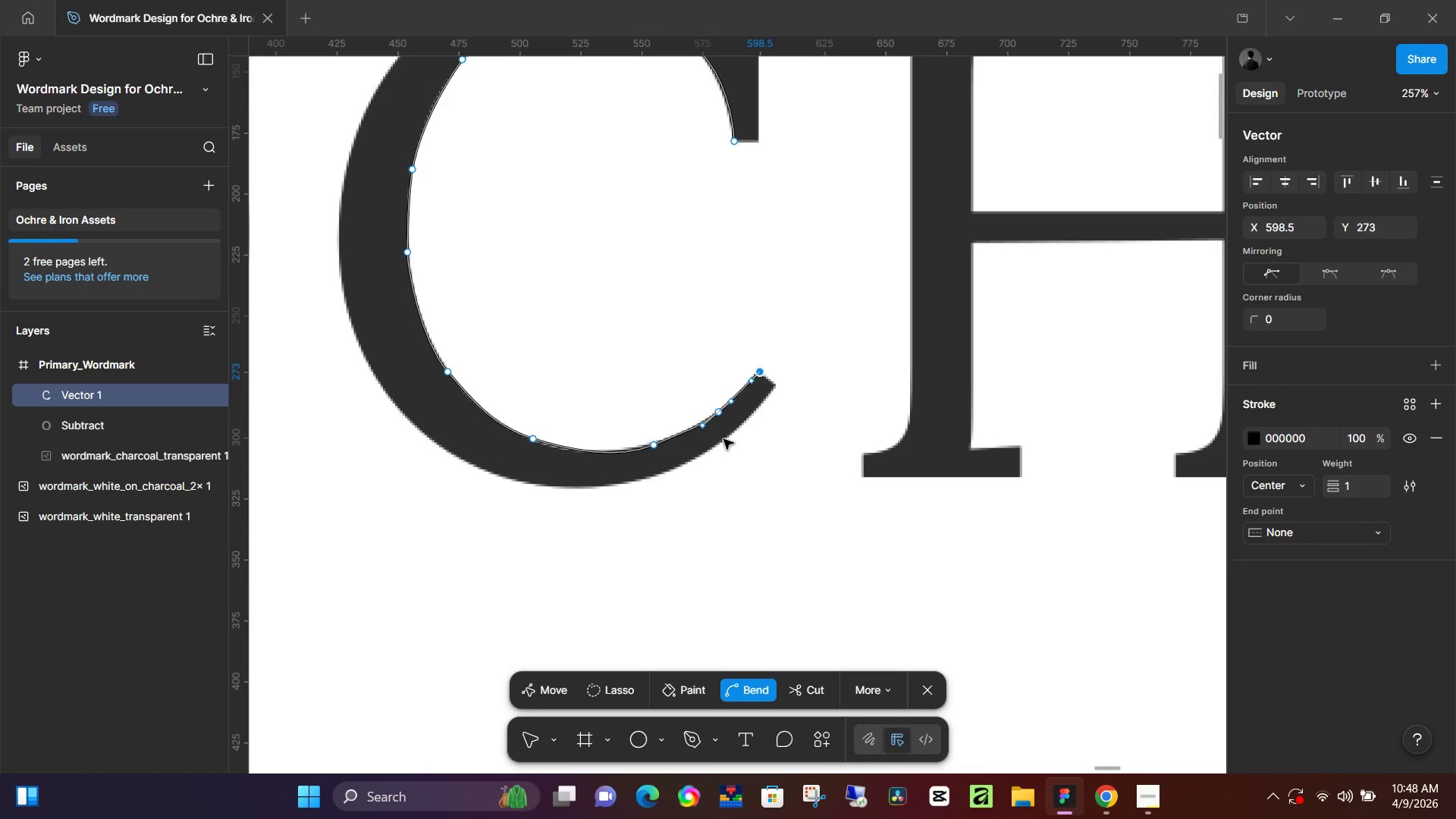 
key(Control+Z)
 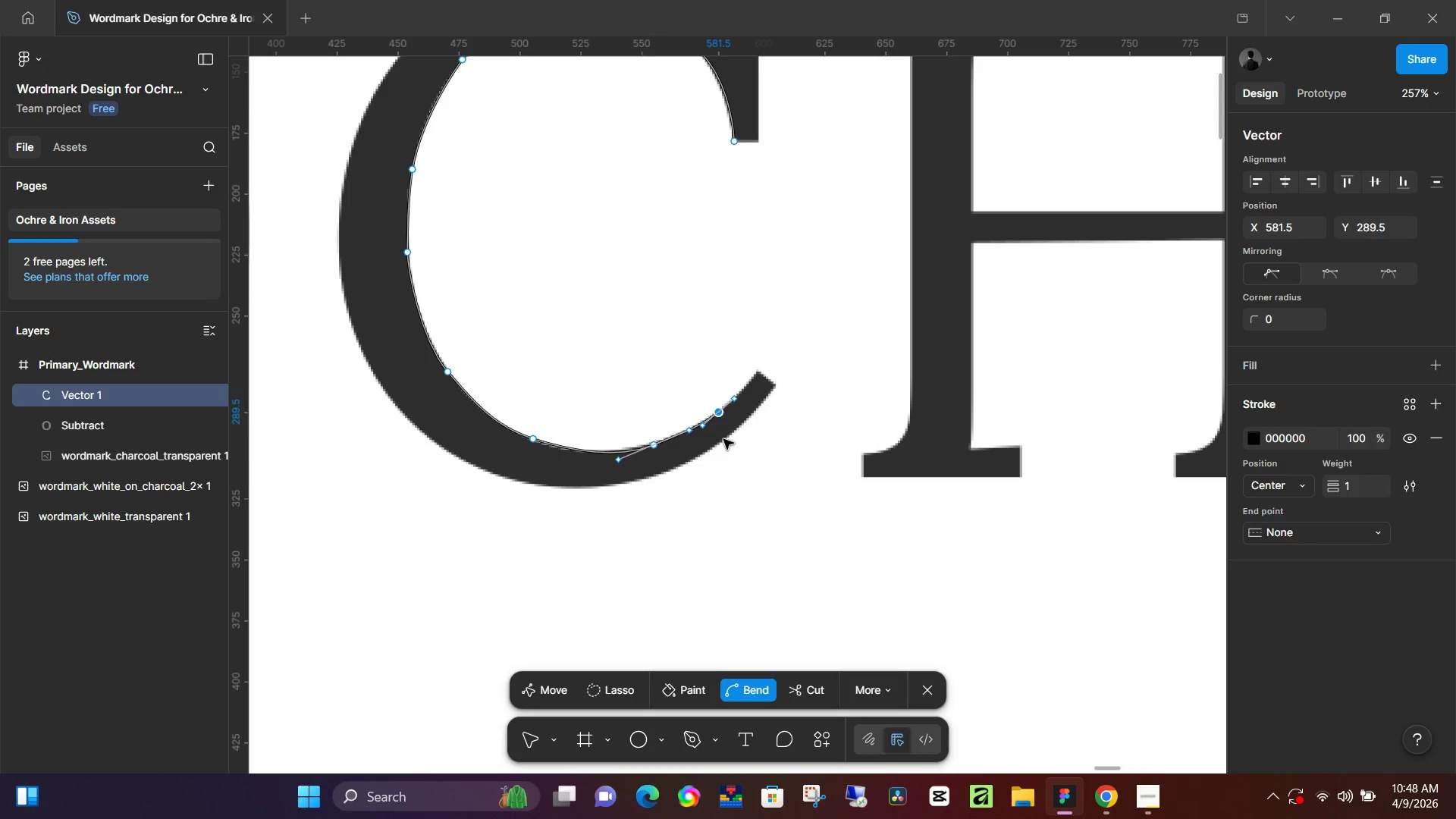 
key(Control+Z)
 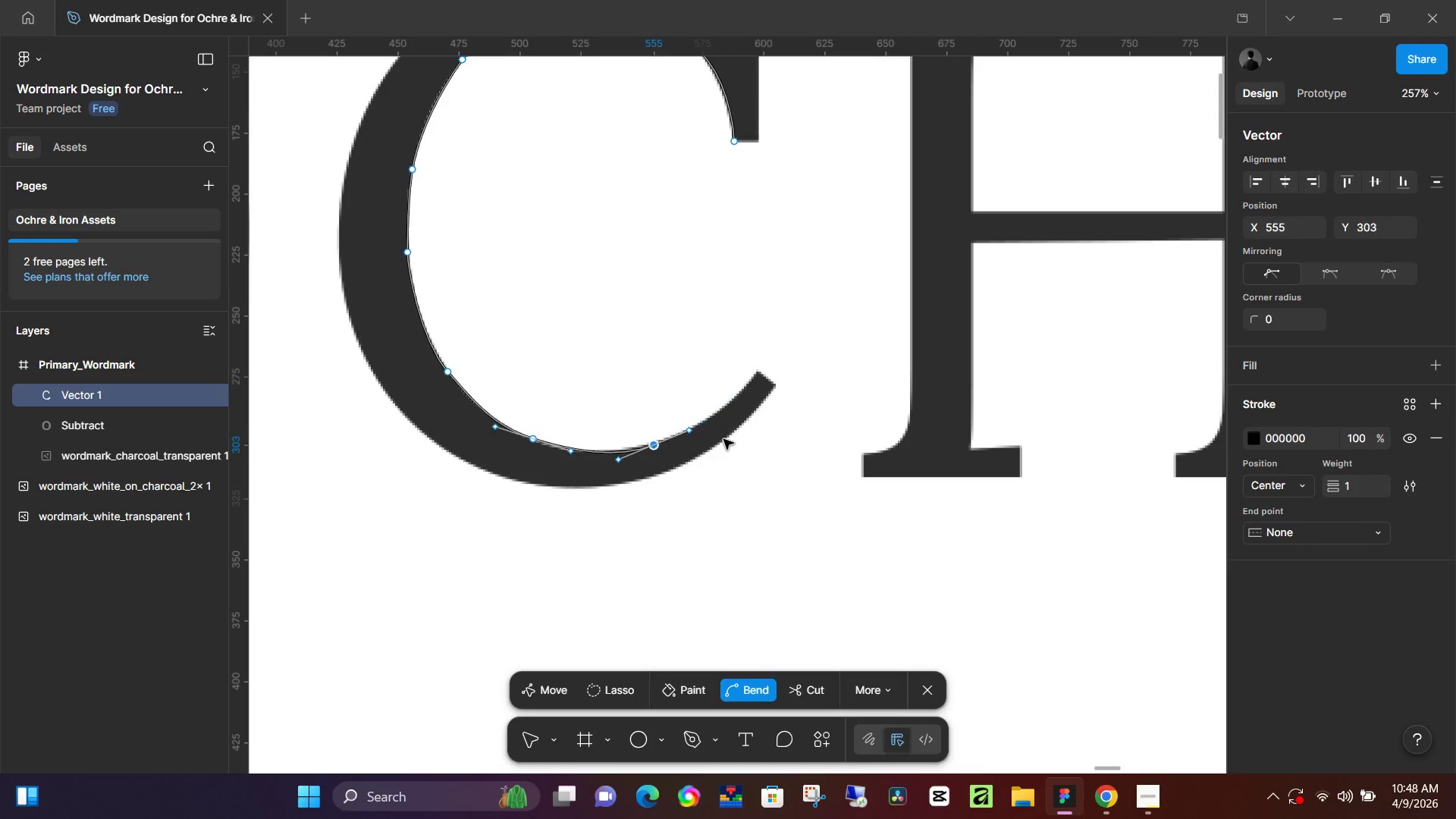 
key(Control+Z)
 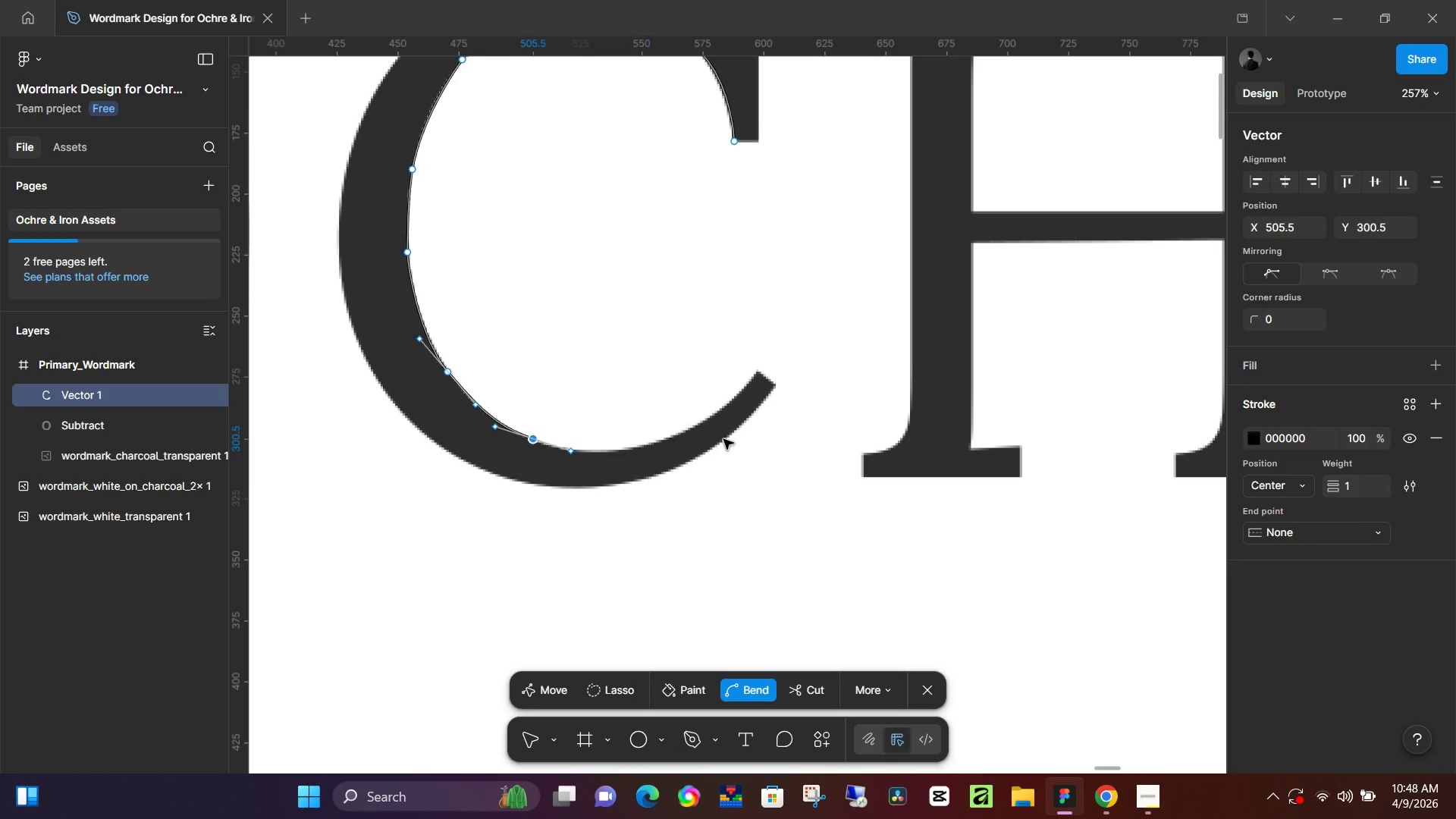 
key(Control+Z)
 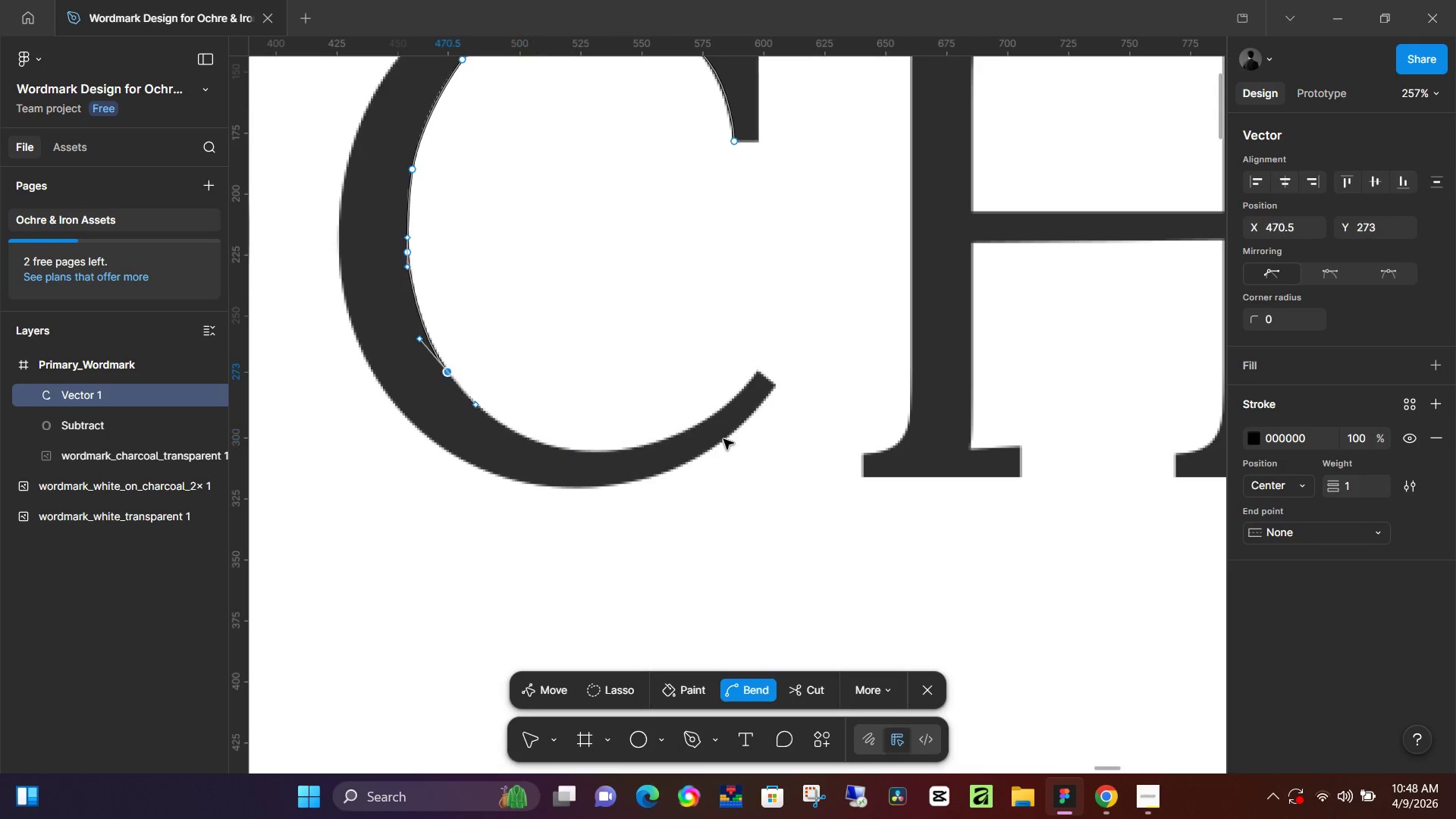 
key(Control+Z)
 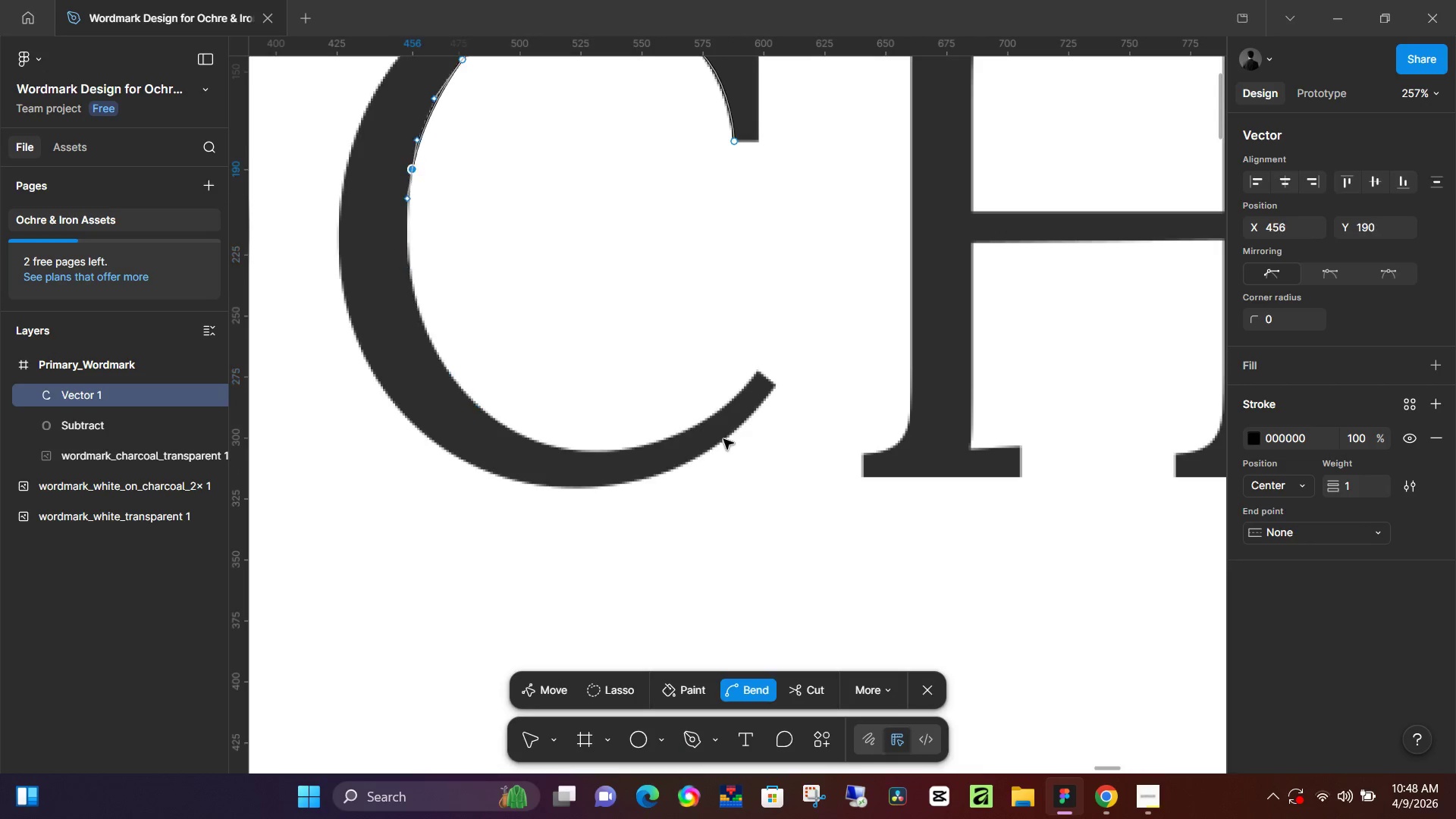 
key(Control+Z)
 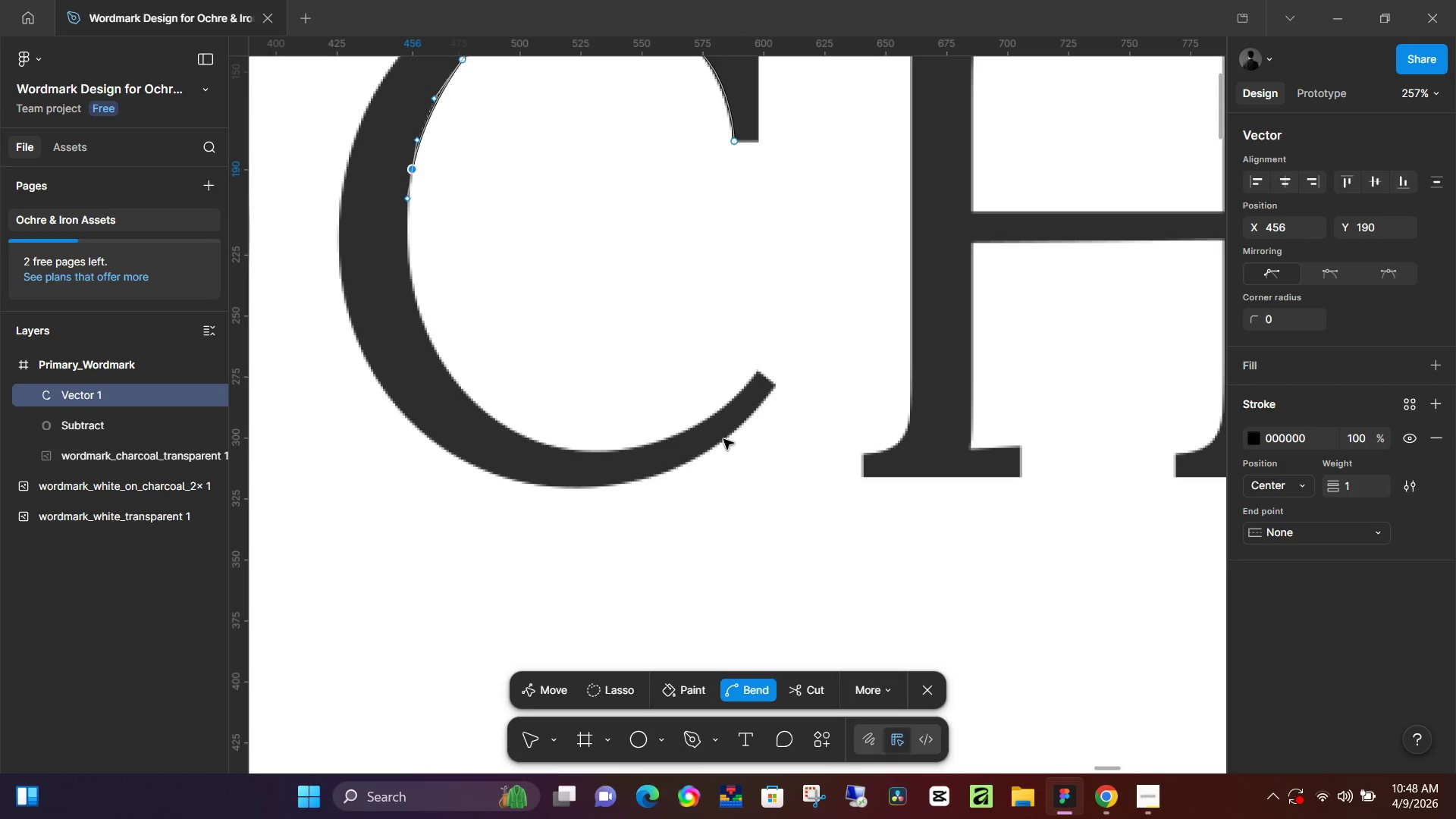 
key(Control+Z)
 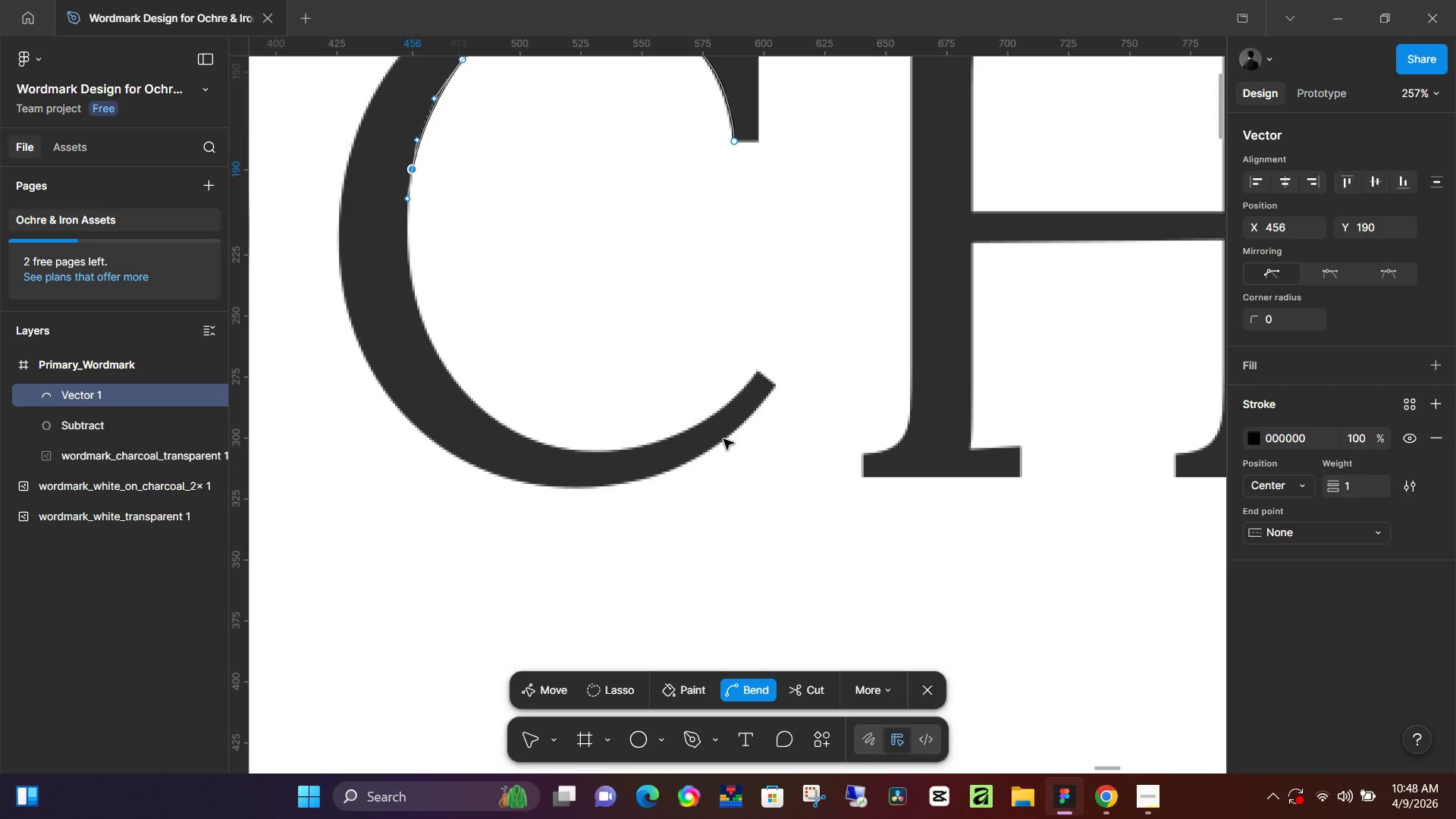 
key(Control+Z)
 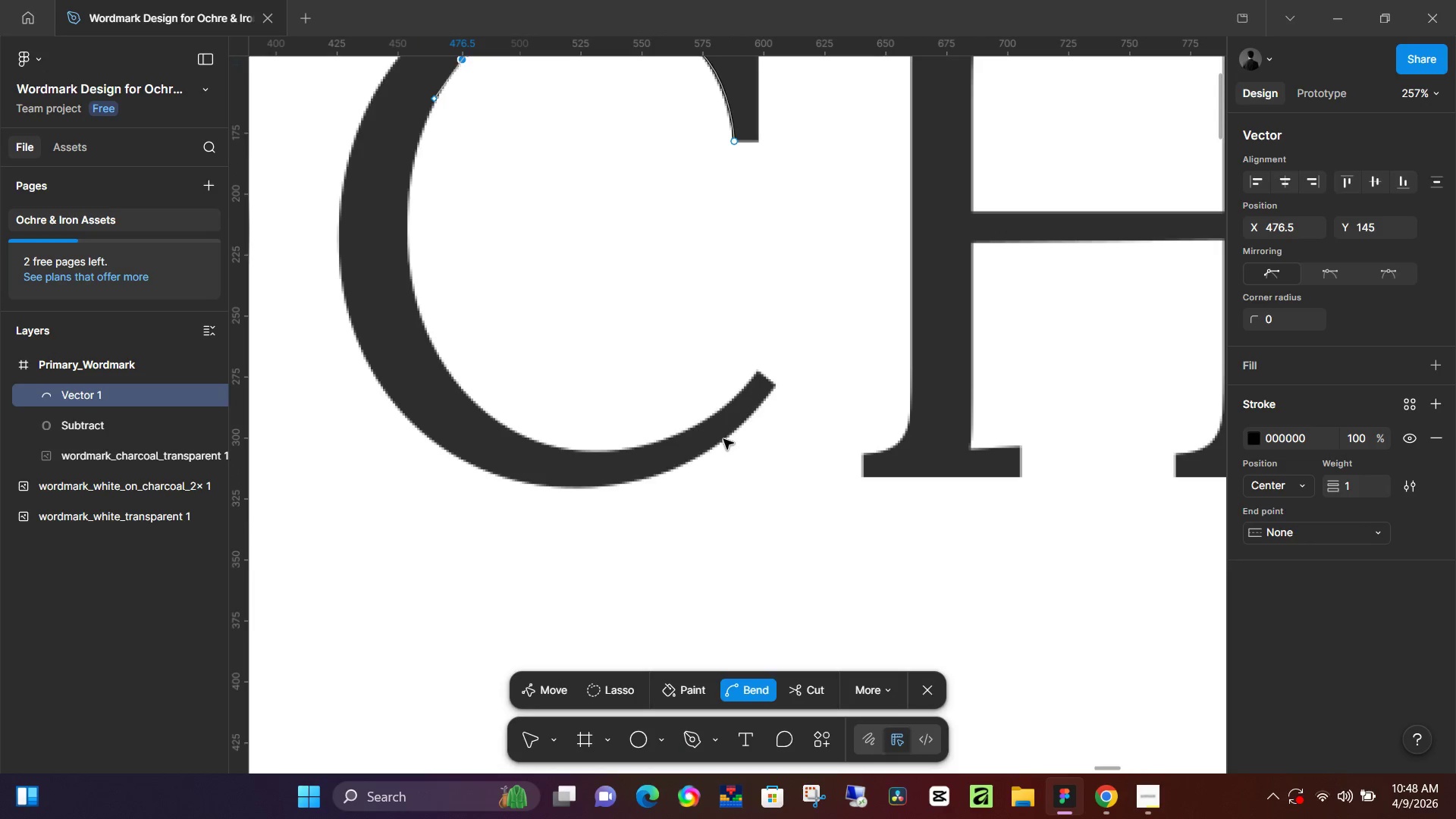 
key(Control+Z)
 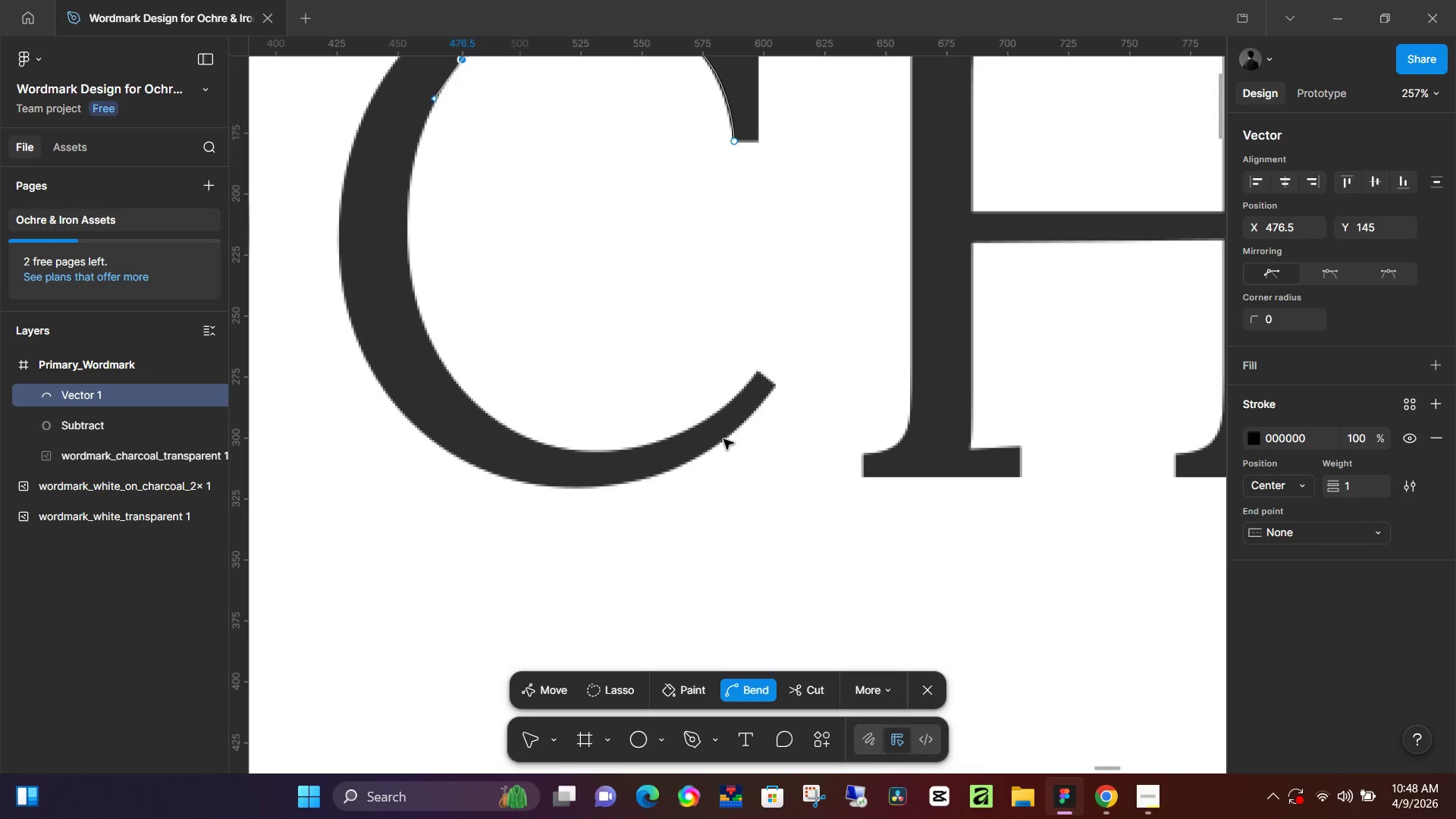 
key(Control+Z)
 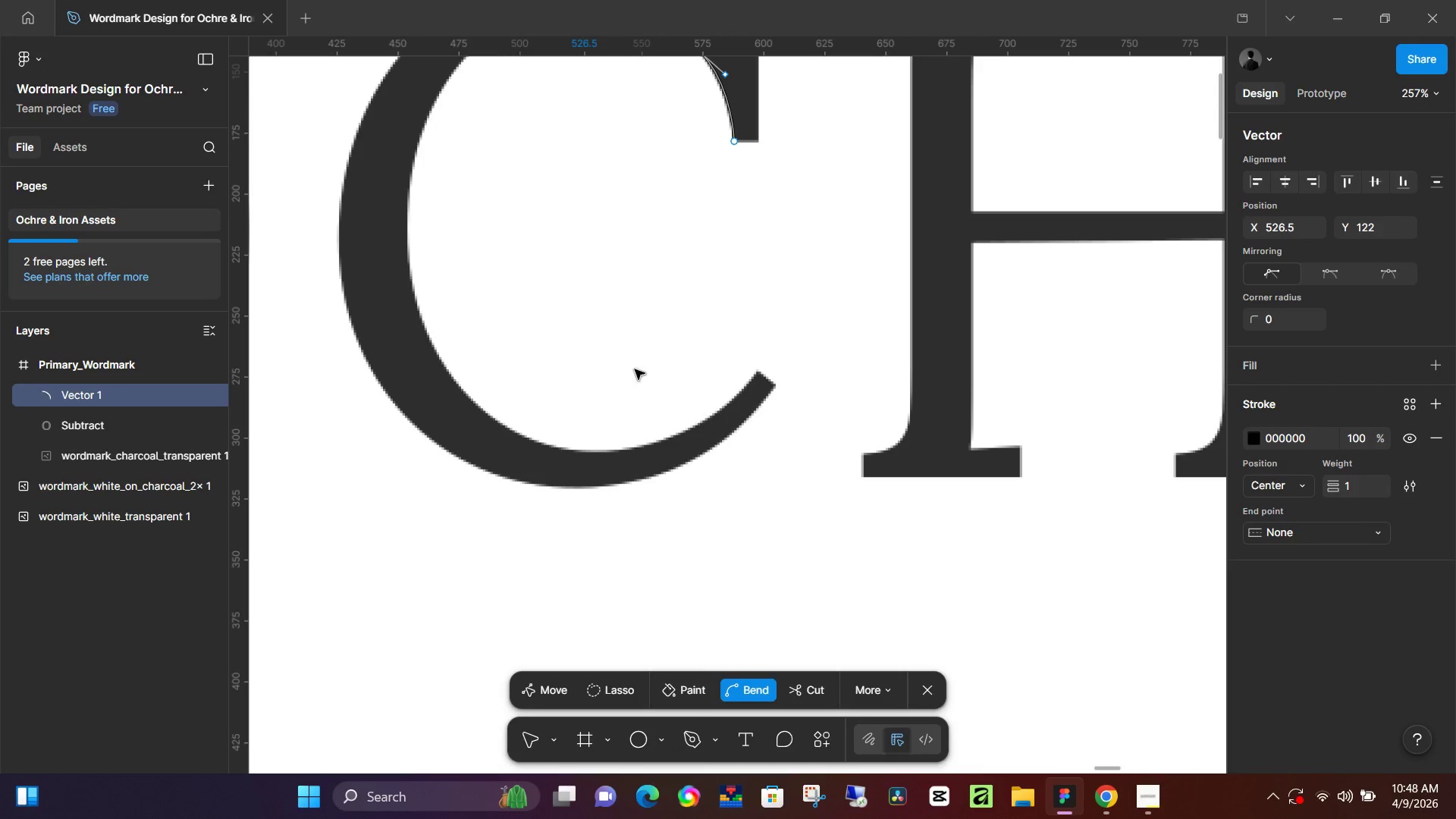 
key(Control+Z)
 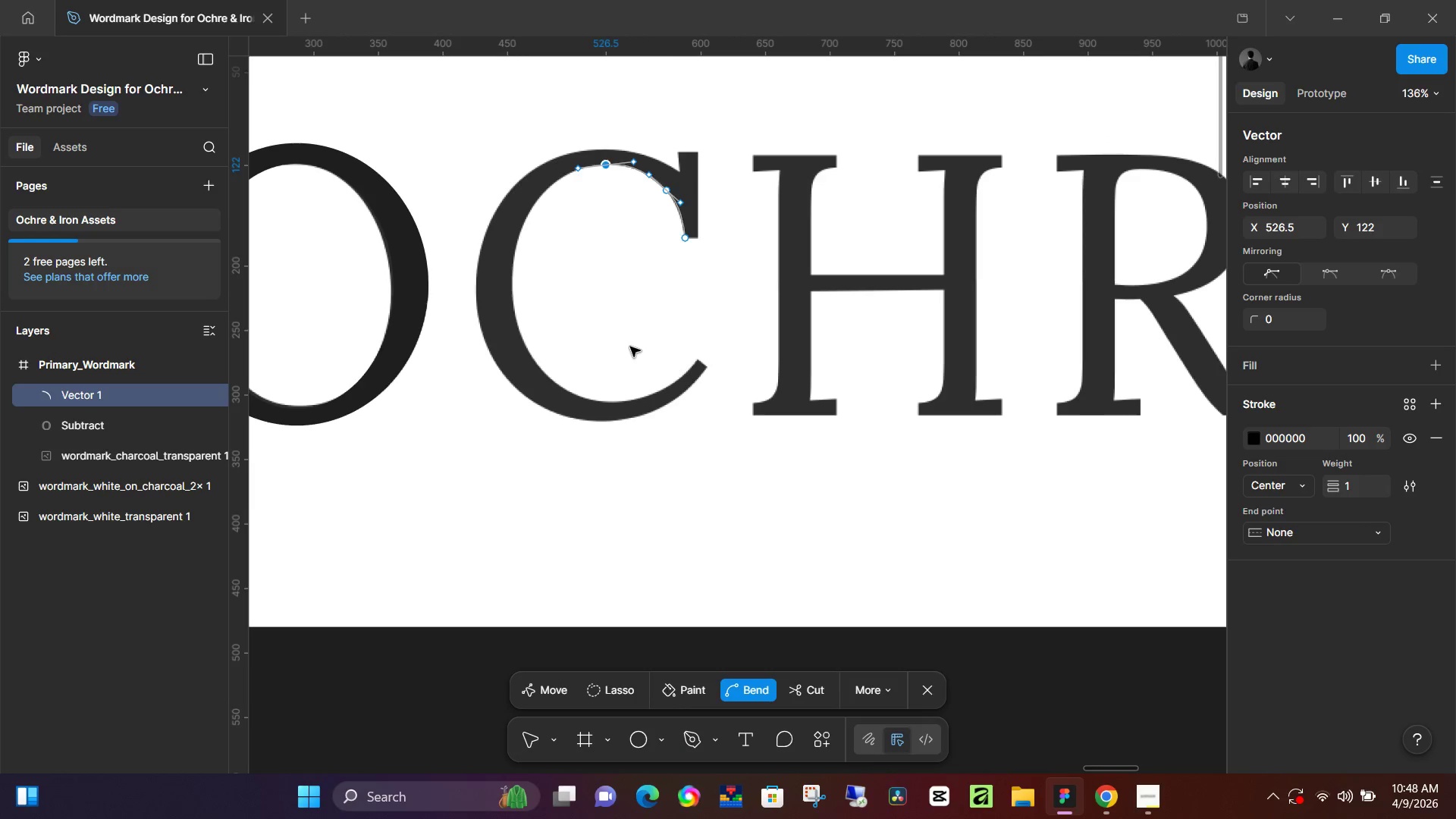 
scroll: coordinate [630, 347], scroll_direction: down, amount: 5.0
 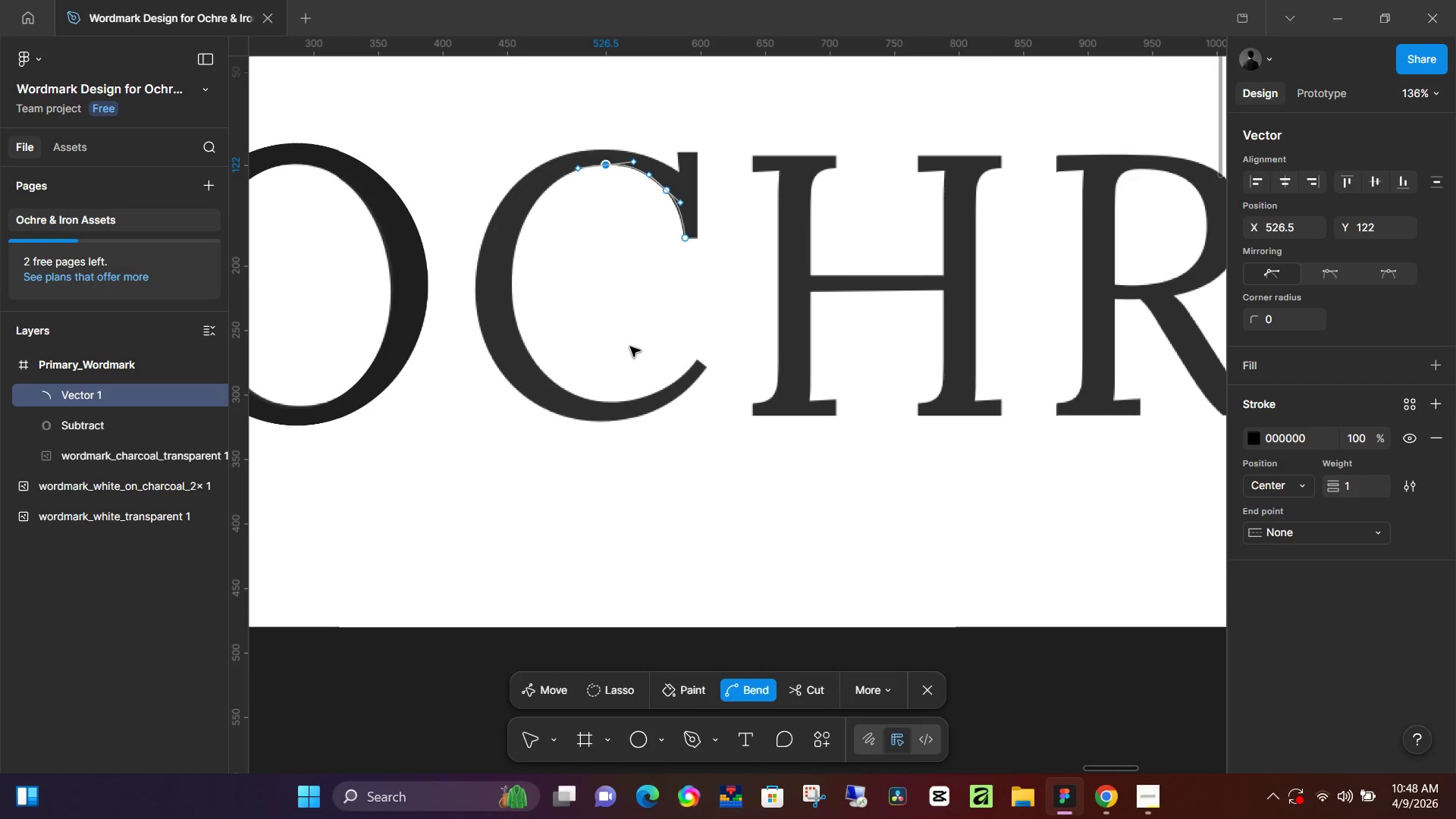 
key(Control+Z)
 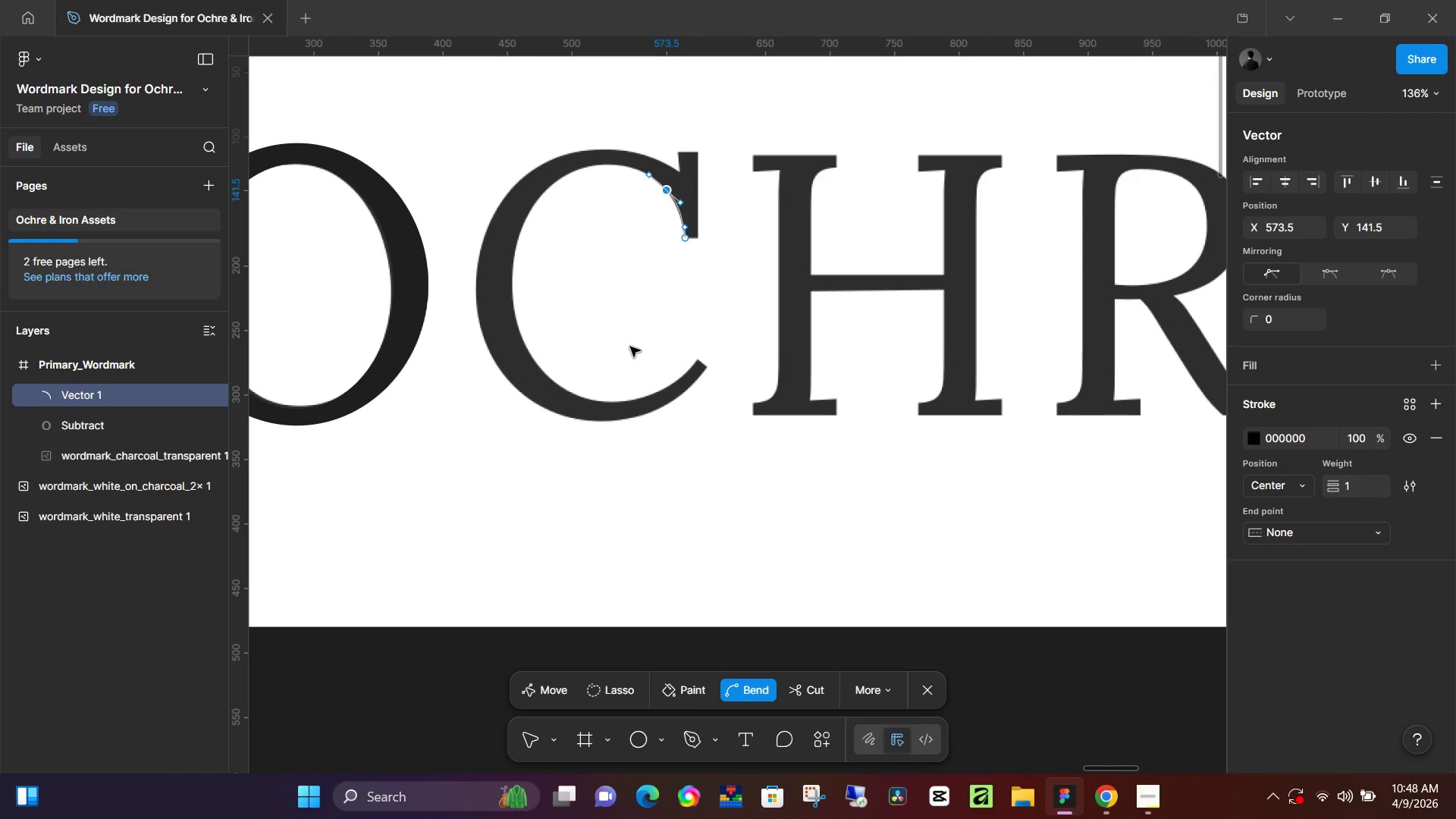 
key(Control+Z)
 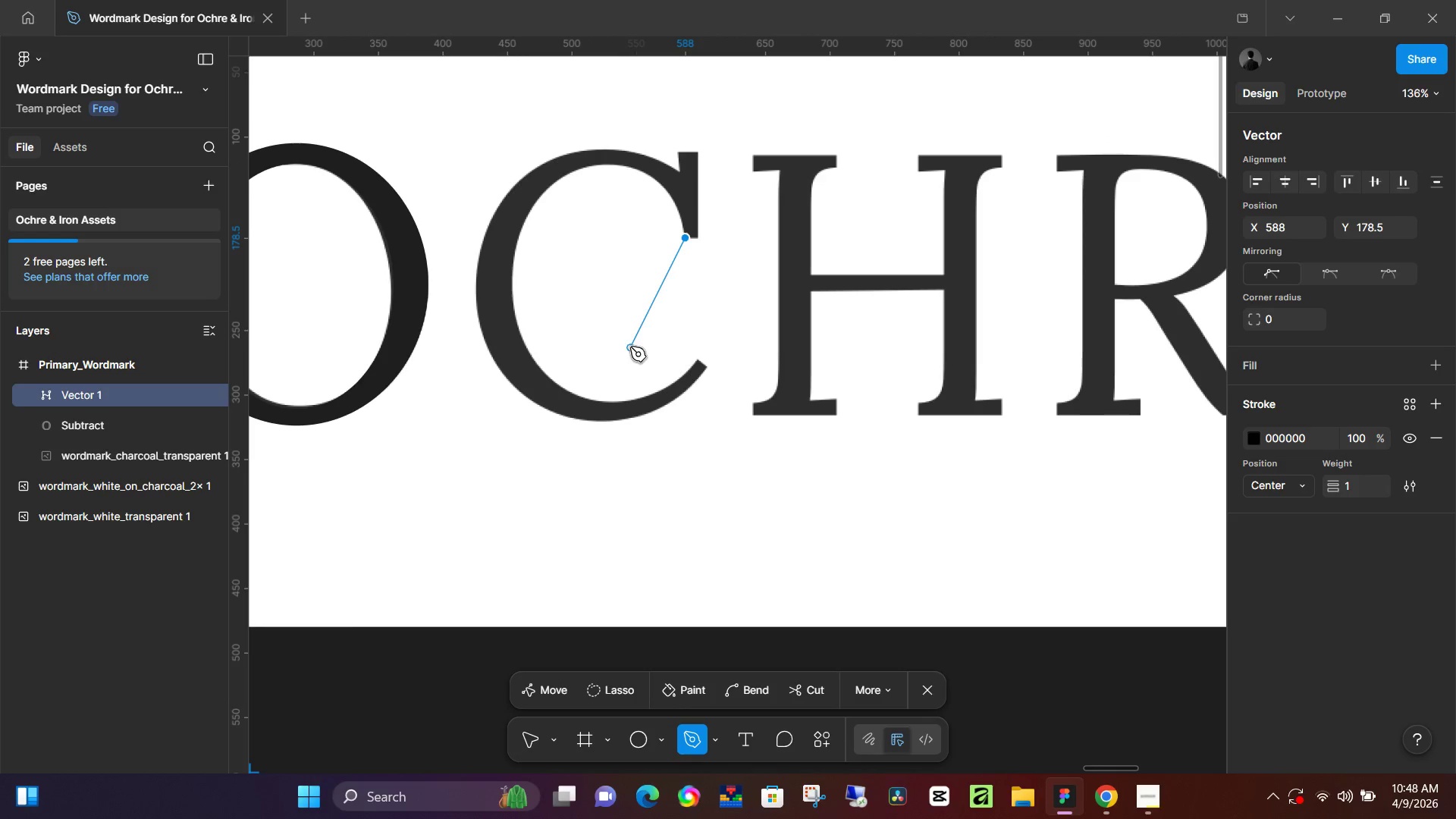 
key(Control+ControlLeft)
 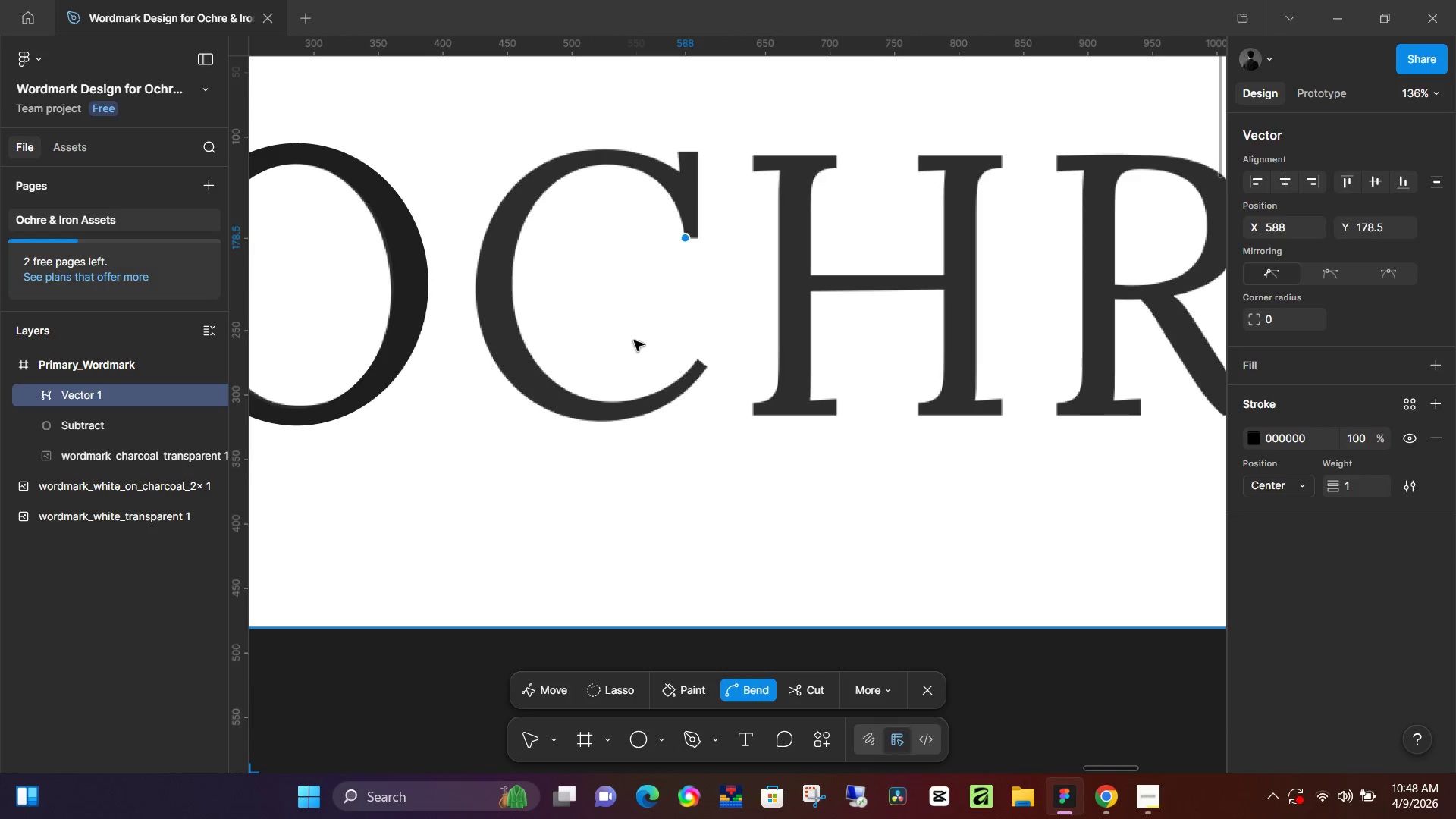 
key(Control+Z)
 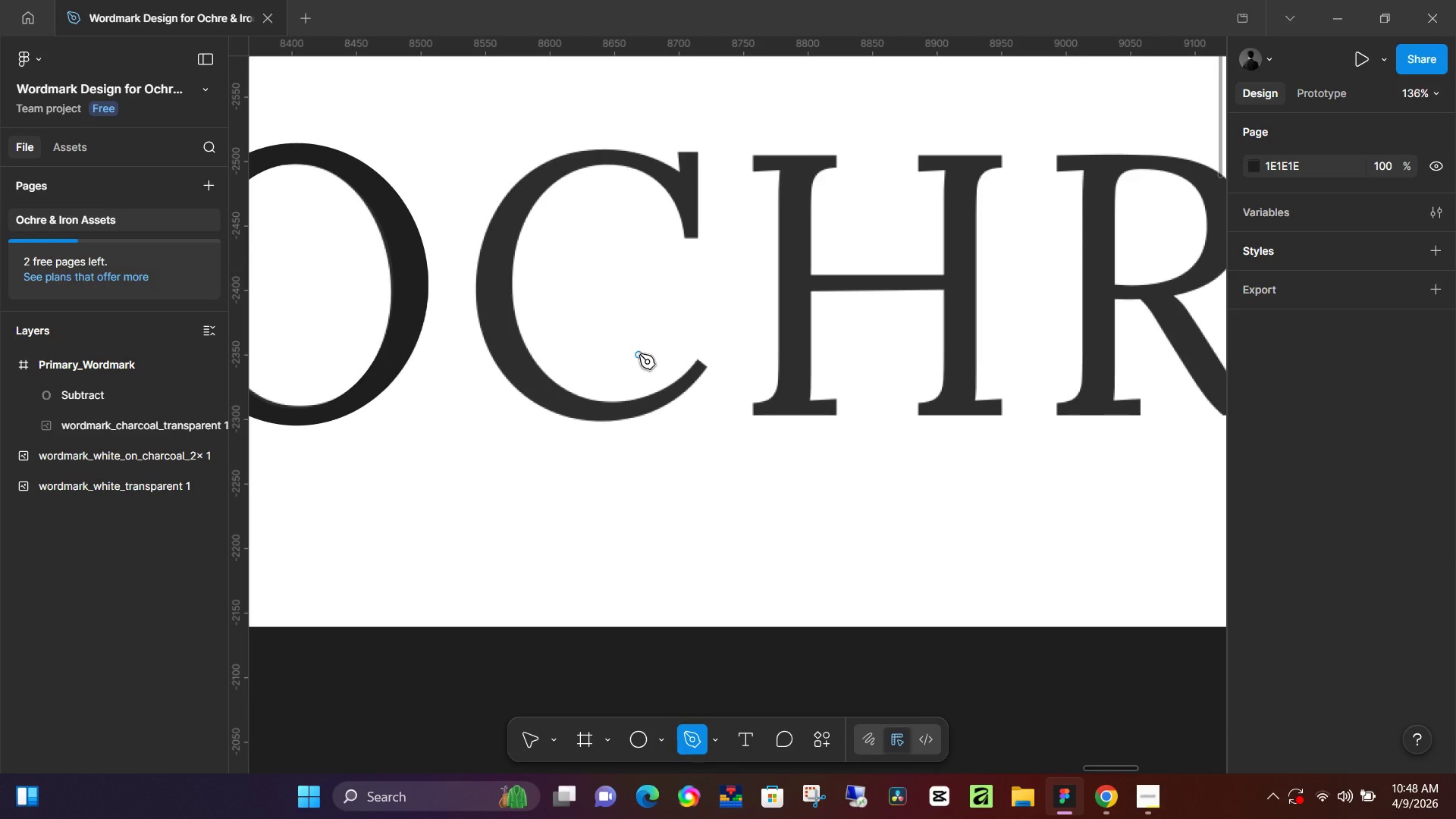 
key(O)
 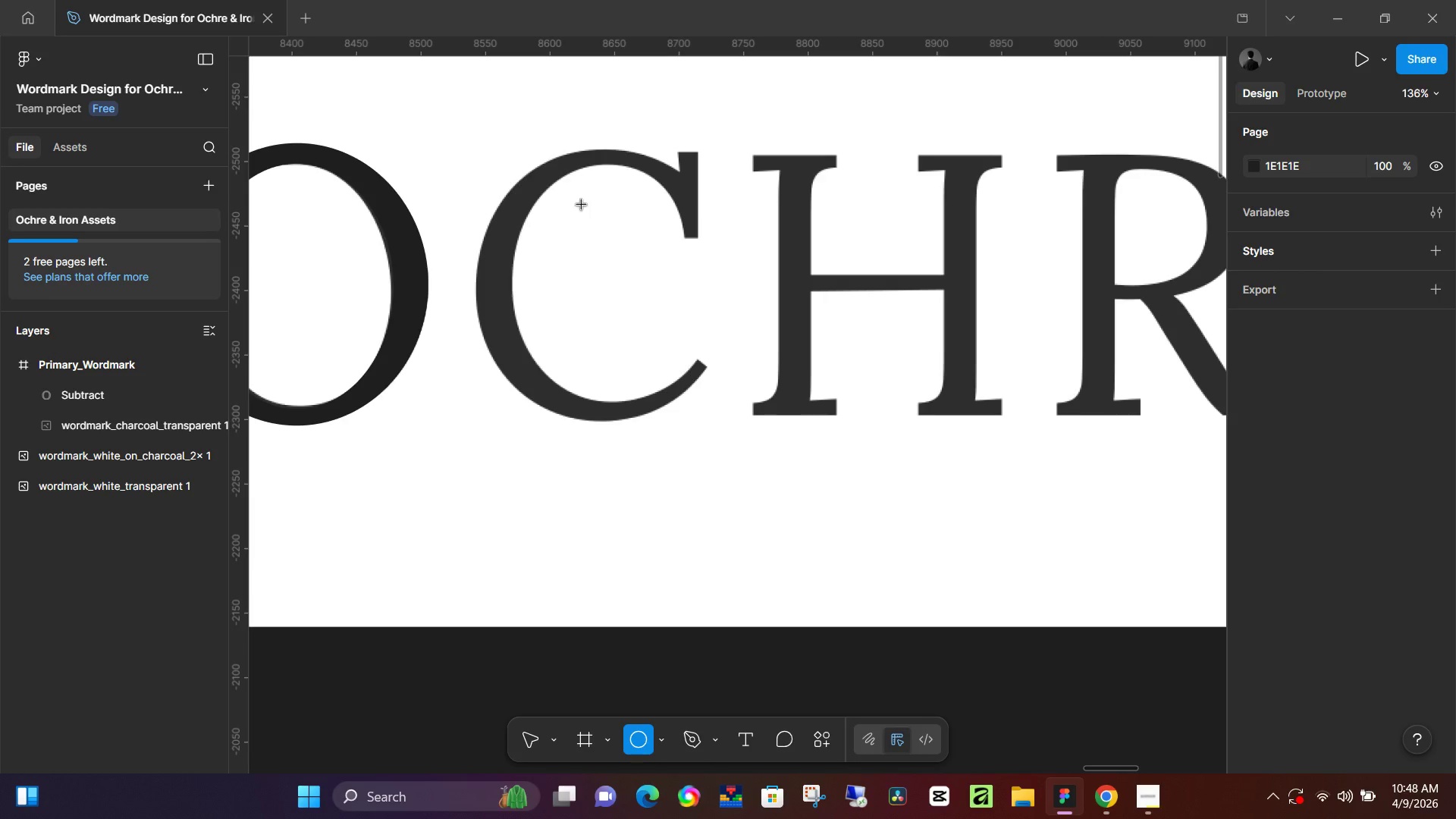 
hold_key(key=ShiftLeft, duration=1.16)
left_click_drag(start_coordinate=[539, 197], to_coordinate=[758, 350])
 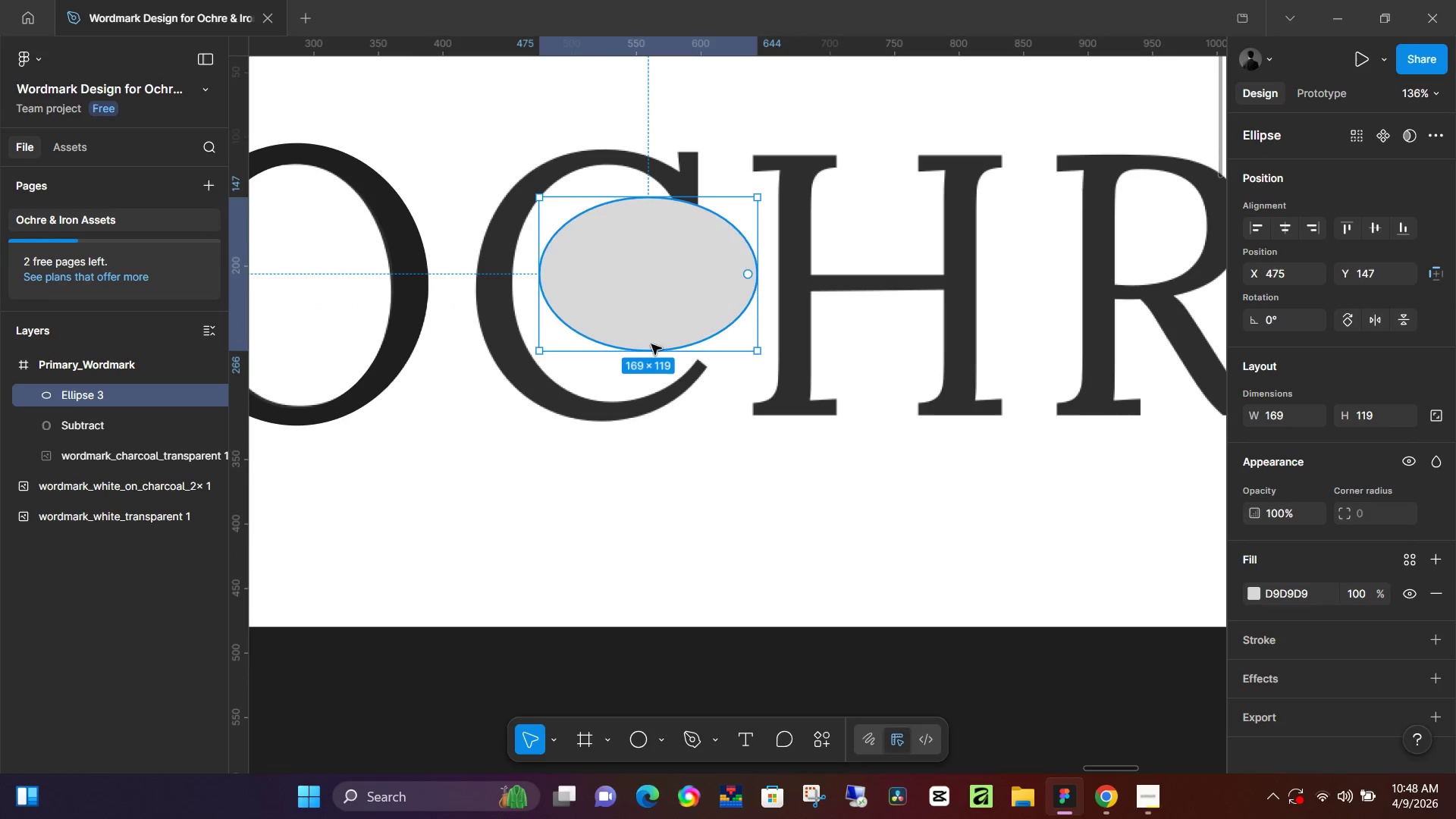 
left_click_drag(start_coordinate=[651, 348], to_coordinate=[649, 391])
 